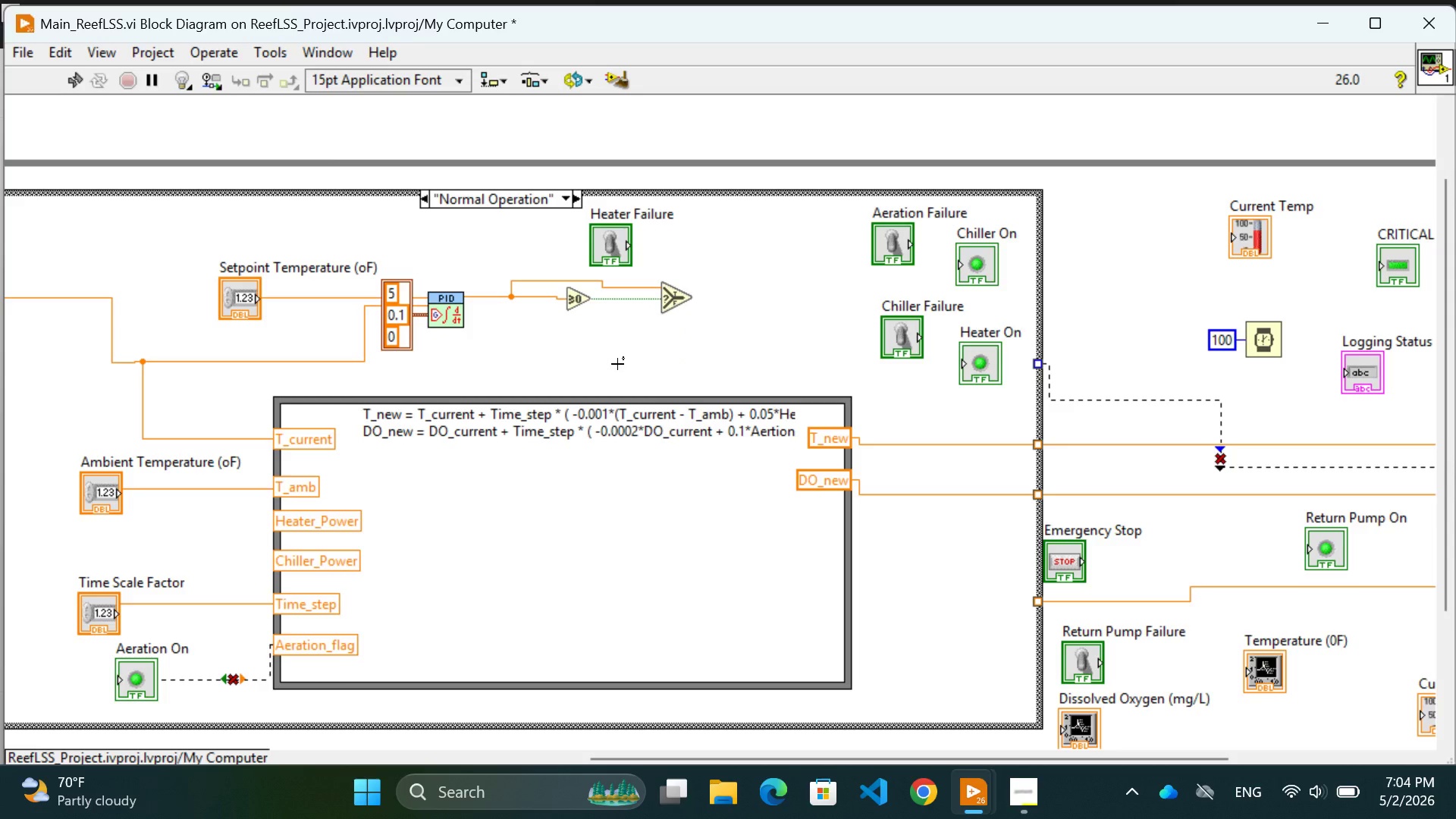 
left_click([623, 364])
 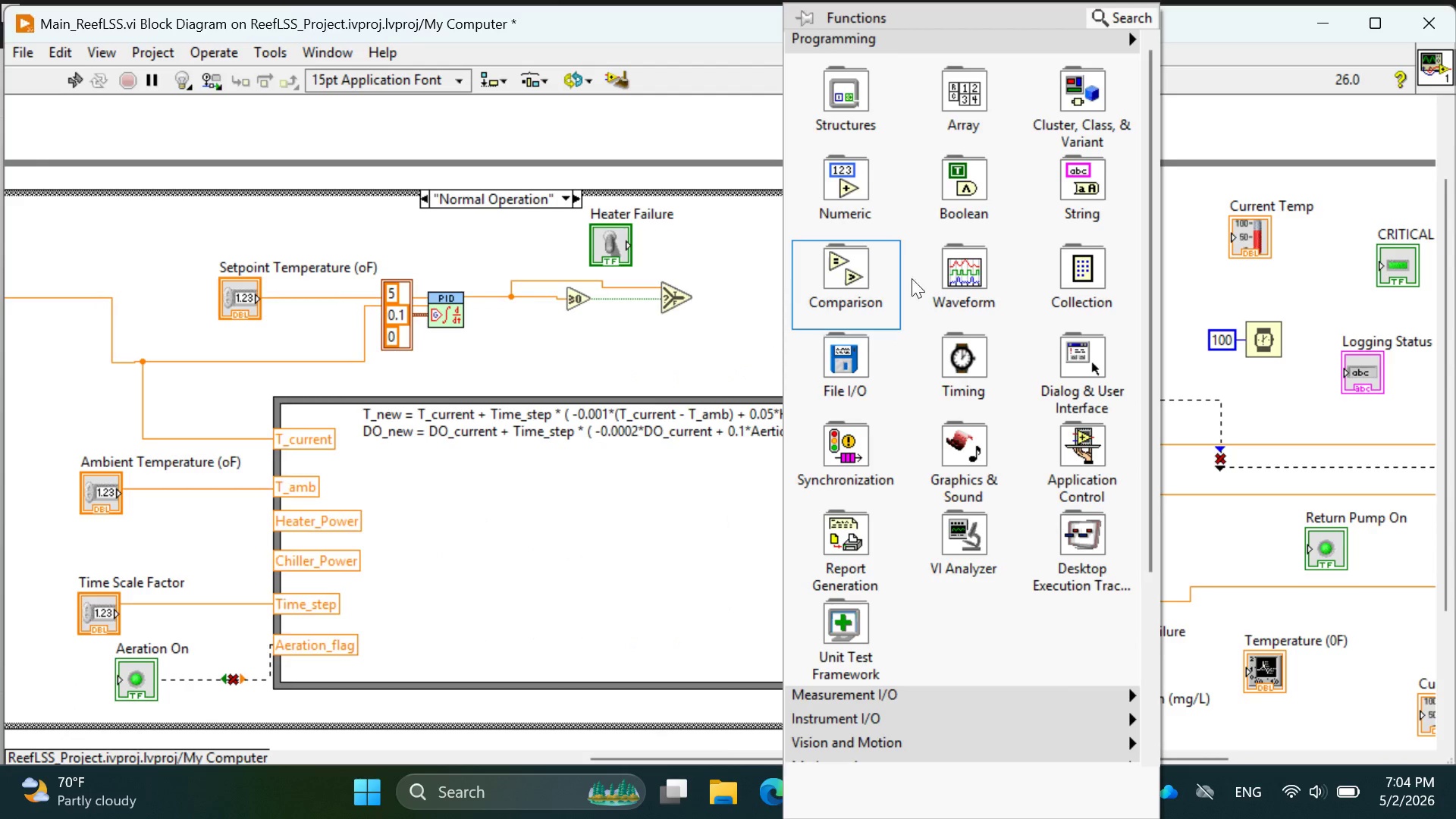 
wait(8.45)
 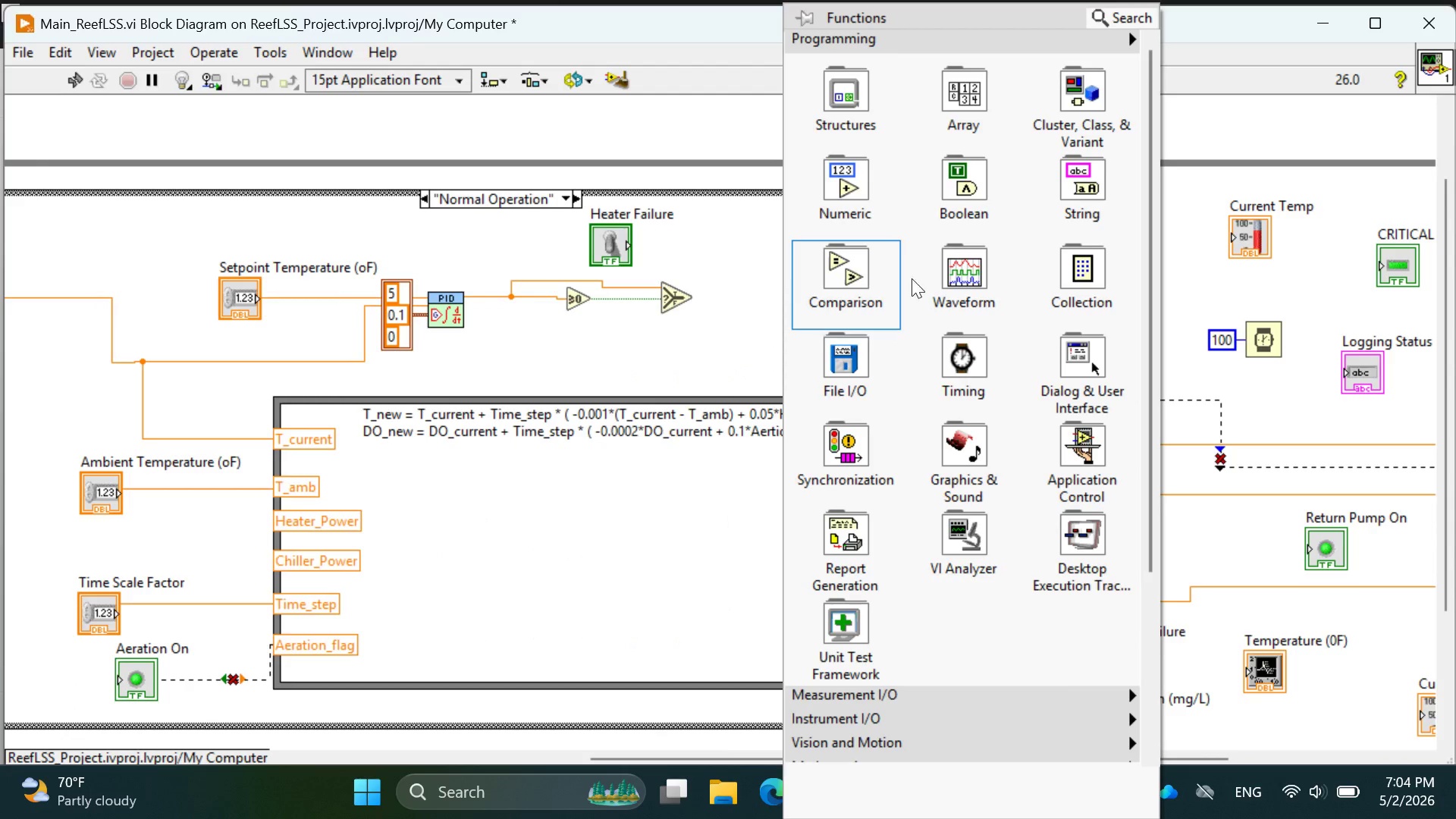 
left_click([618, 328])
 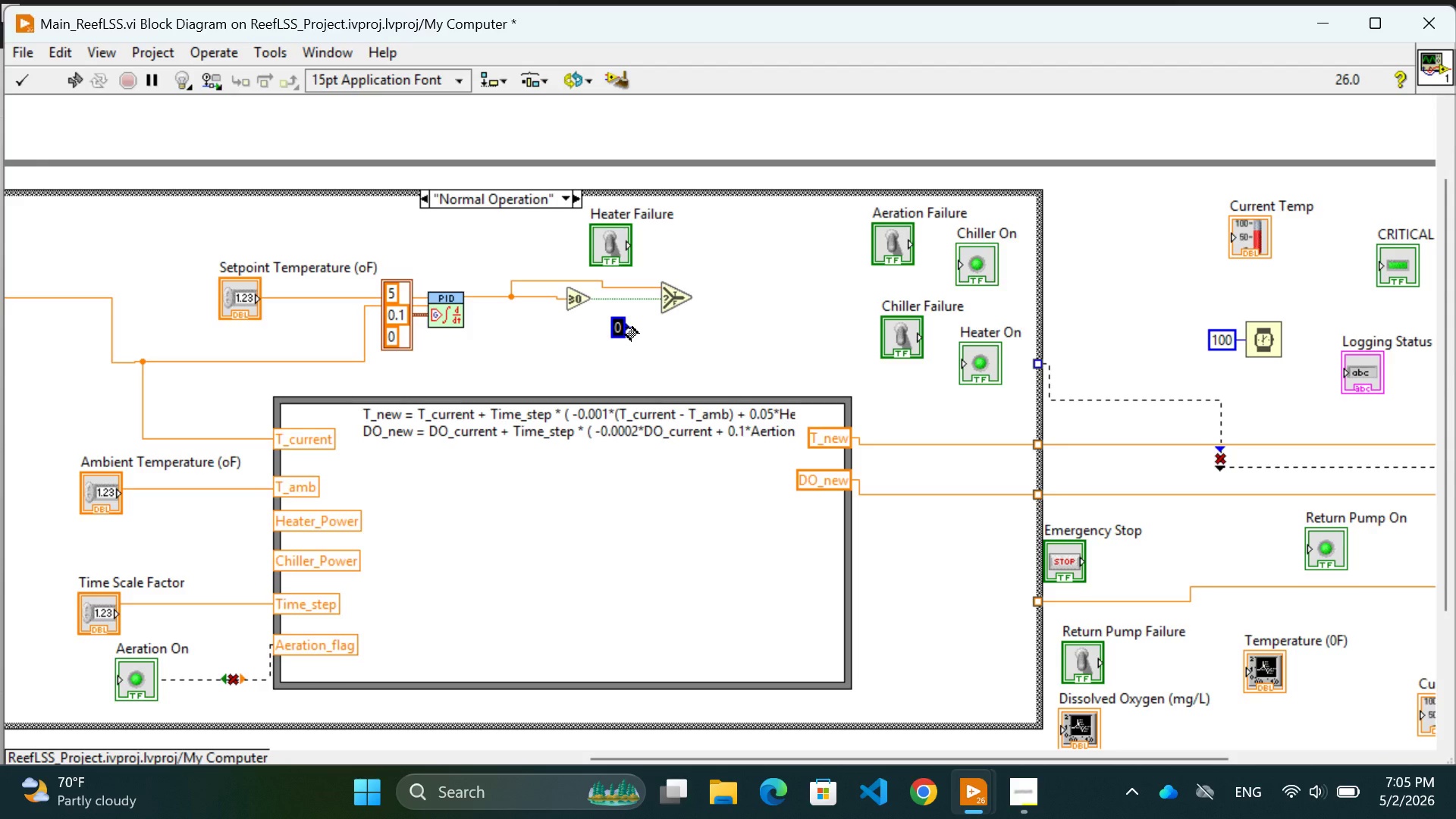 
wait(10.59)
 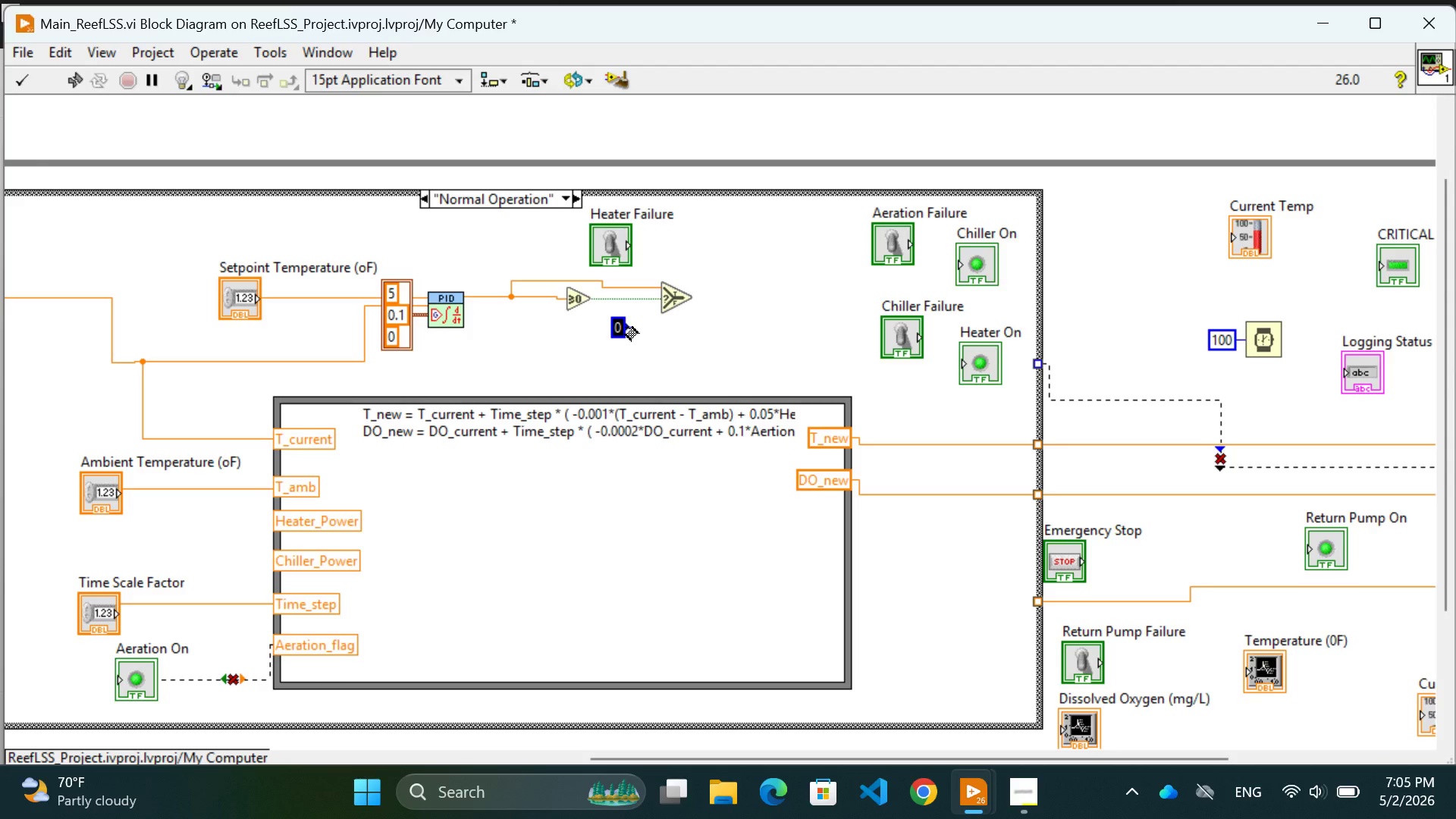 
left_click([626, 329])
 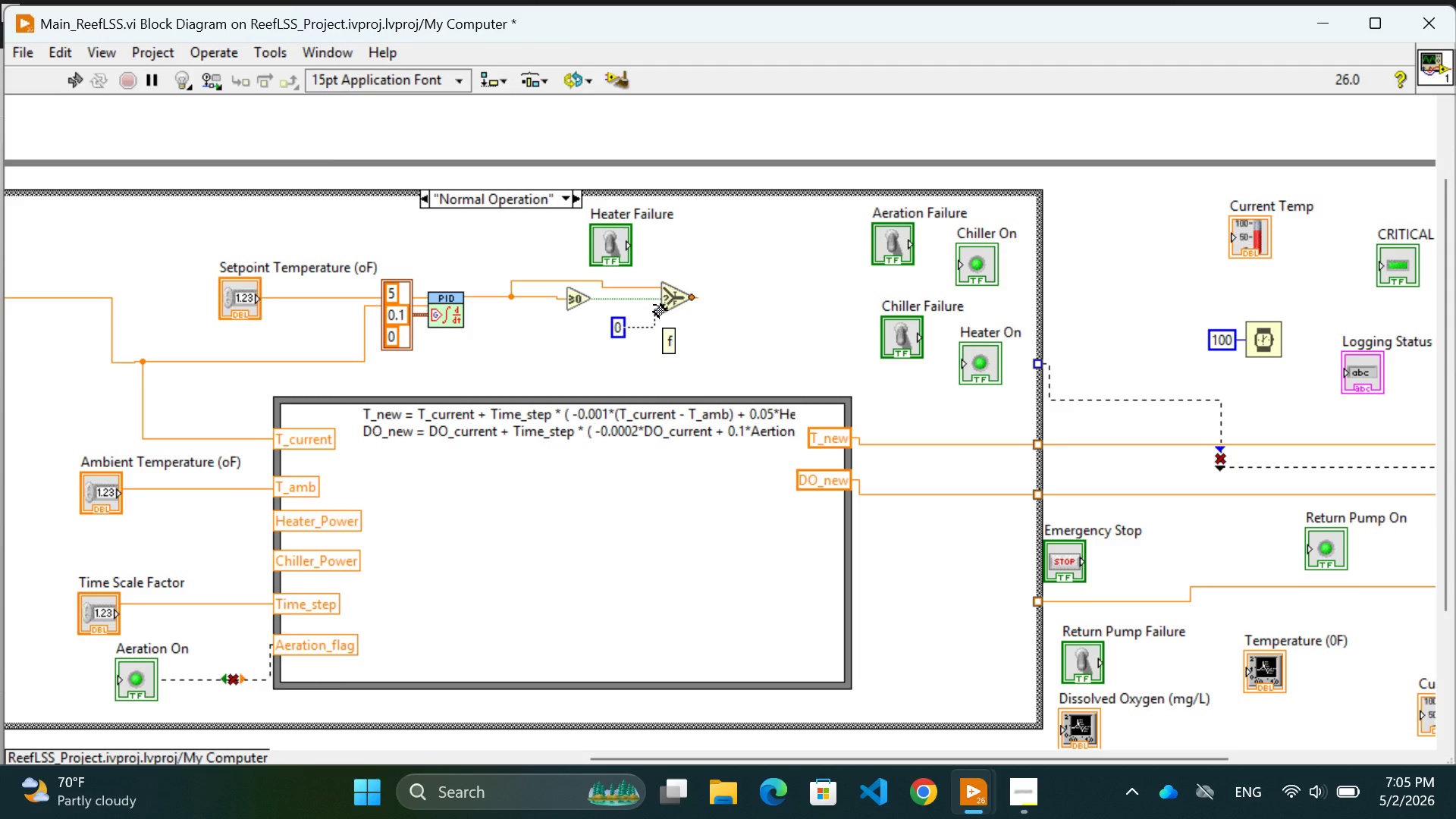 
left_click([654, 305])
 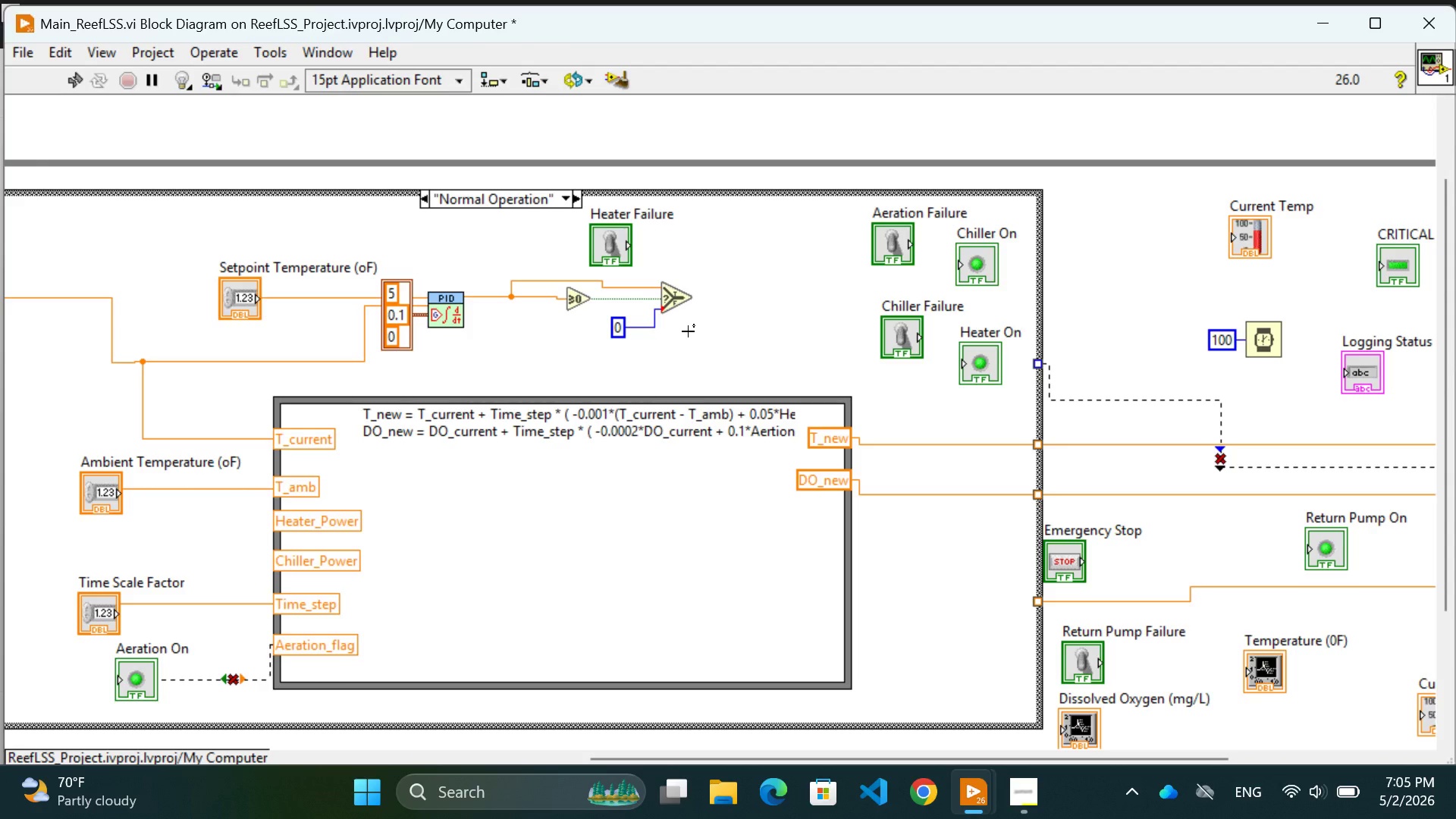 
left_click([690, 331])
 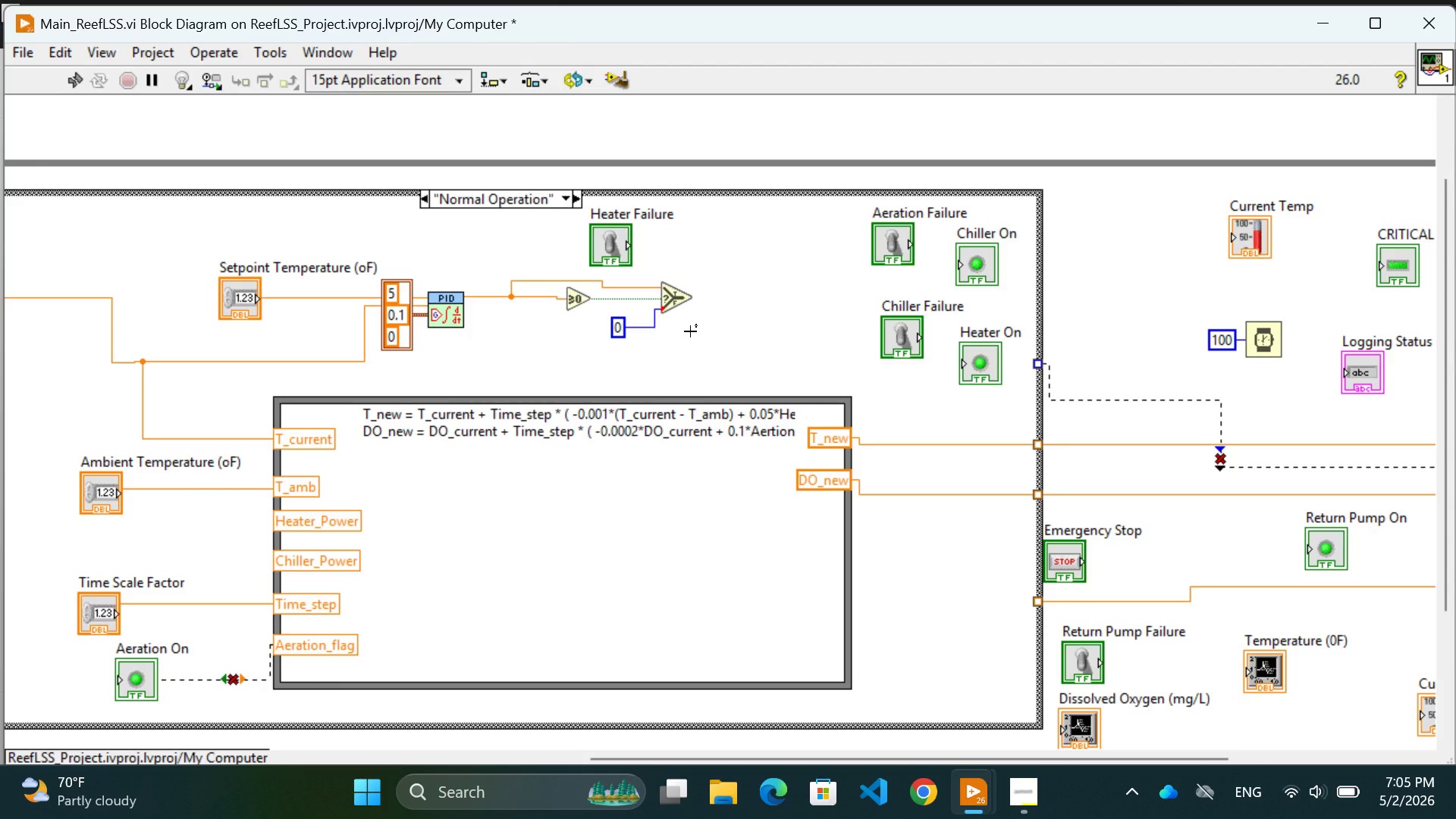 
wait(12.25)
 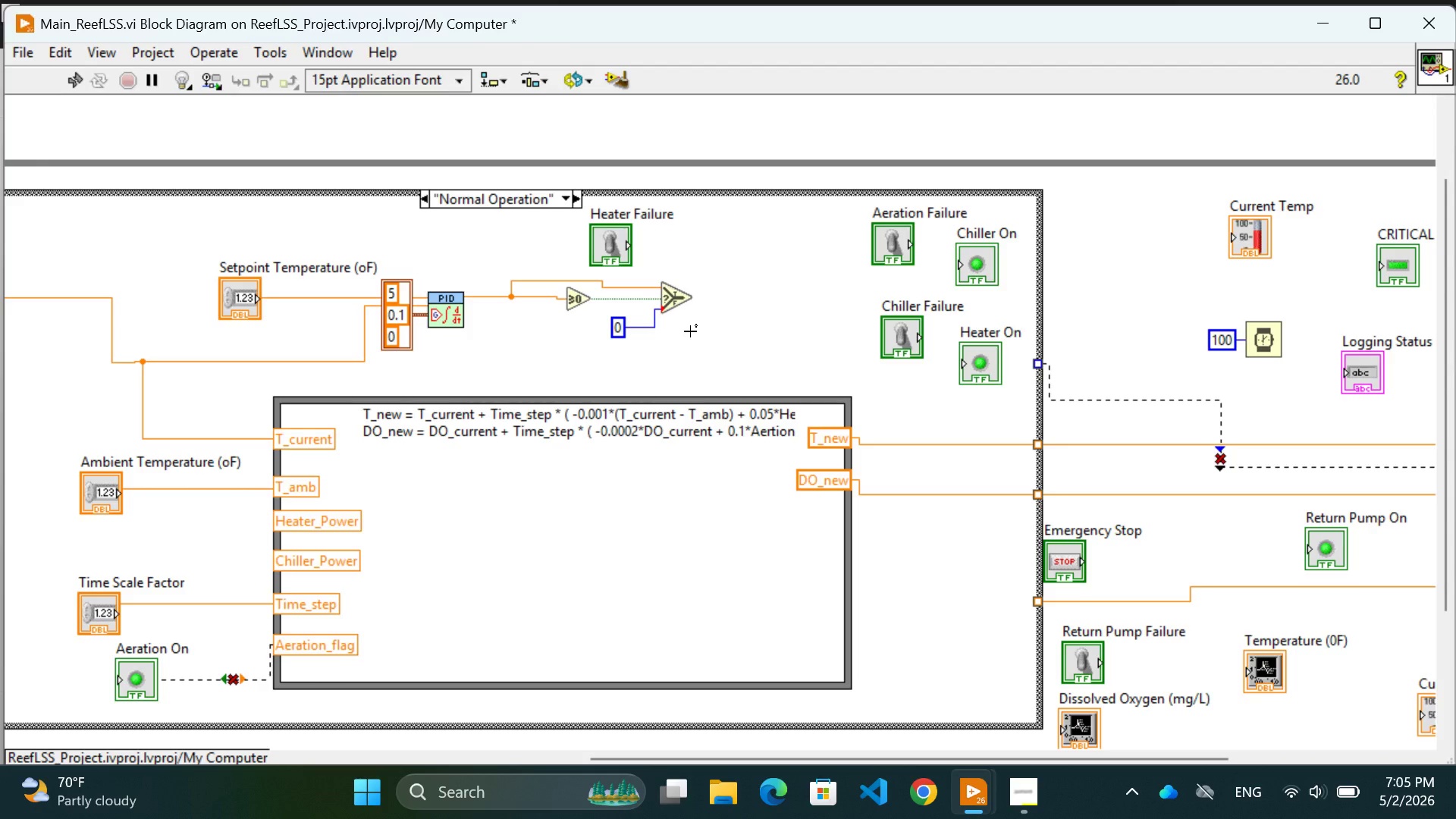 
double_click([618, 331])
 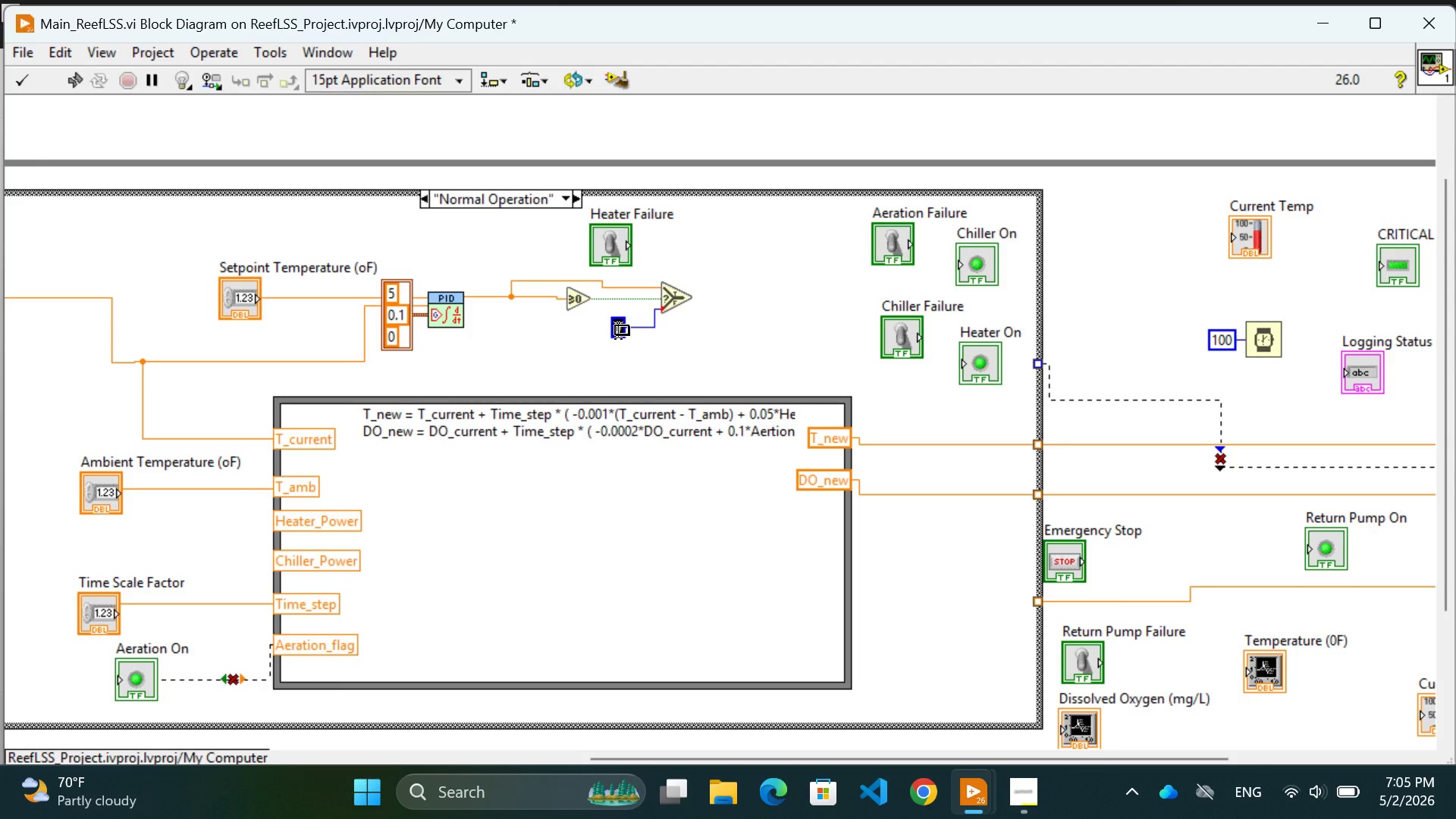 
triple_click([618, 331])
 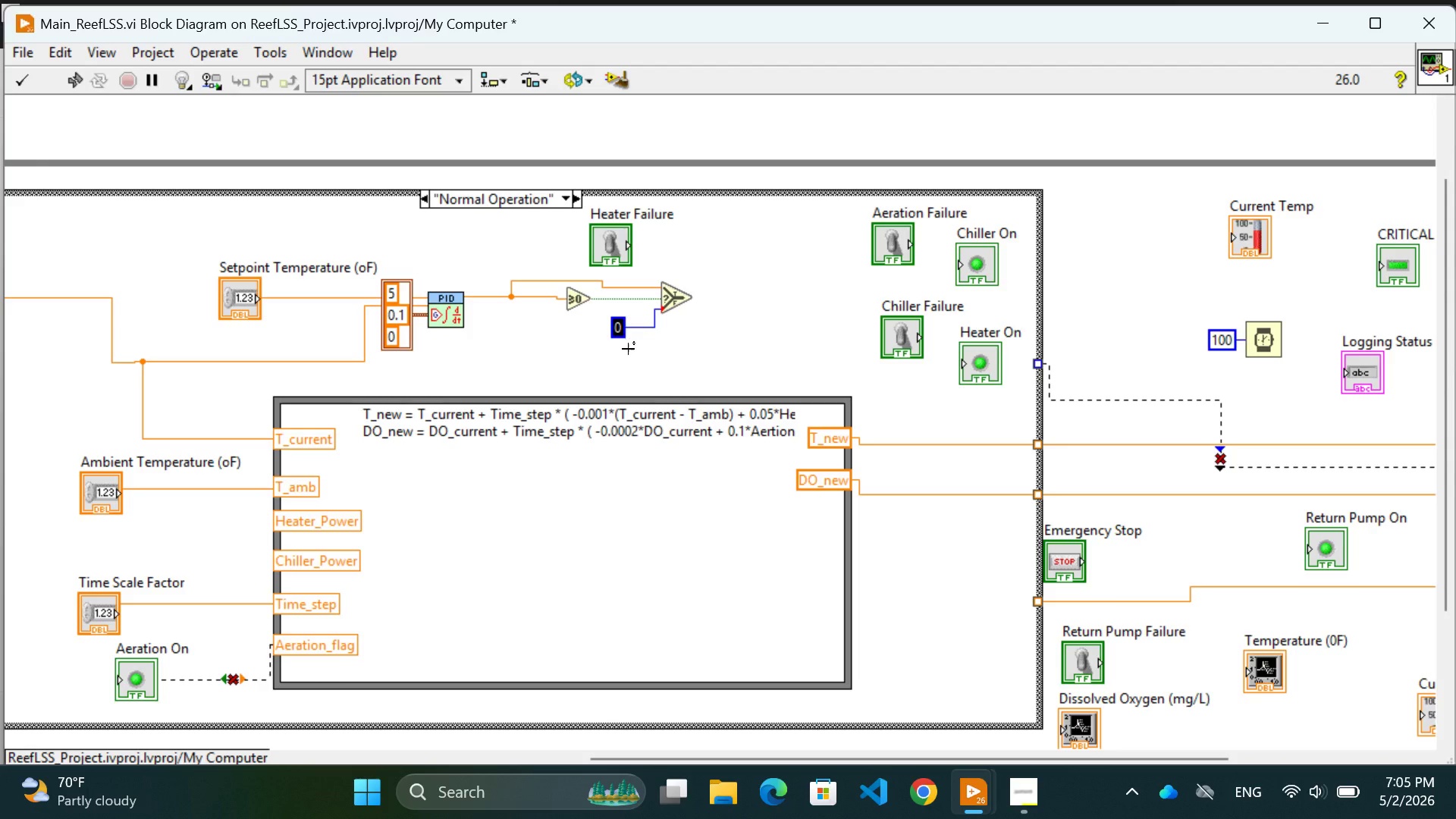 
left_click([630, 350])
 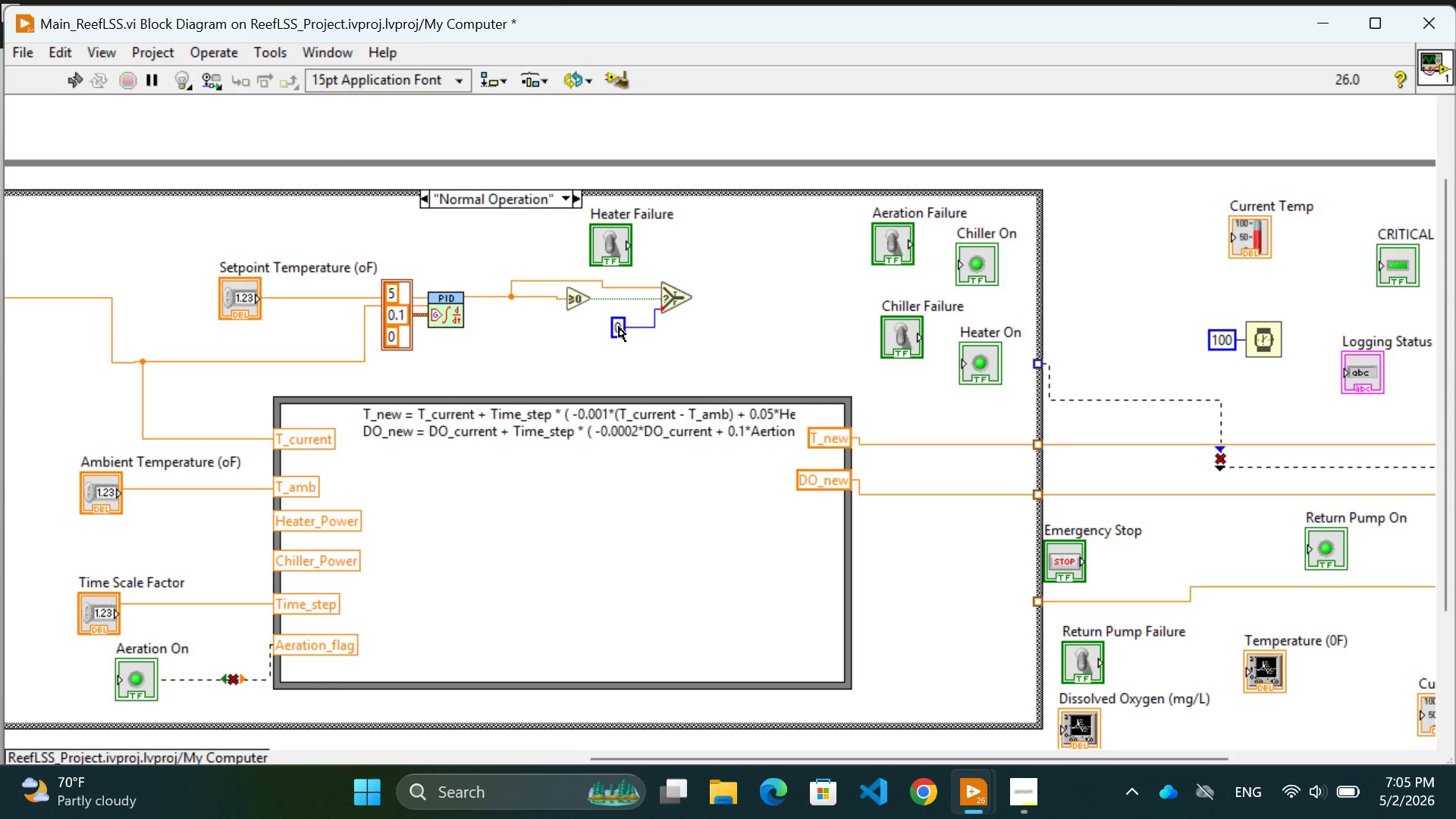 
double_click([619, 327])
 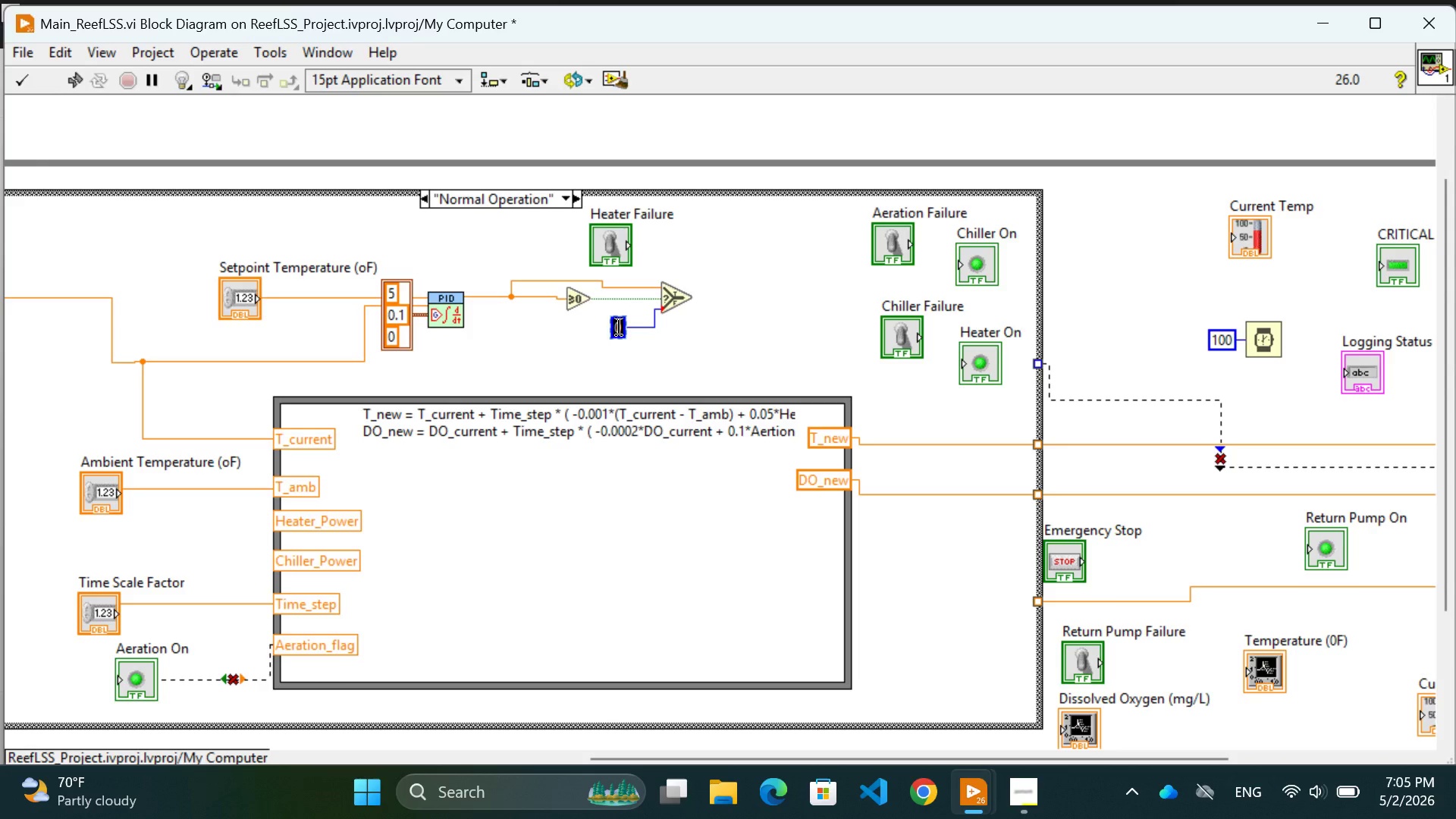 
key(0)
 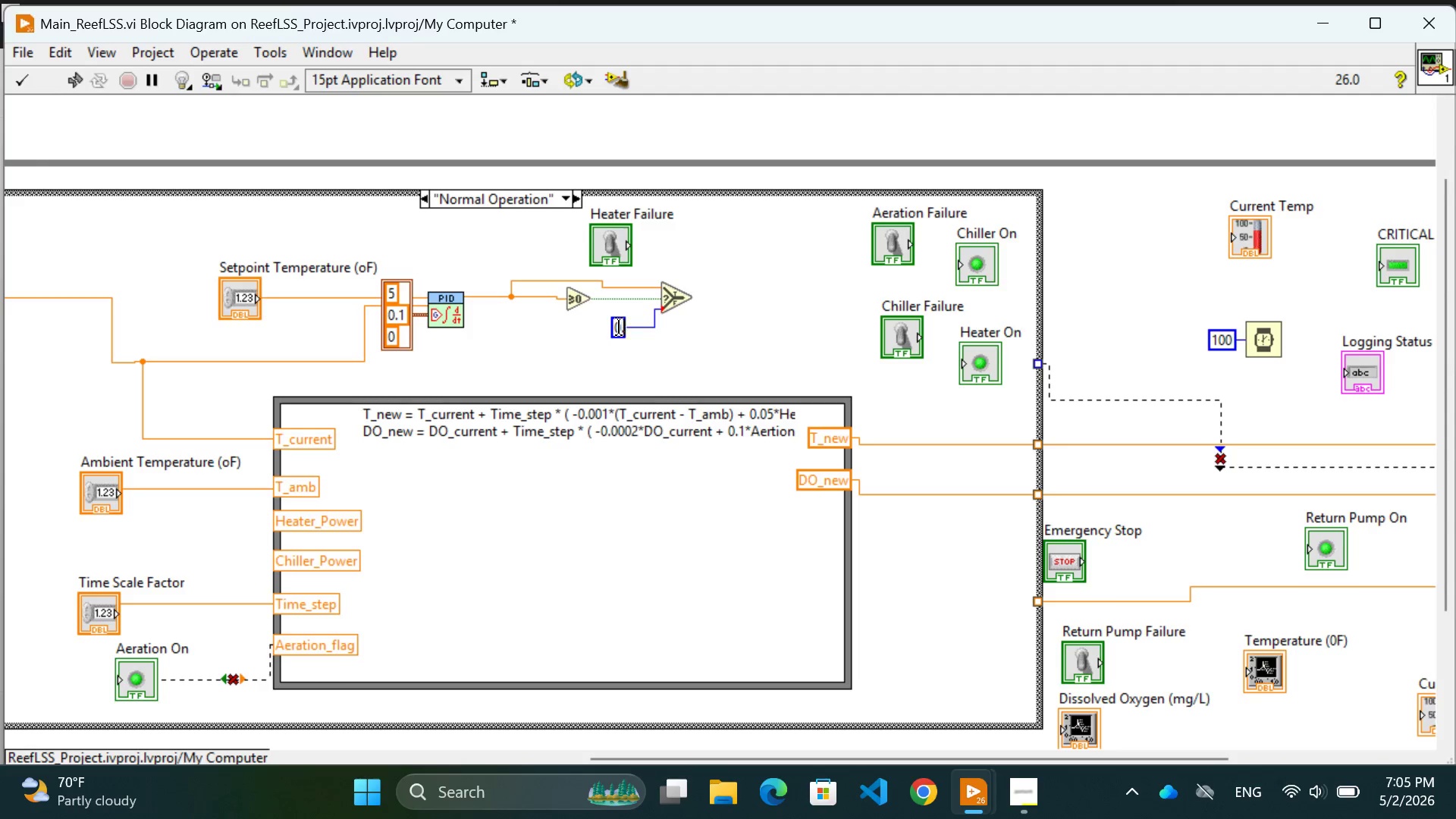 
key(Period)
 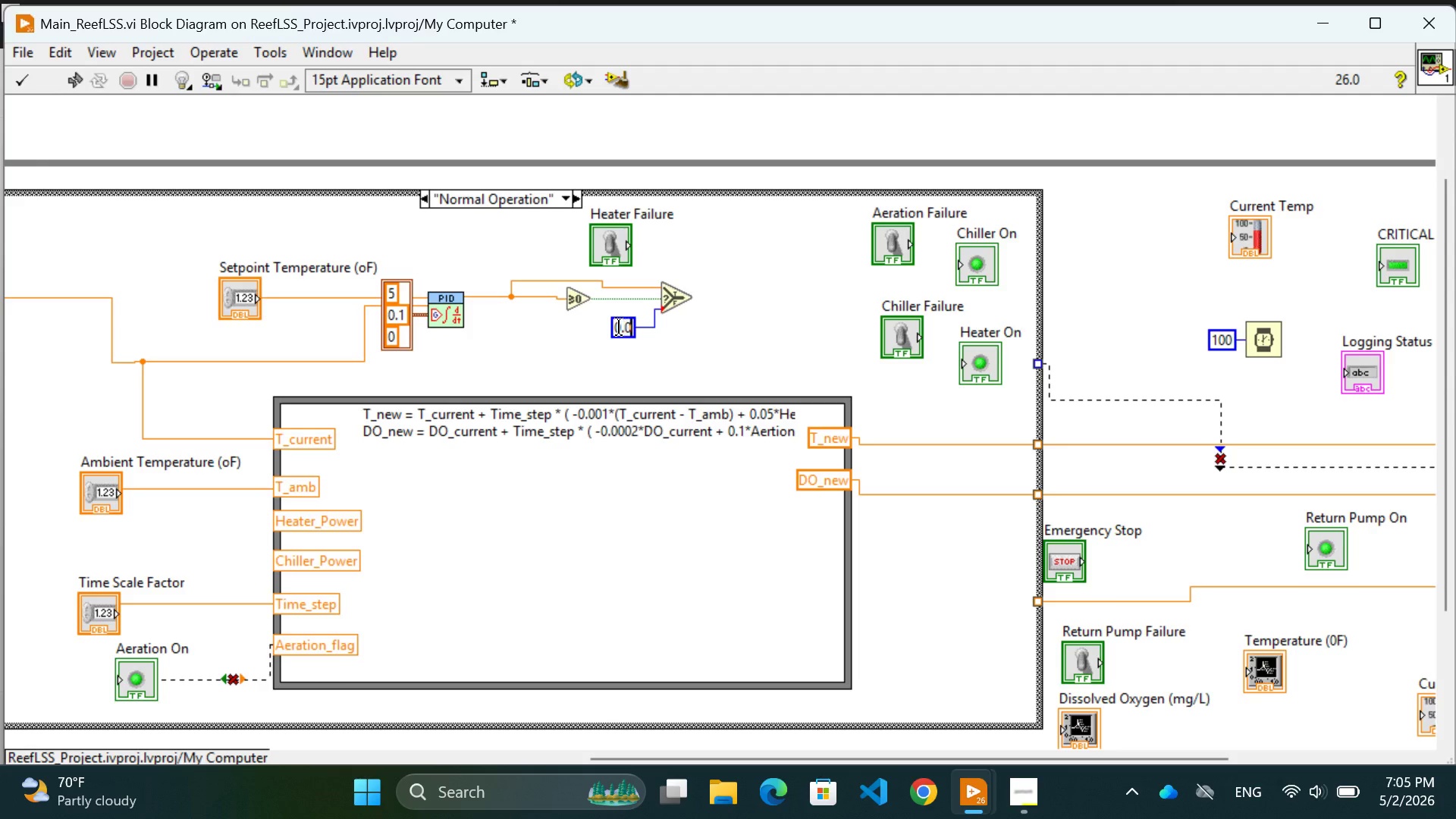 
key(0)
 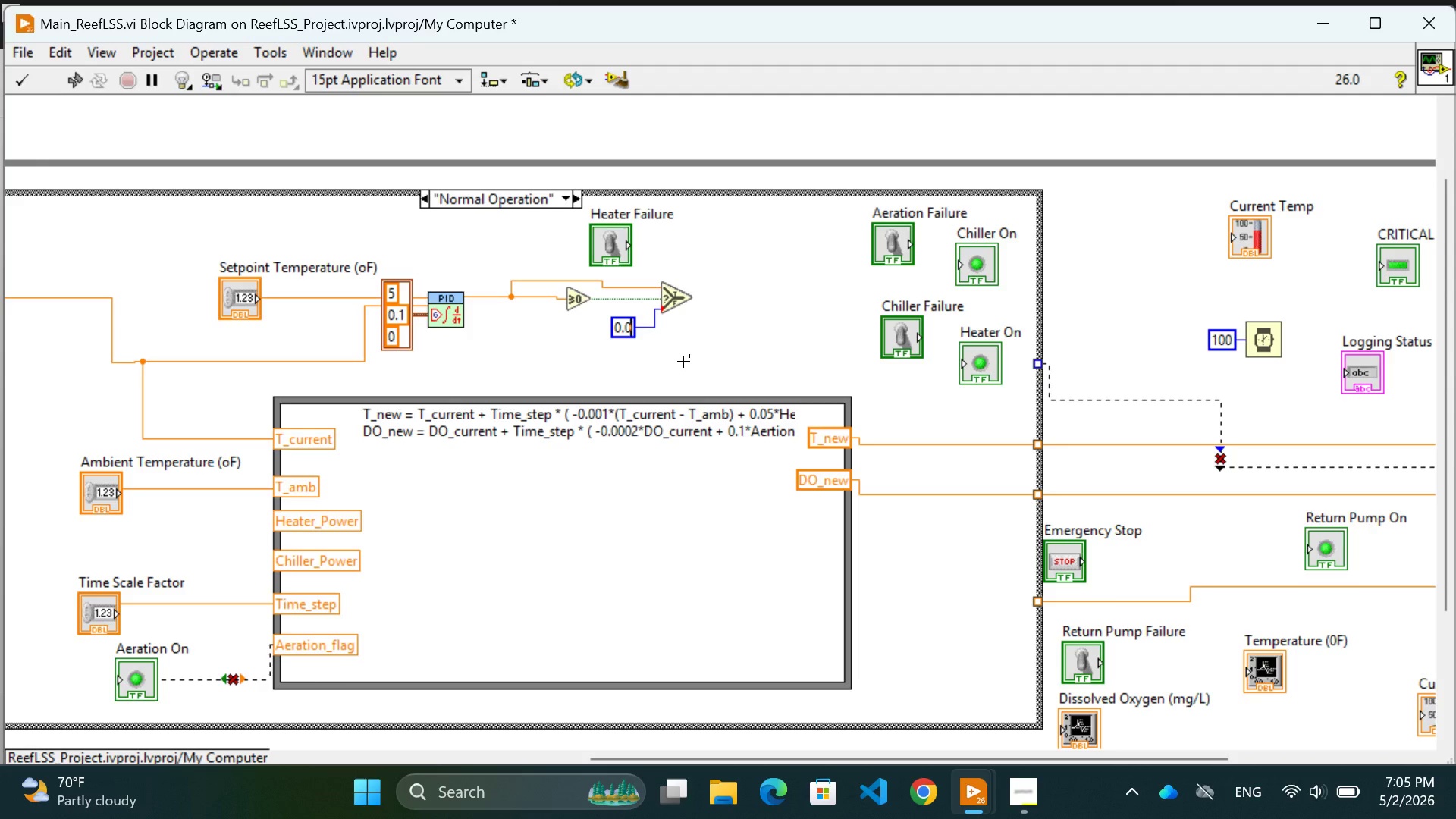 
left_click([683, 362])
 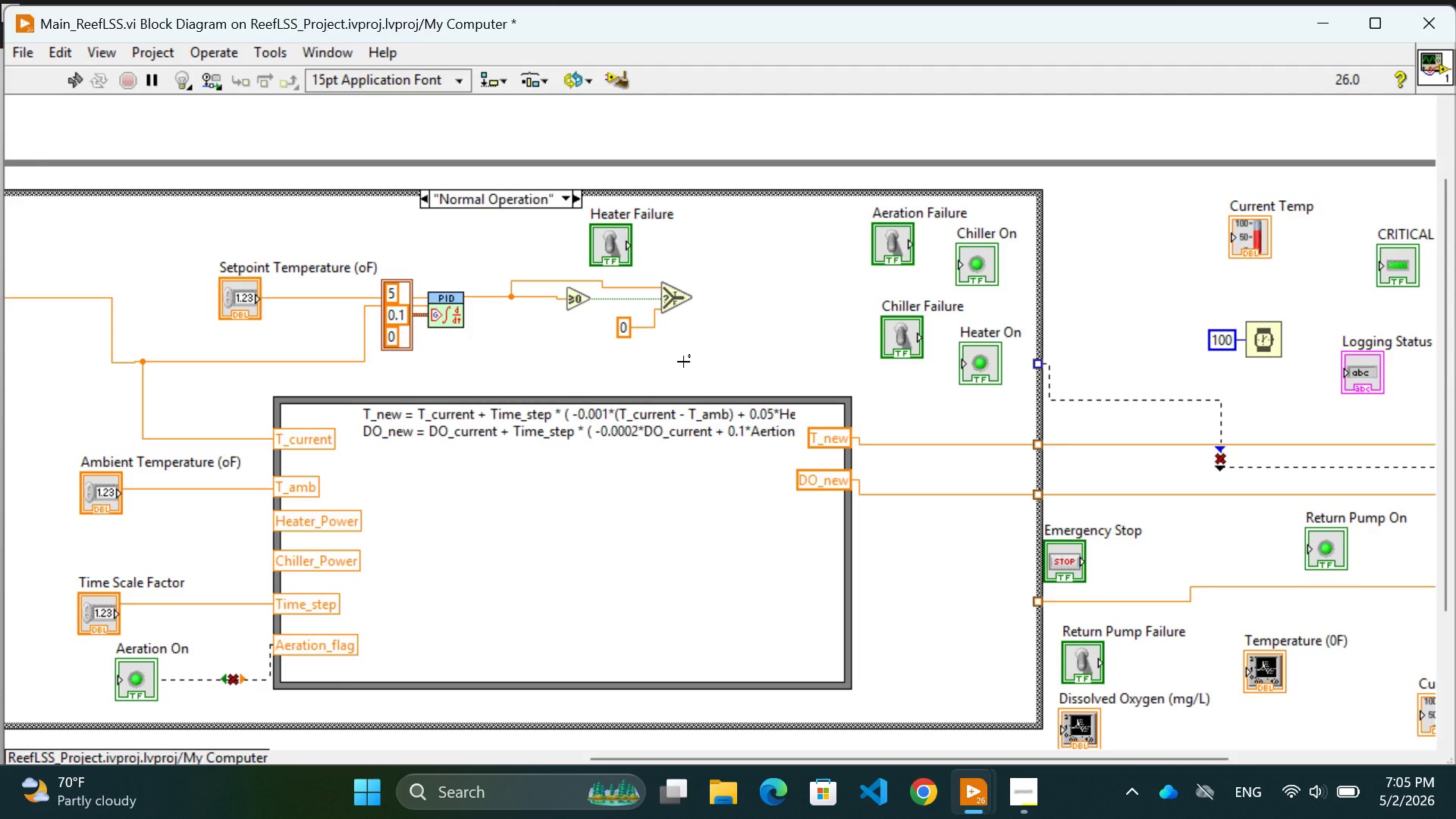 
wait(9.64)
 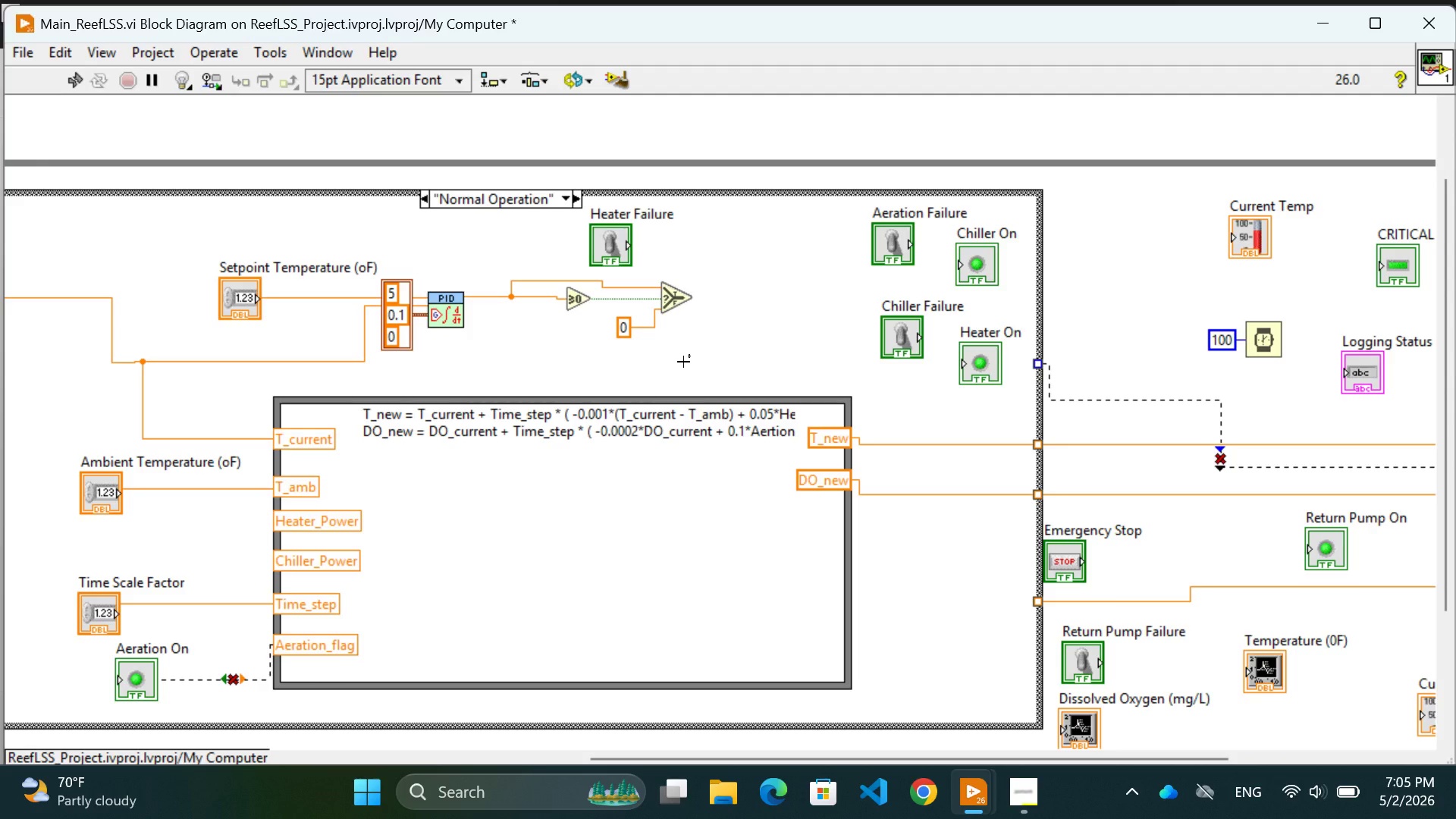 
key(Control+Z)
 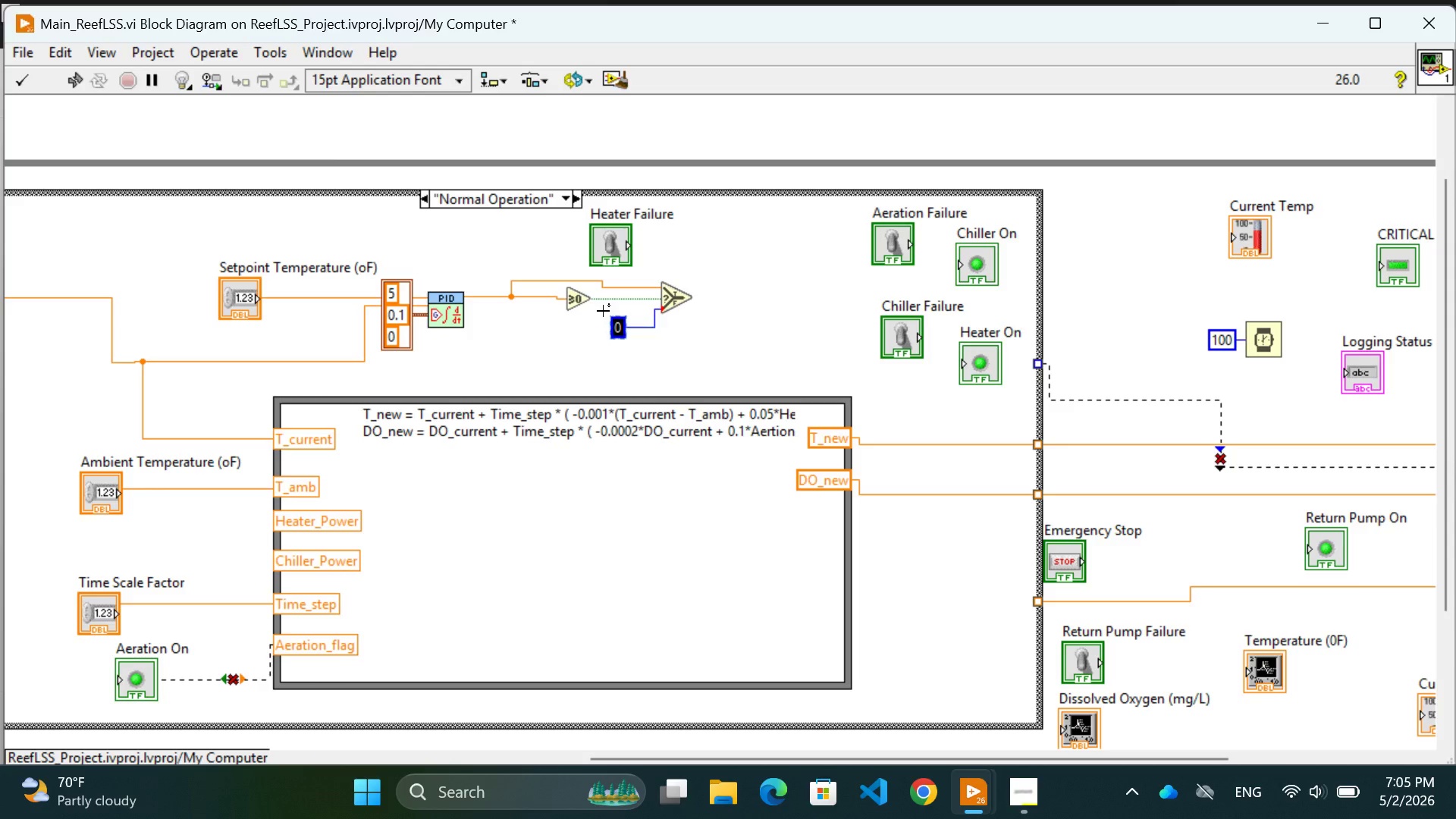 
left_click([618, 323])
 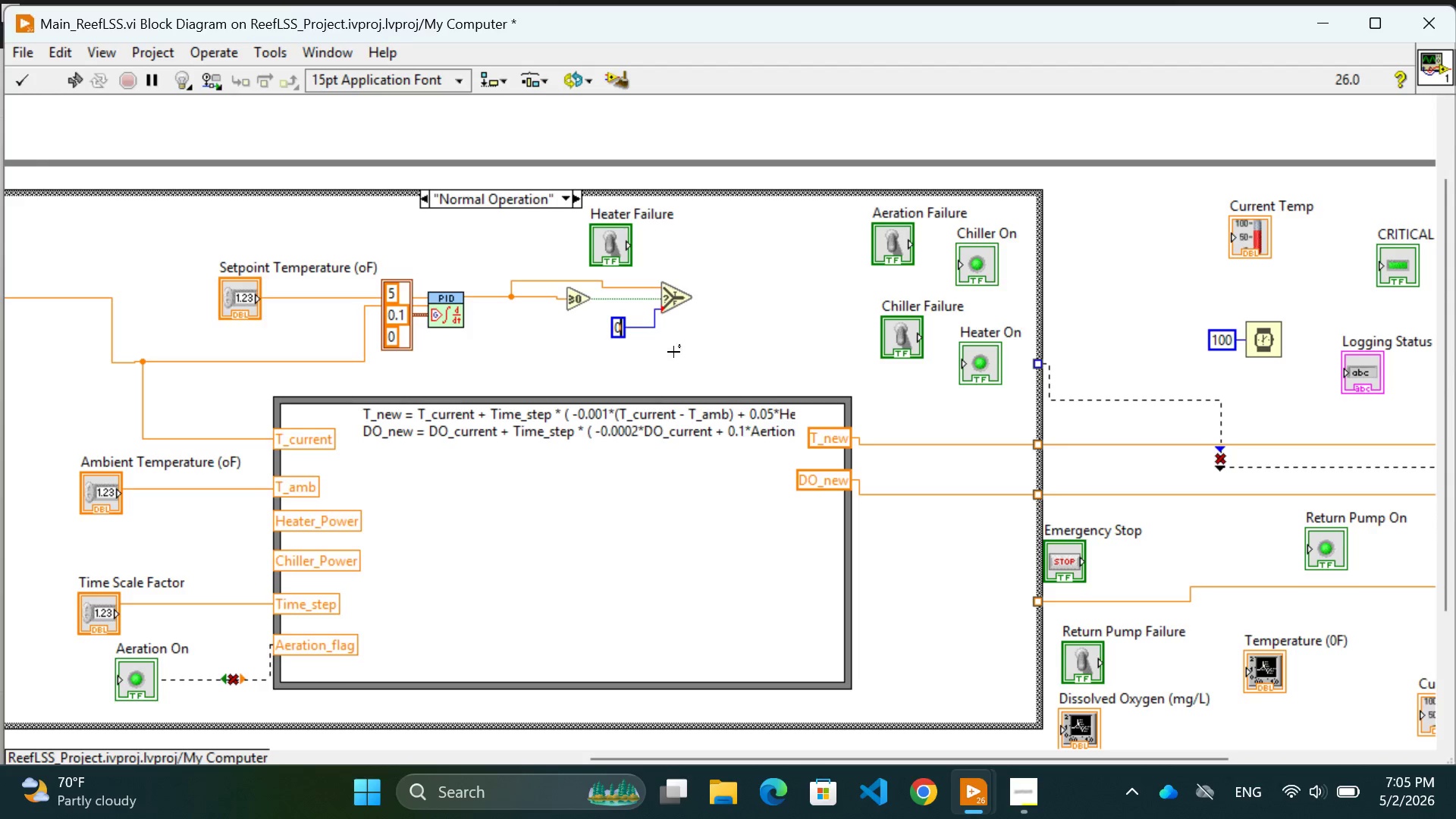 
left_click([673, 352])
 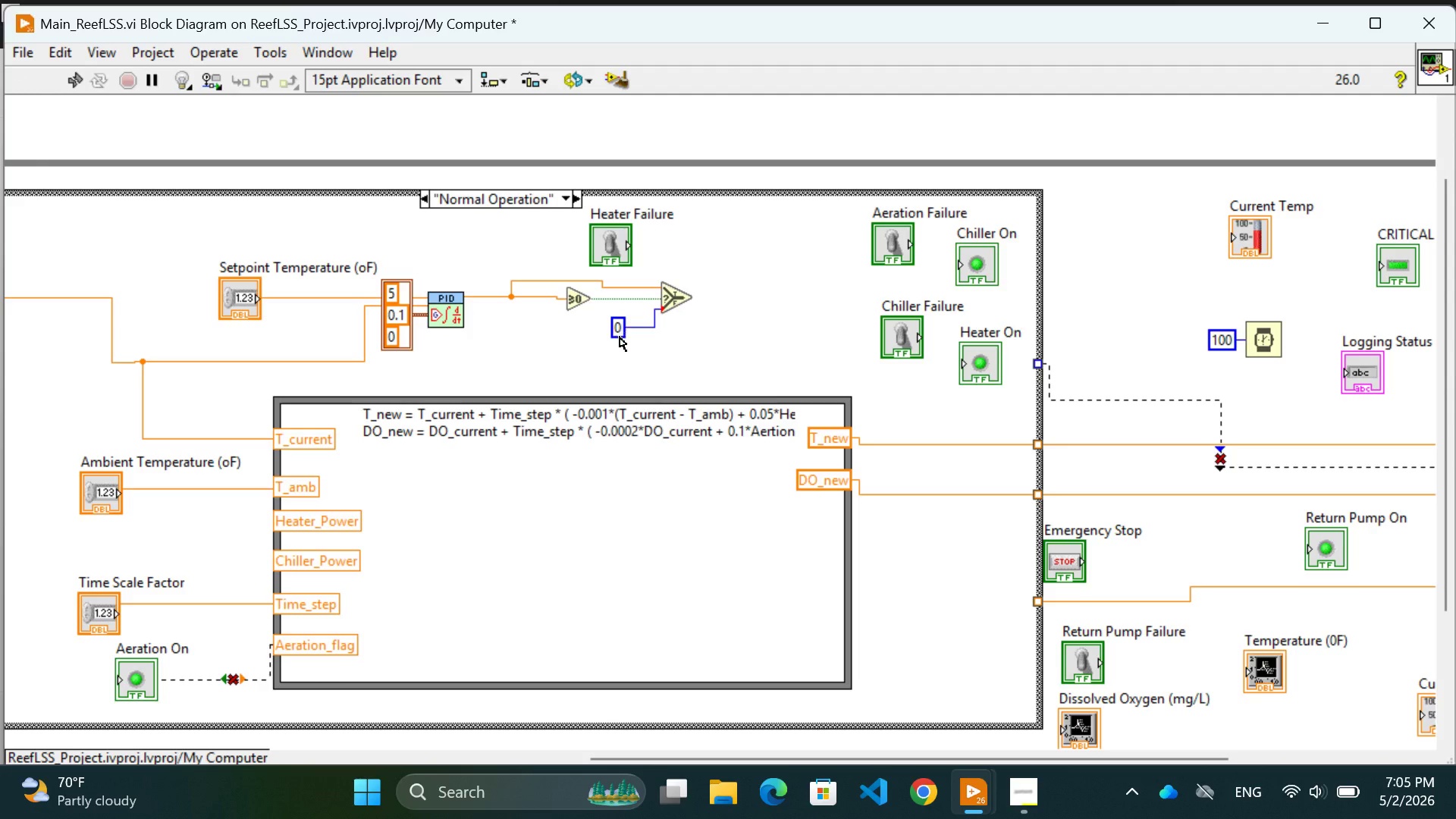 
left_click([620, 337])
 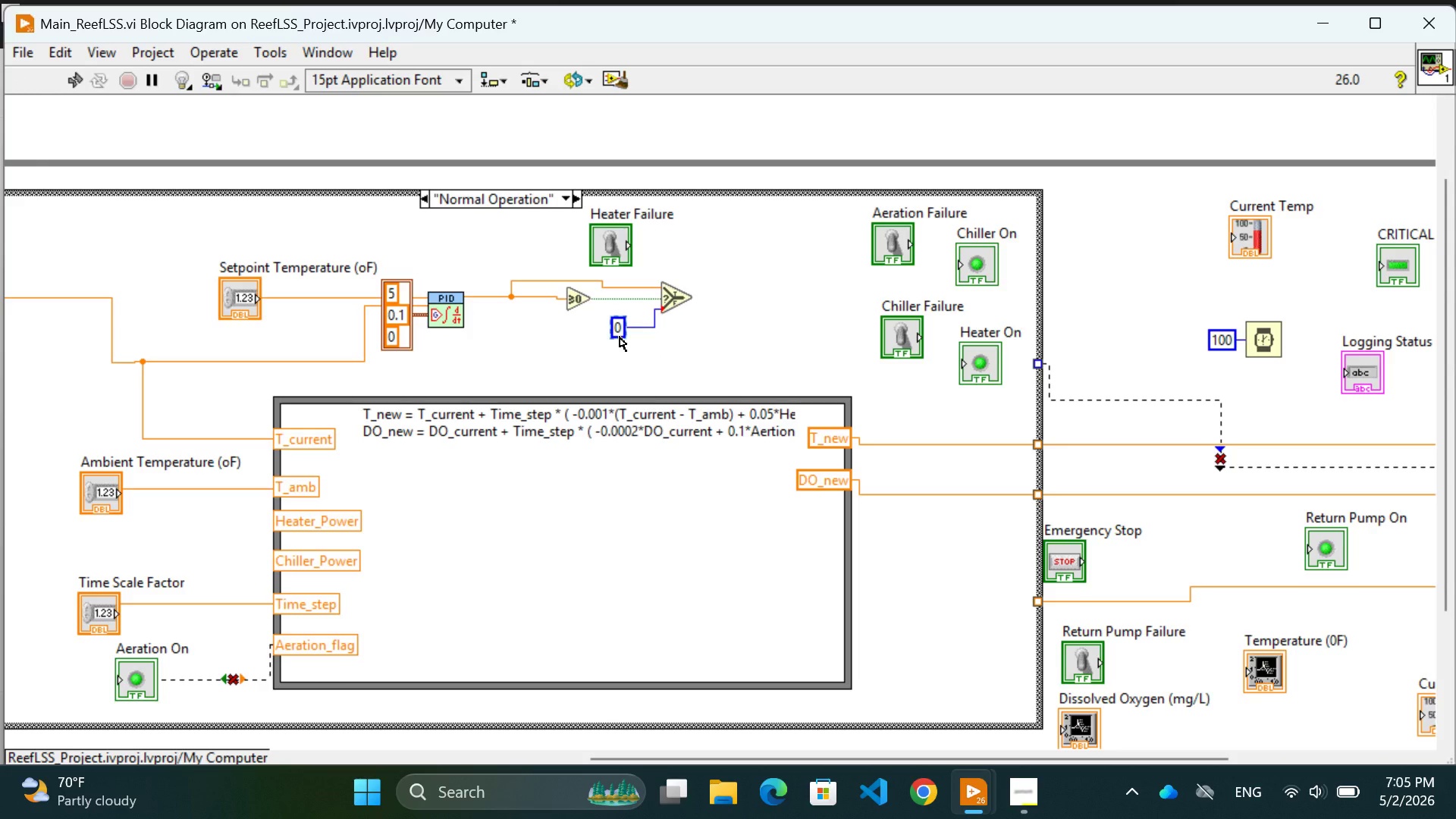 
key(Backspace)
 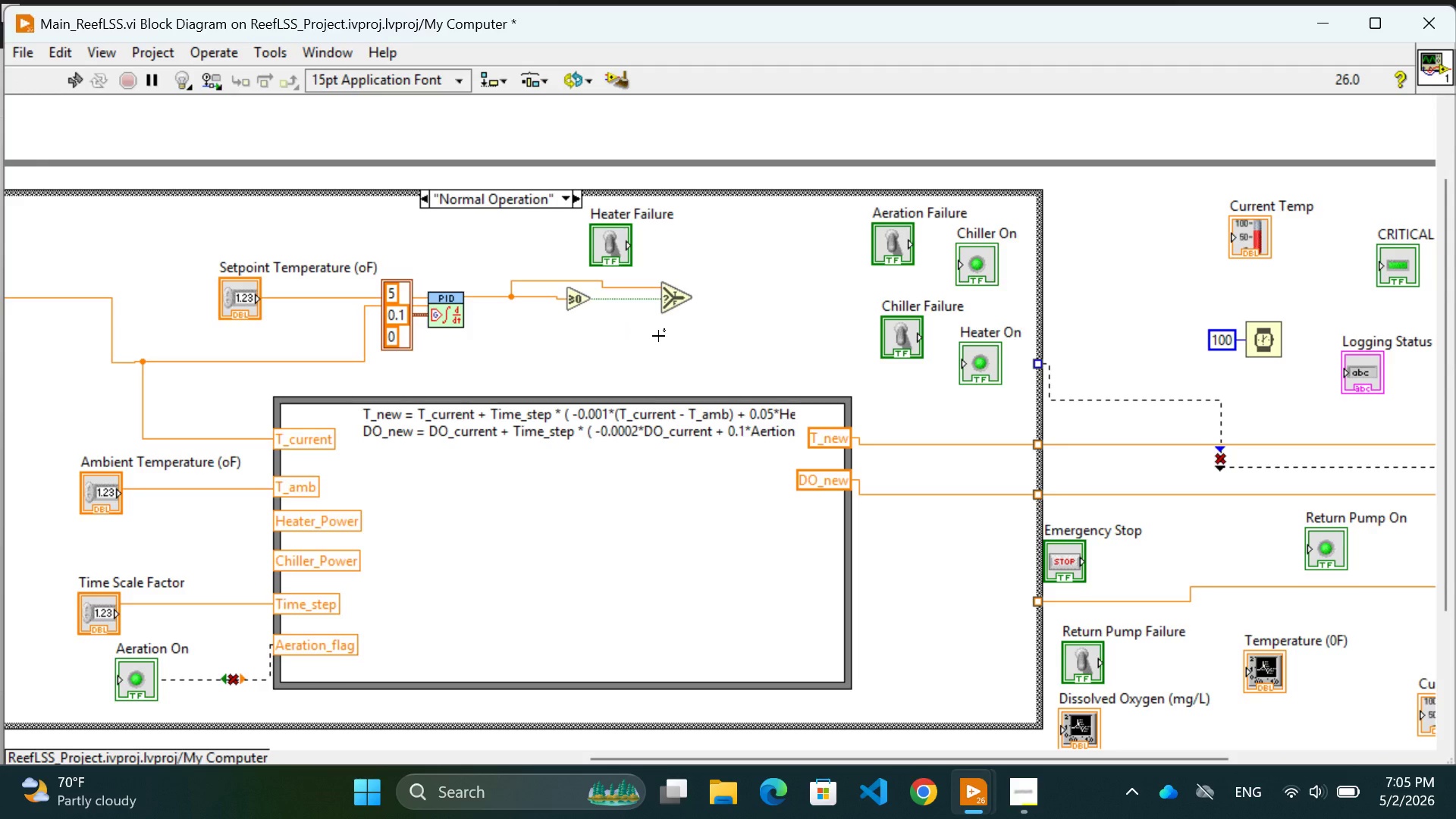 
right_click([658, 336])
 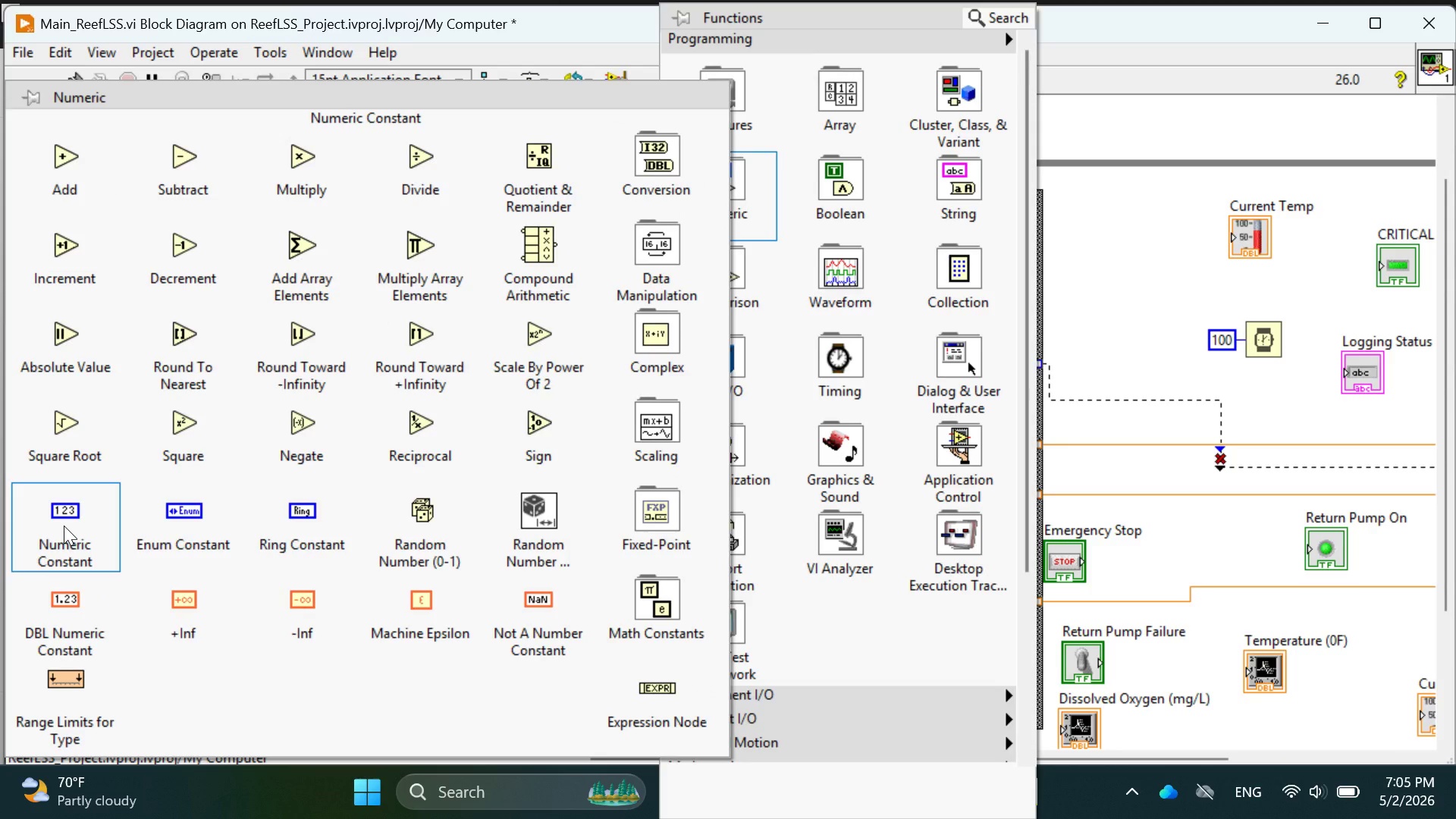 
wait(8.69)
 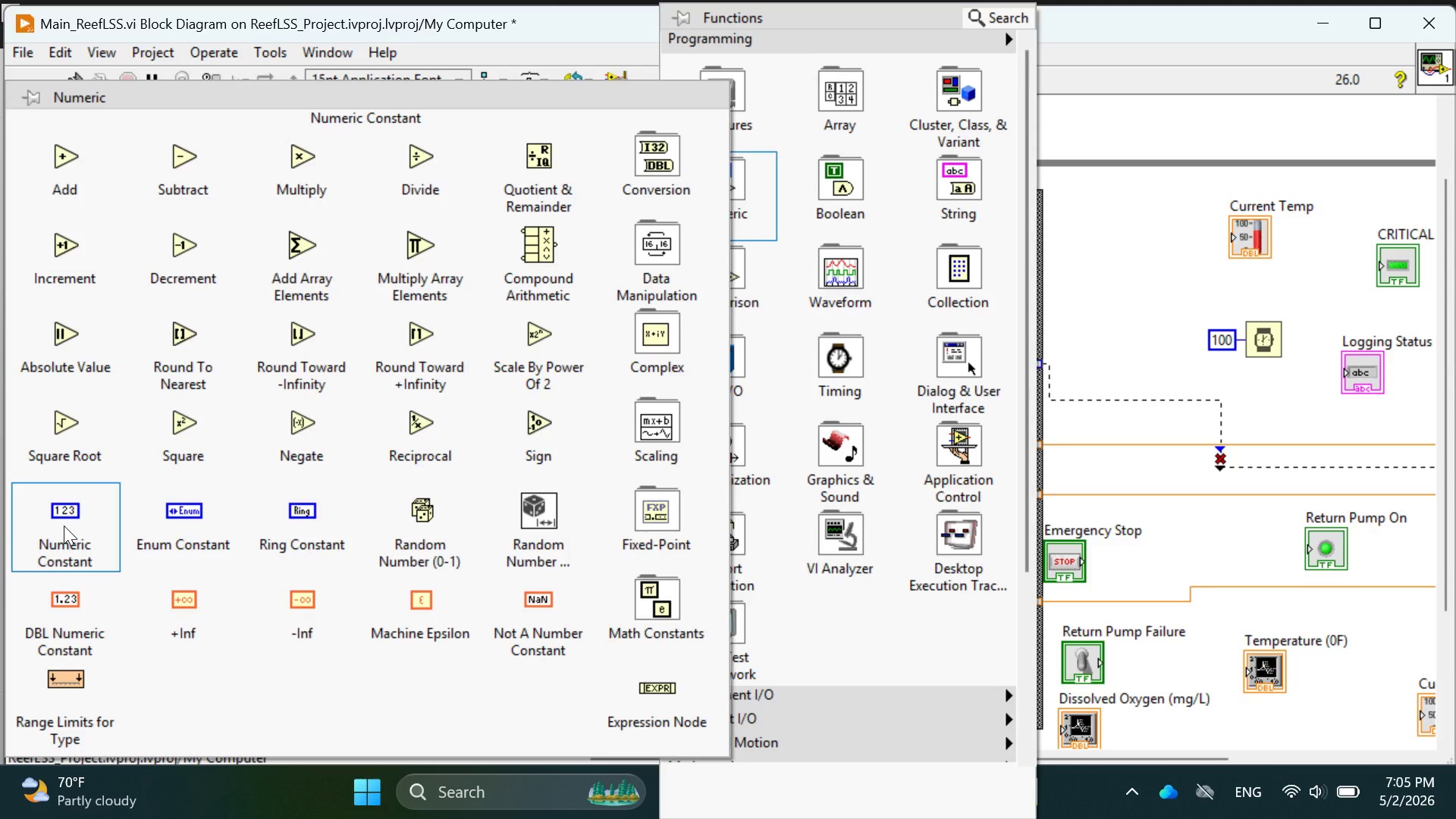 
left_click([63, 519])
 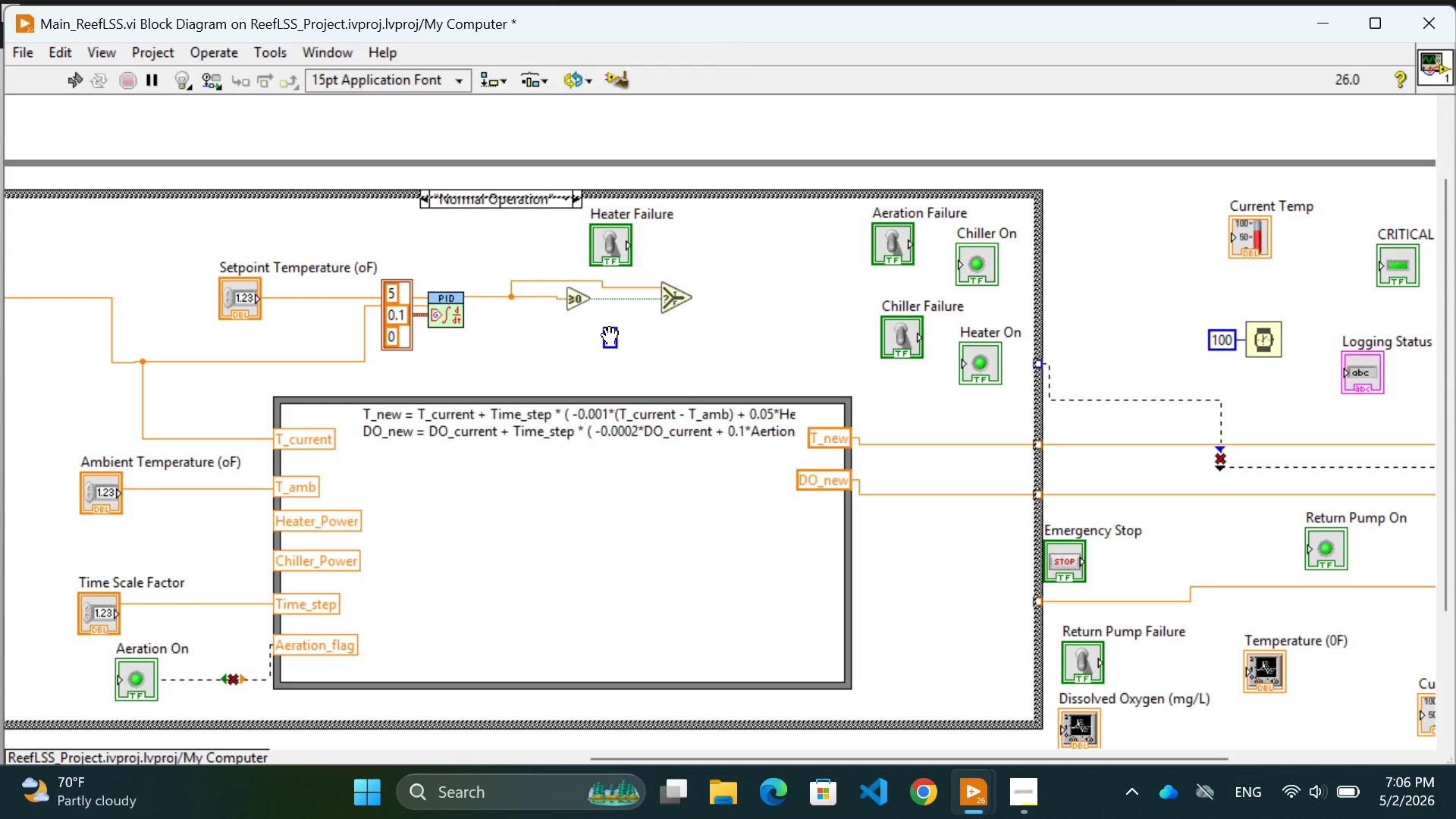 
left_click([610, 333])
 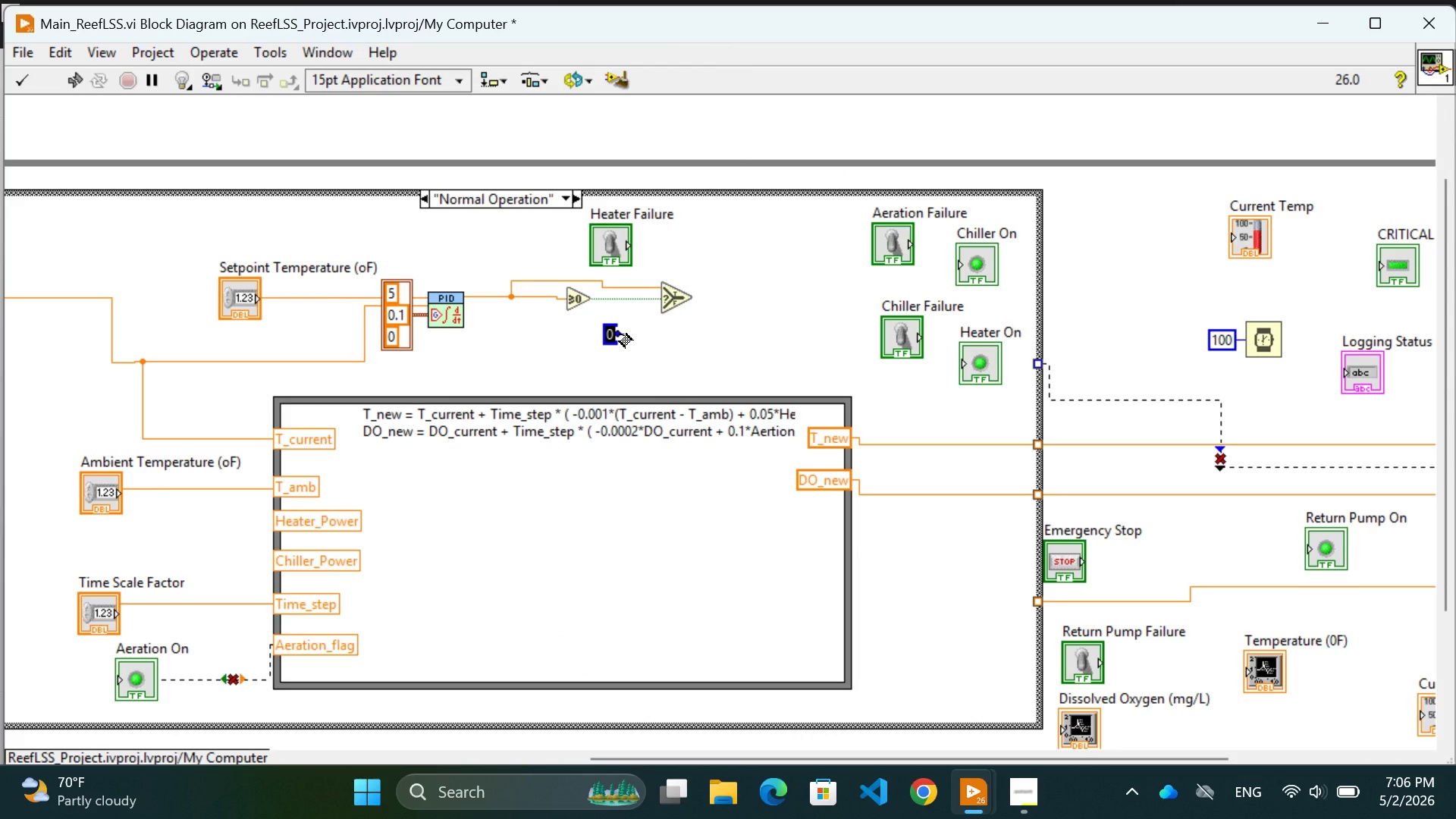 
left_click_drag(start_coordinate=[620, 334], to_coordinate=[654, 304])
 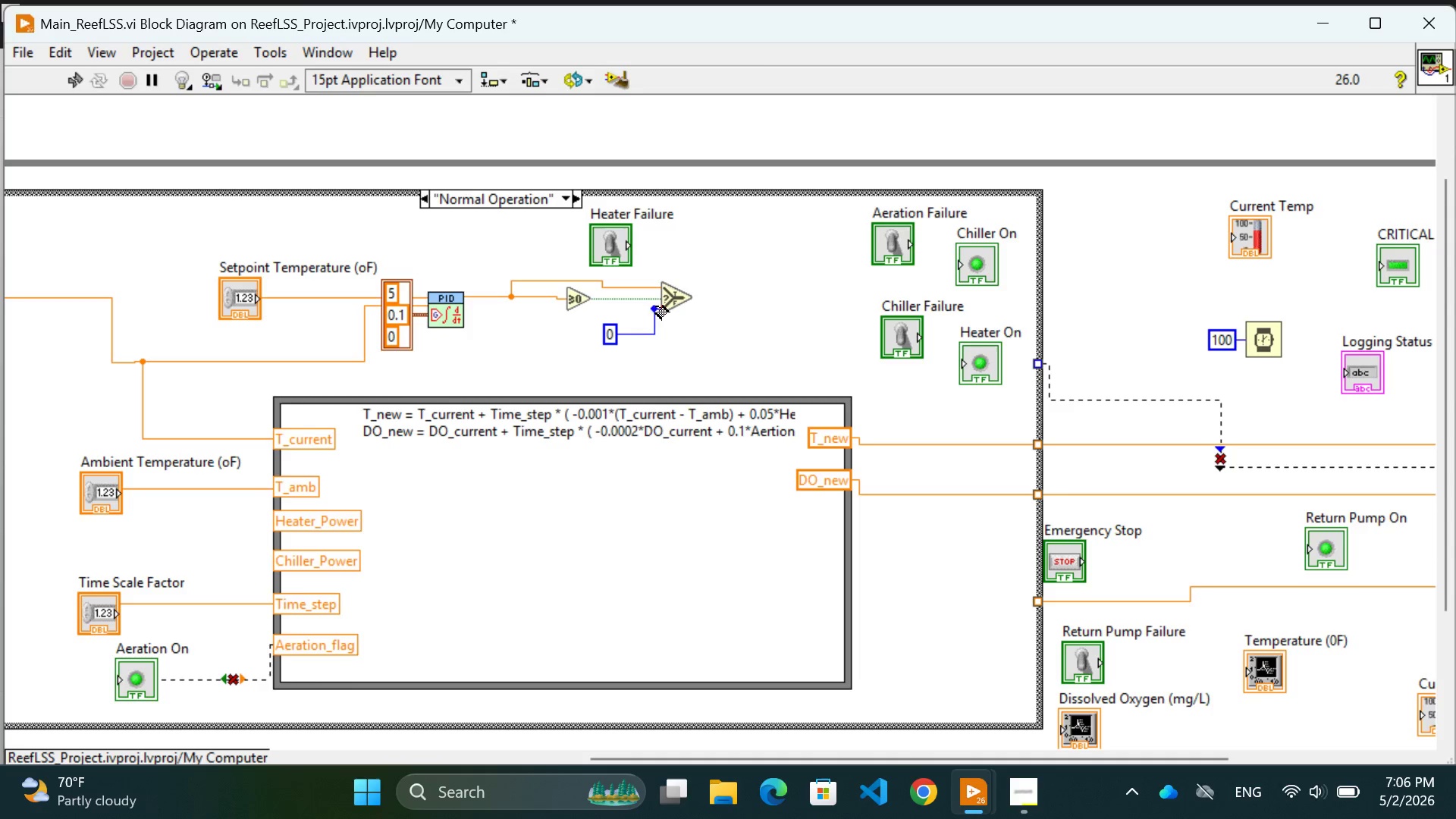 
double_click([656, 306])
 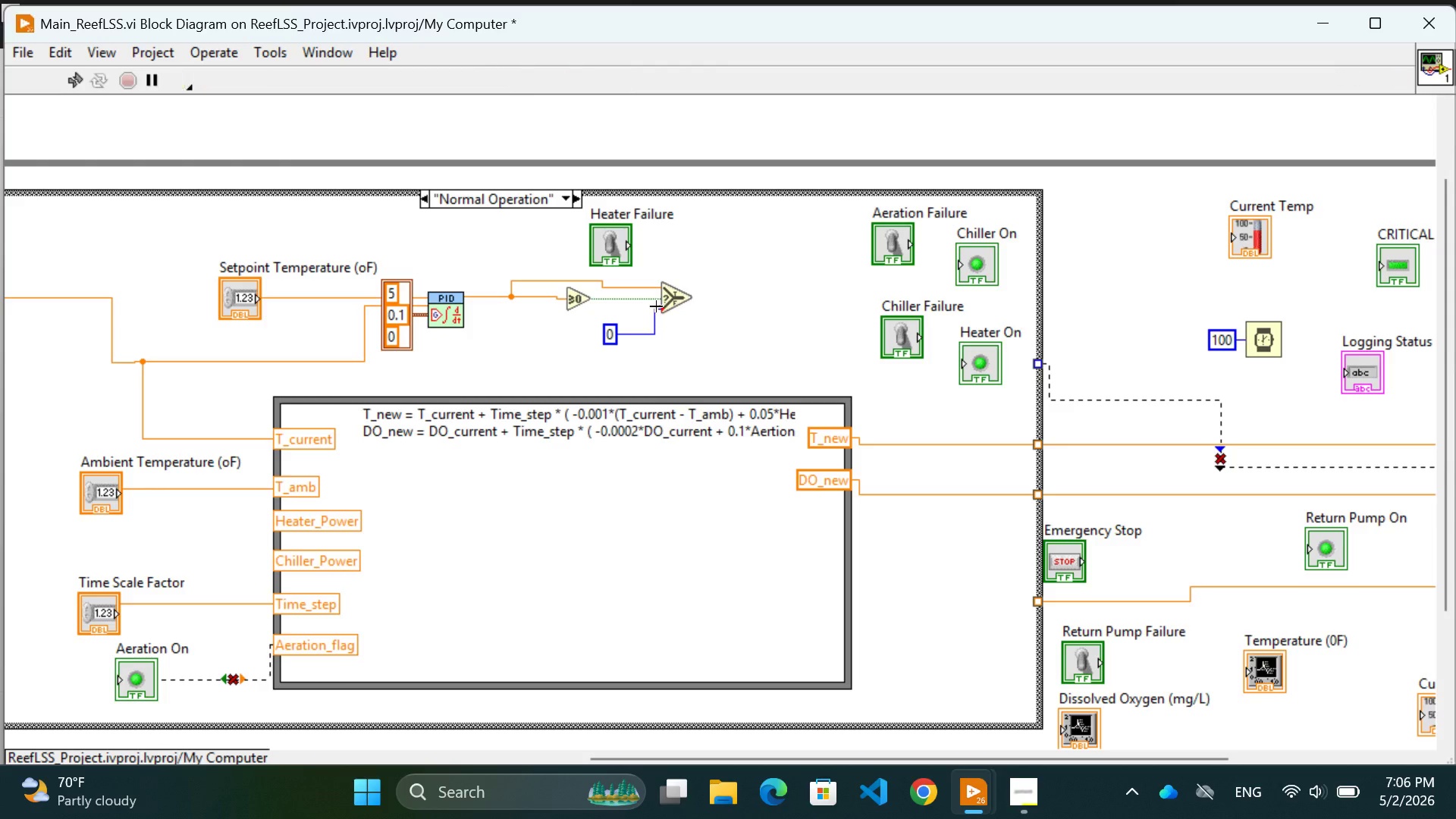 
triple_click([656, 306])
 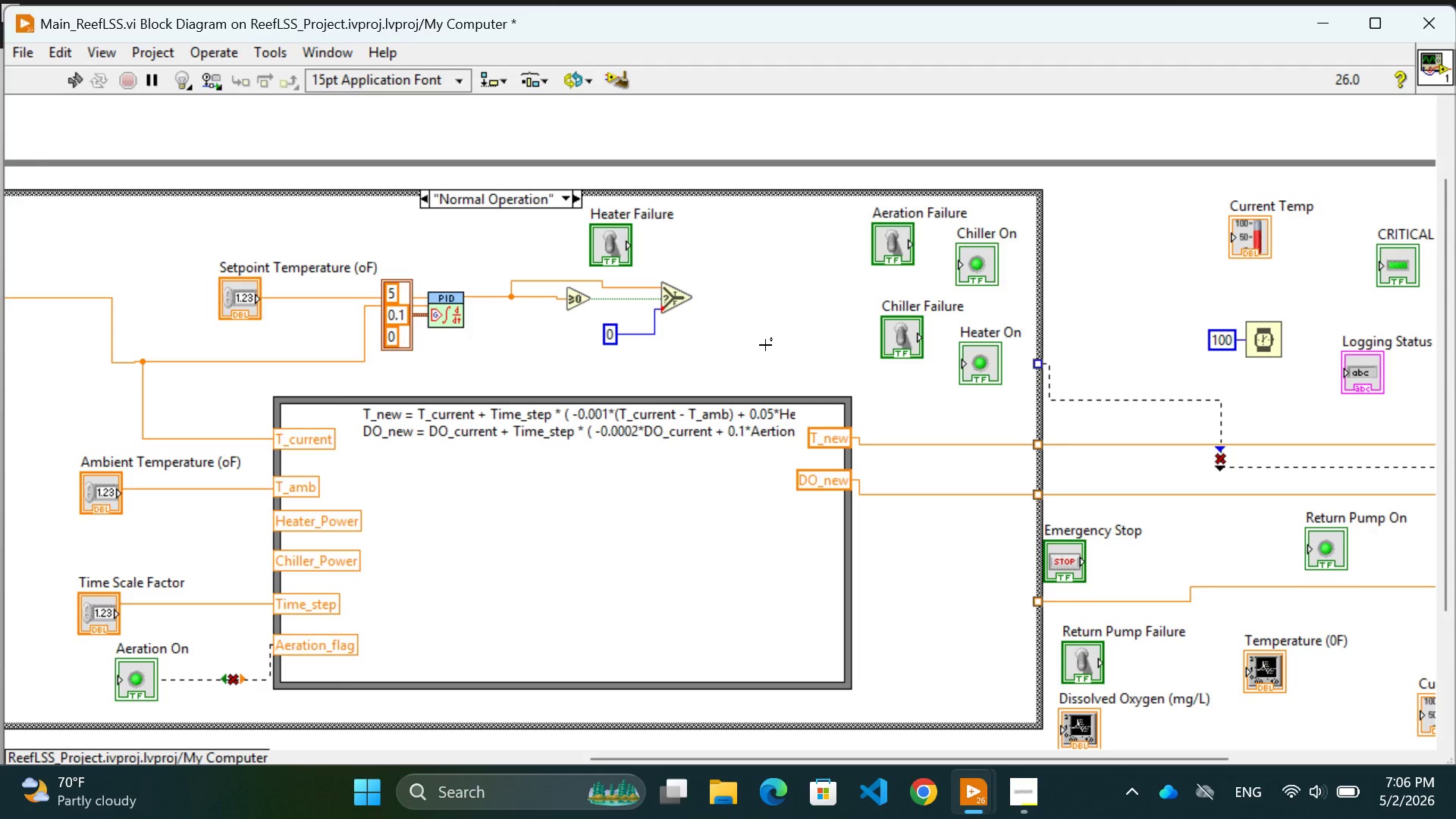 
left_click([768, 345])
 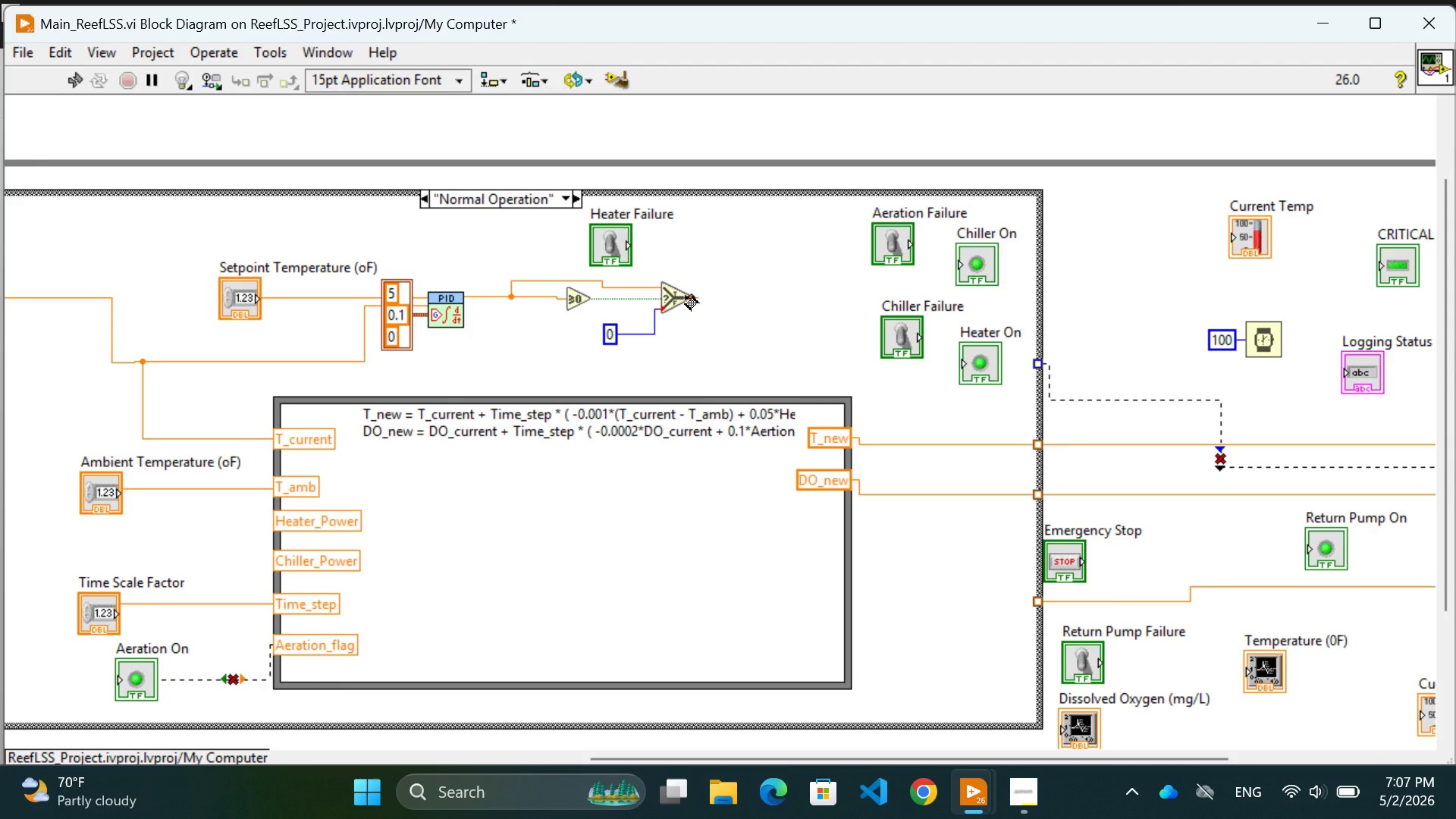 
wait(59.67)
 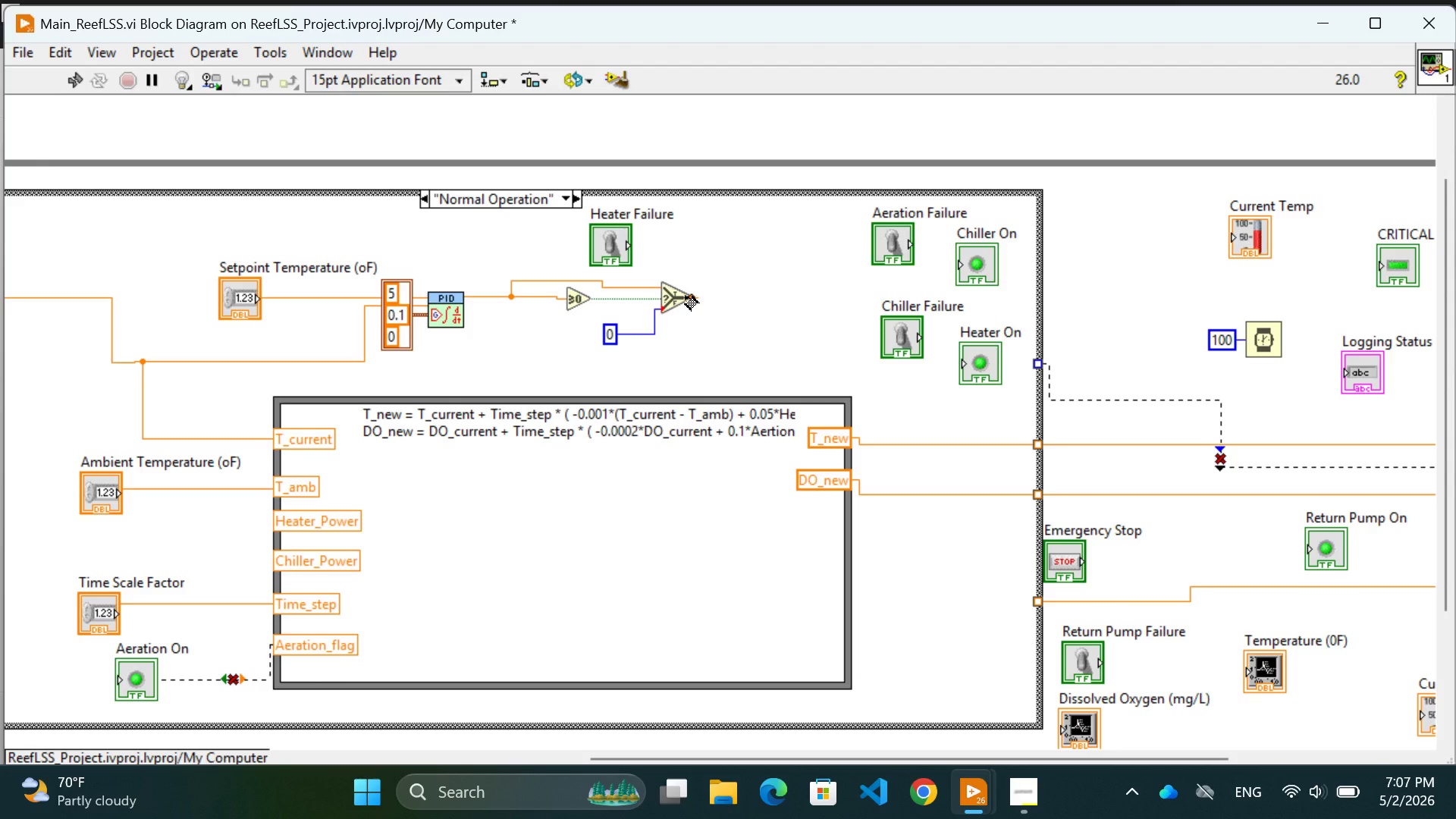 
scroll: coordinate [562, 541], scroll_direction: up, amount: 4.0
 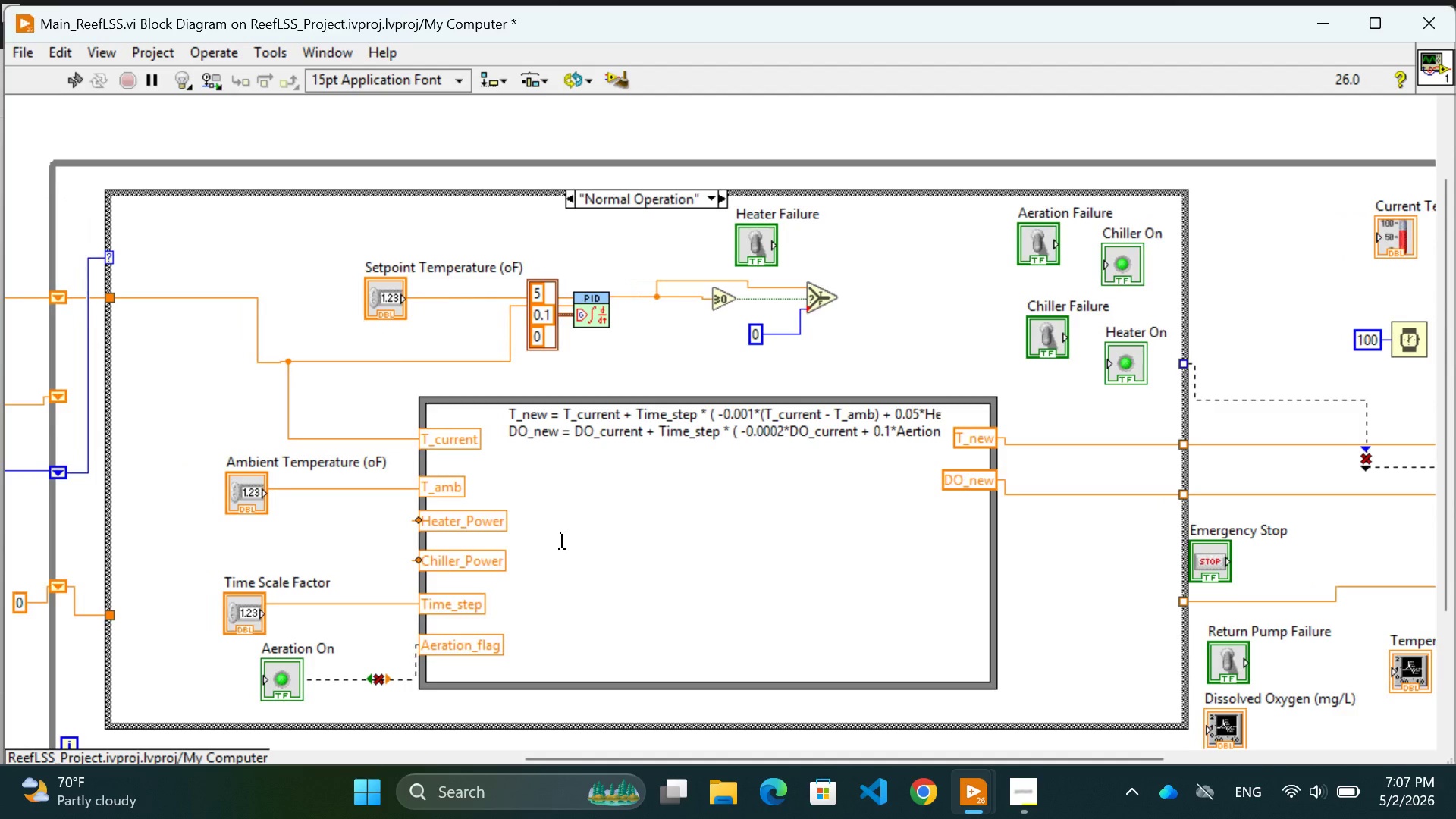 
left_click([649, 557])
 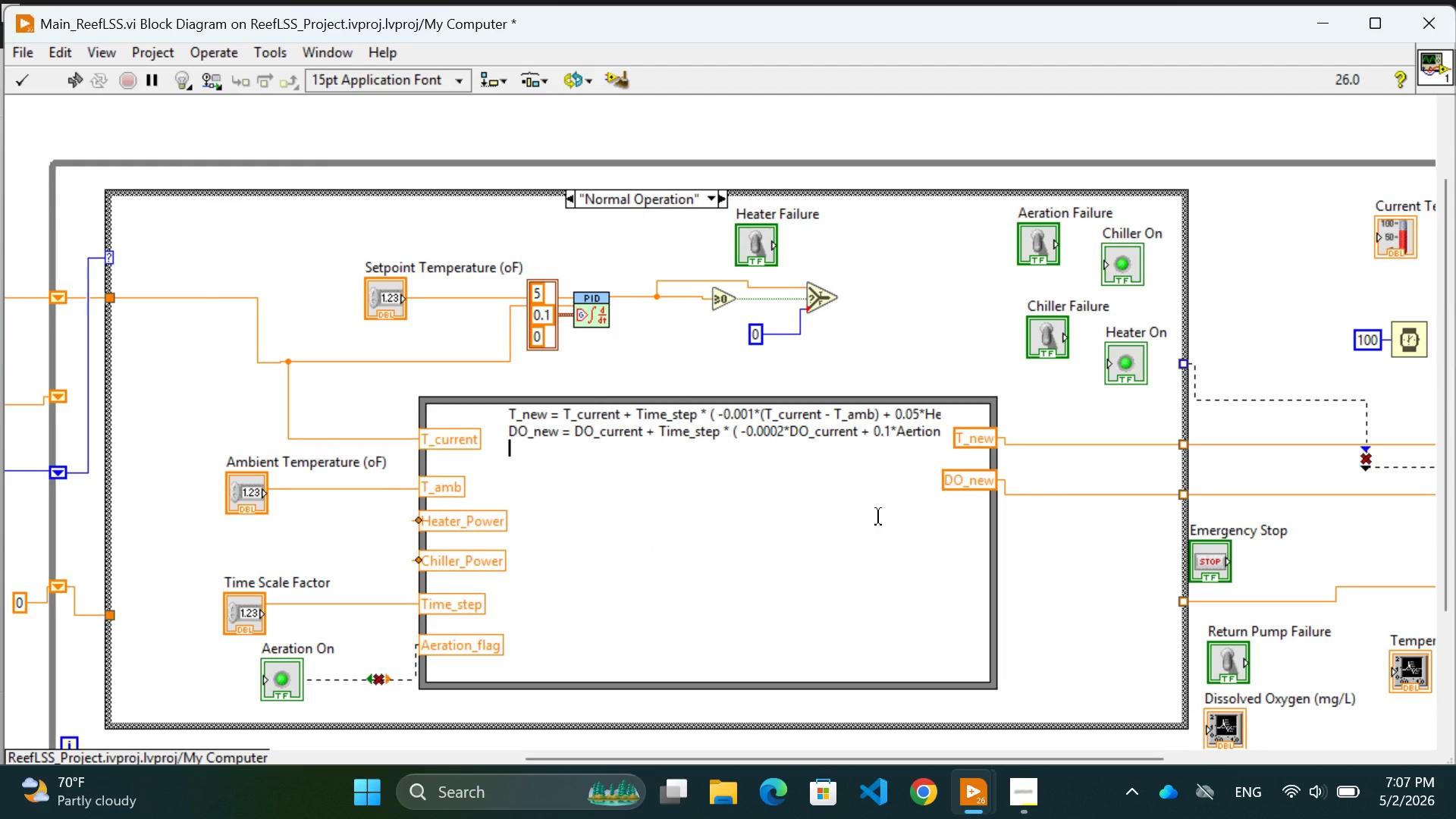 
wait(6.7)
 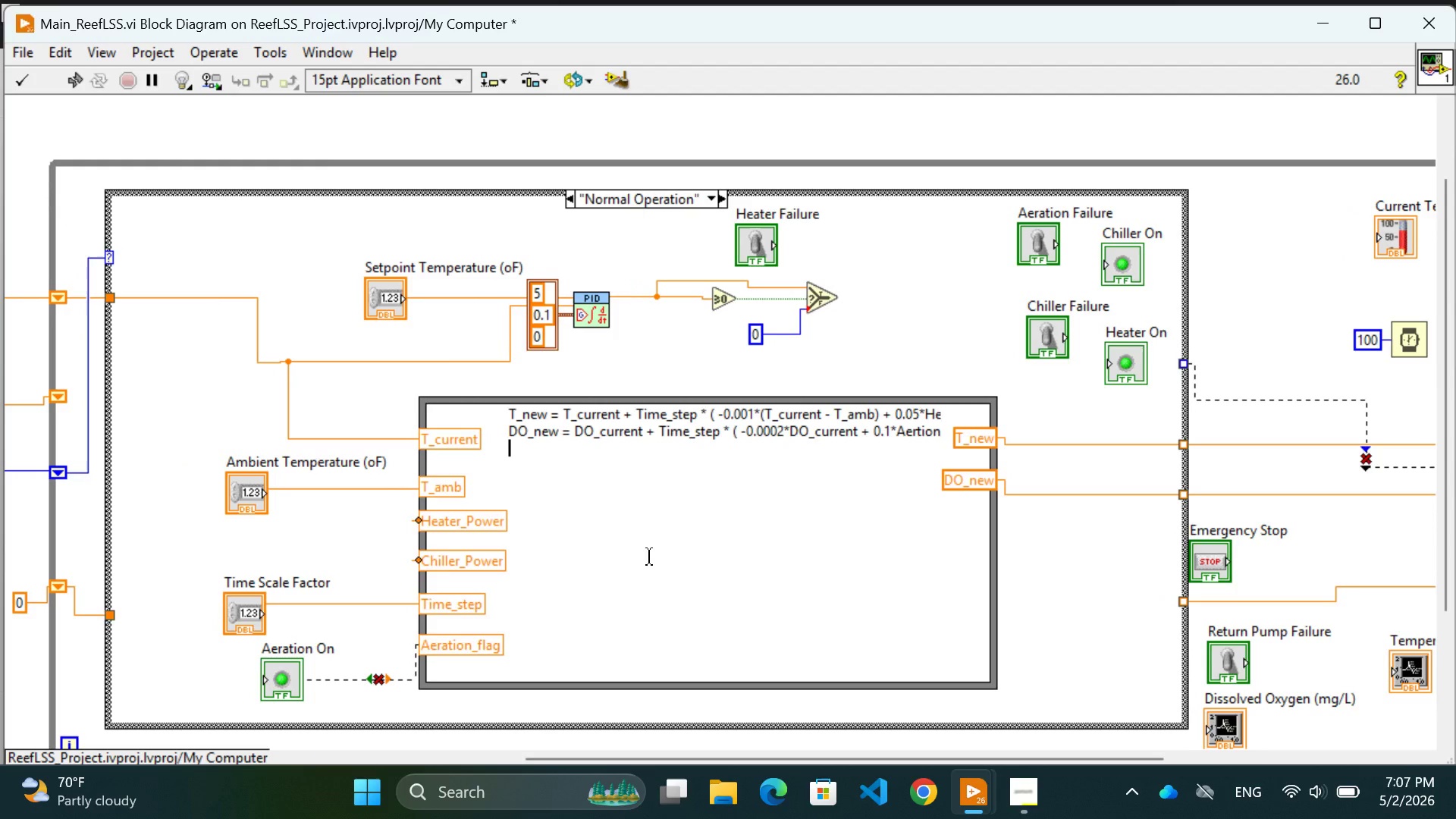 
left_click([838, 300])
 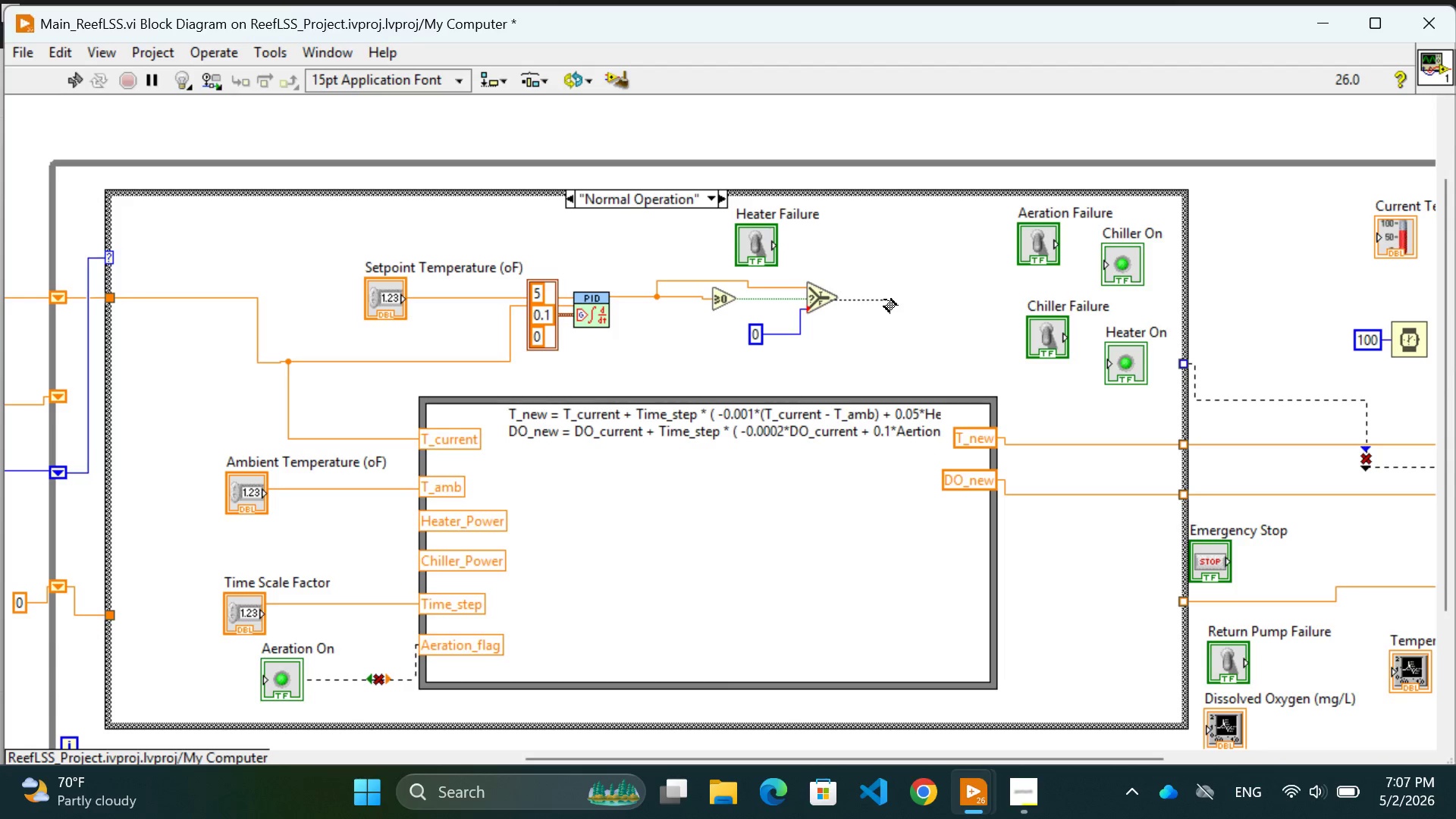 
wait(7.06)
 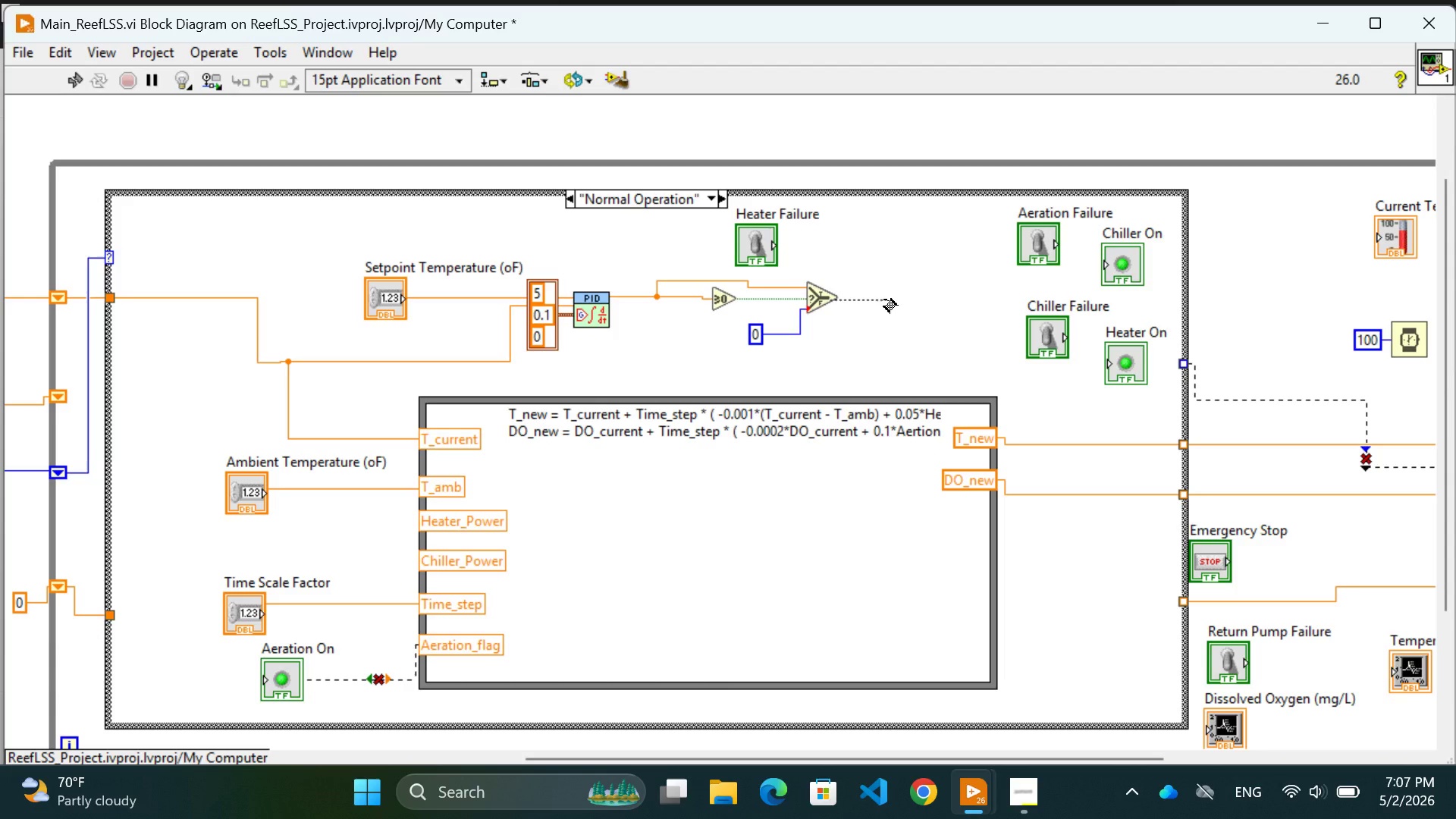 
left_click([884, 300])
 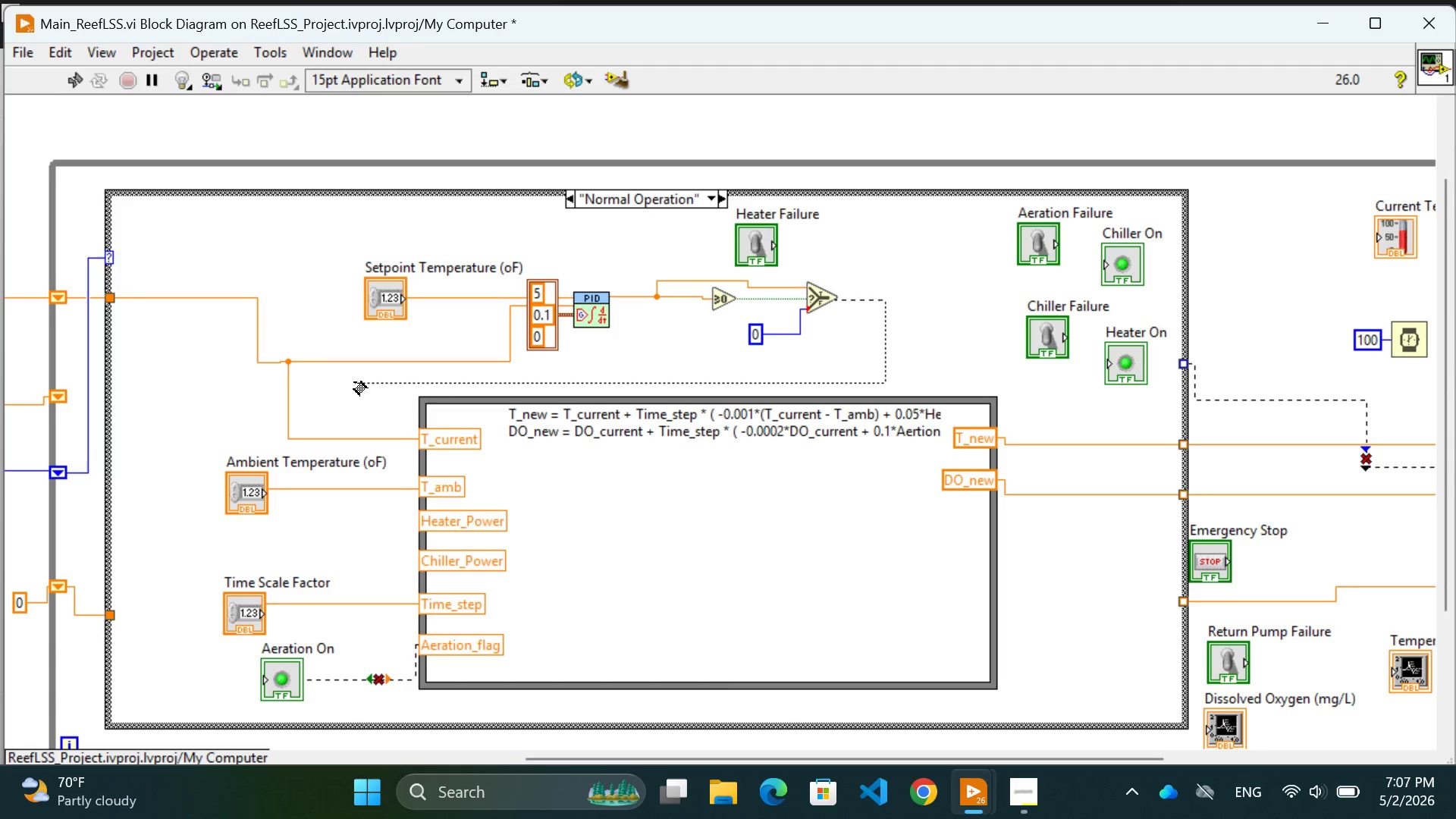 
wait(8.97)
 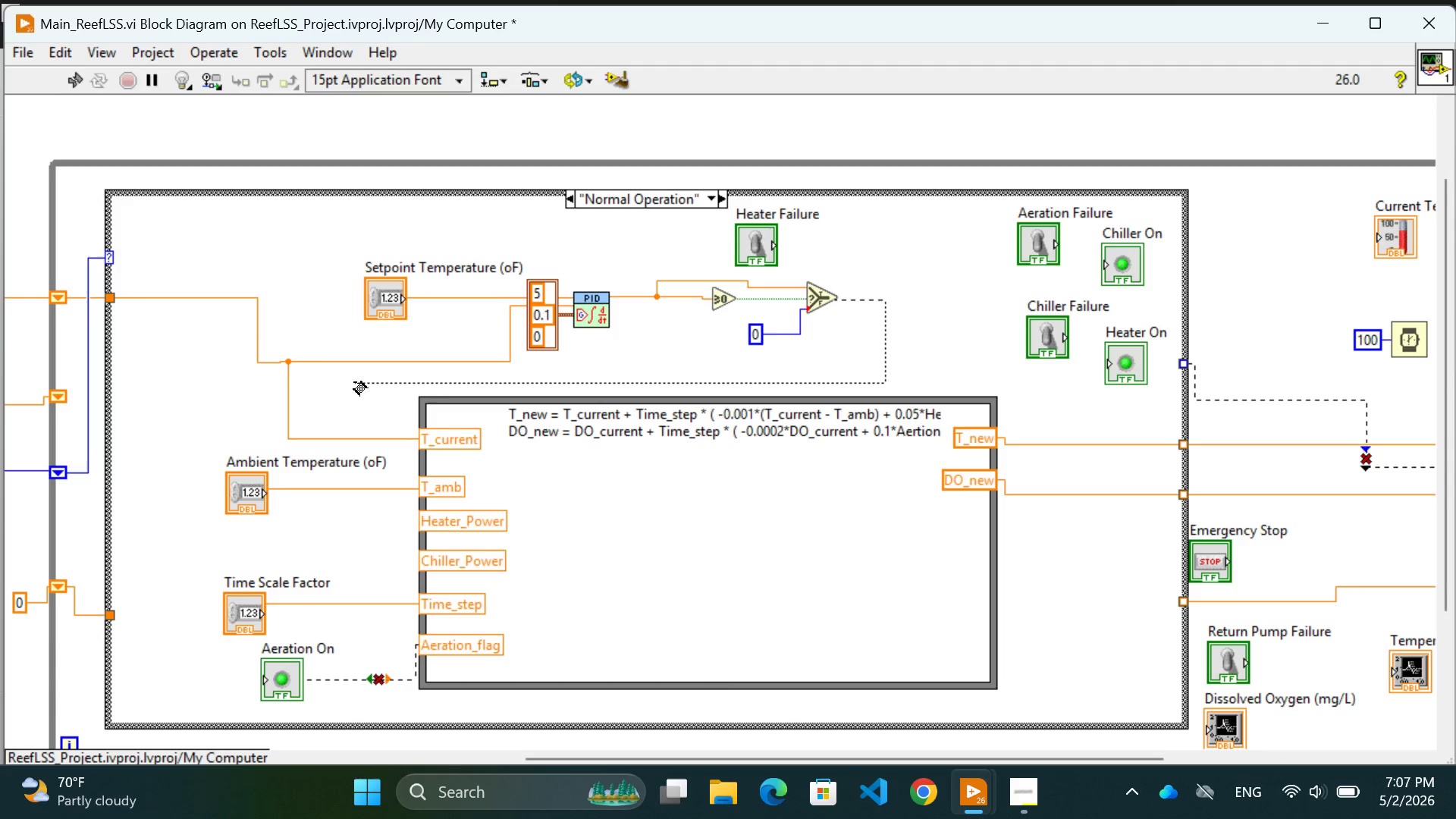 
left_click([213, 383])
 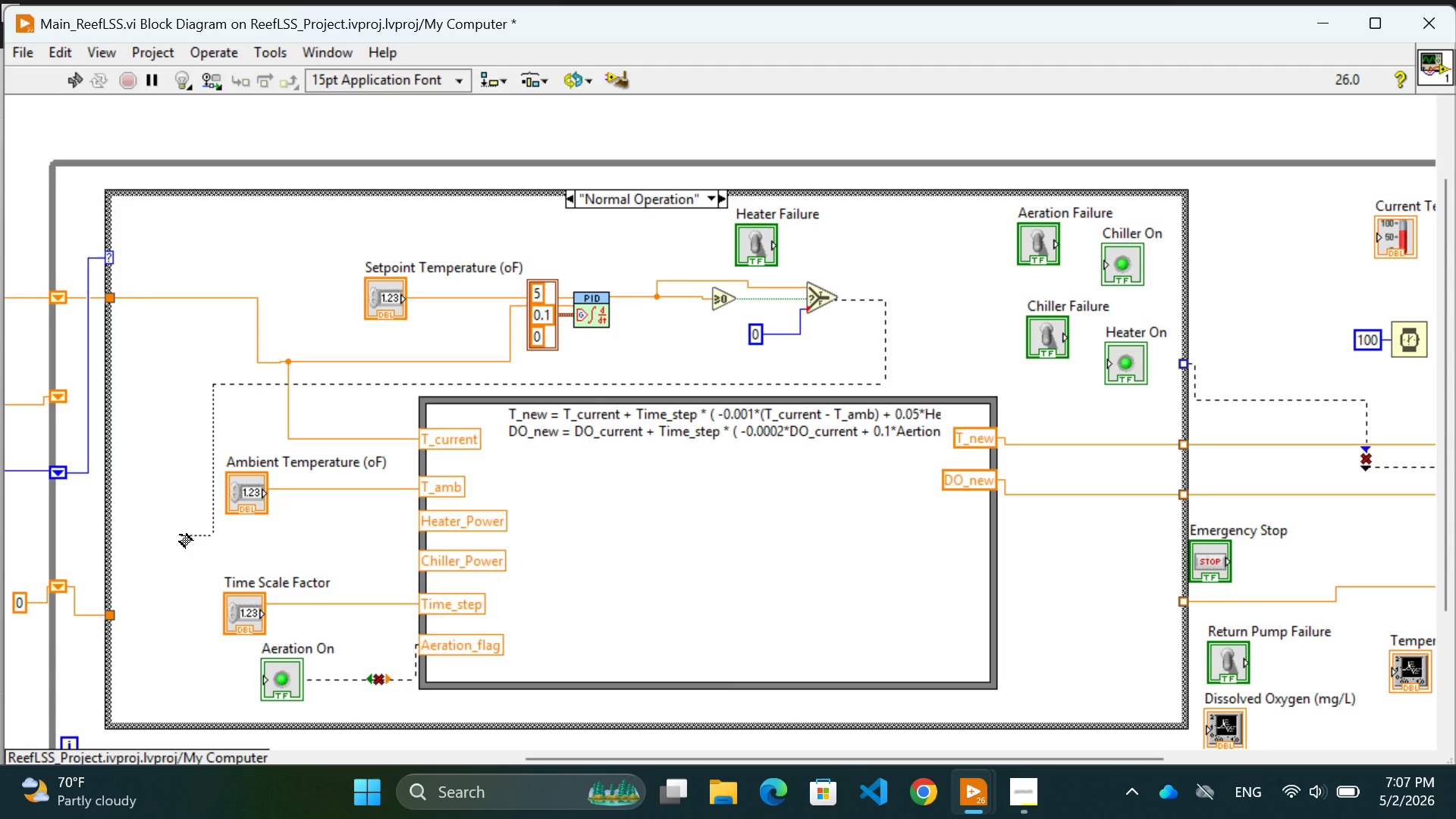 
left_click([173, 538])
 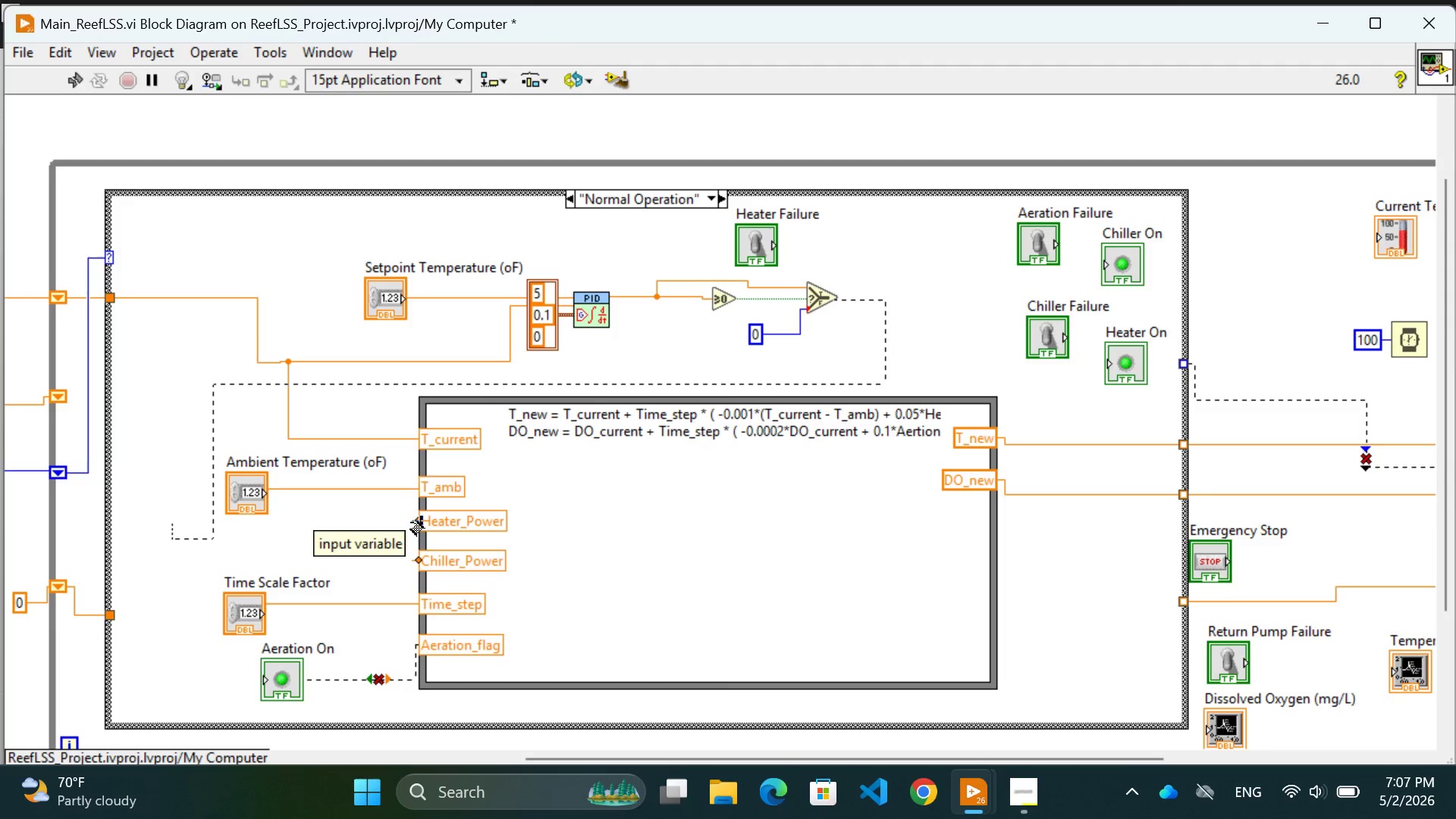 
left_click([415, 524])
 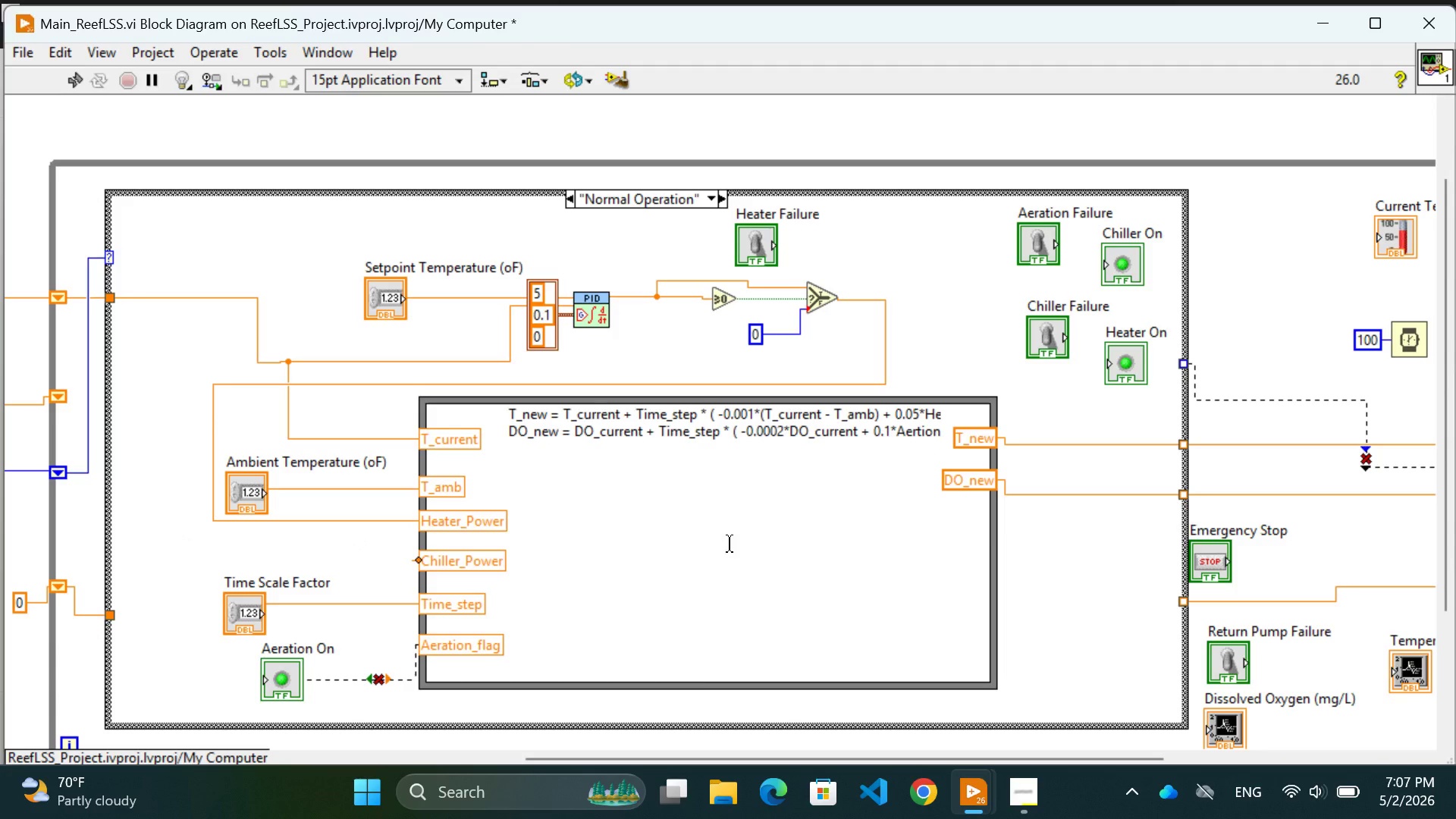 
wait(5.47)
 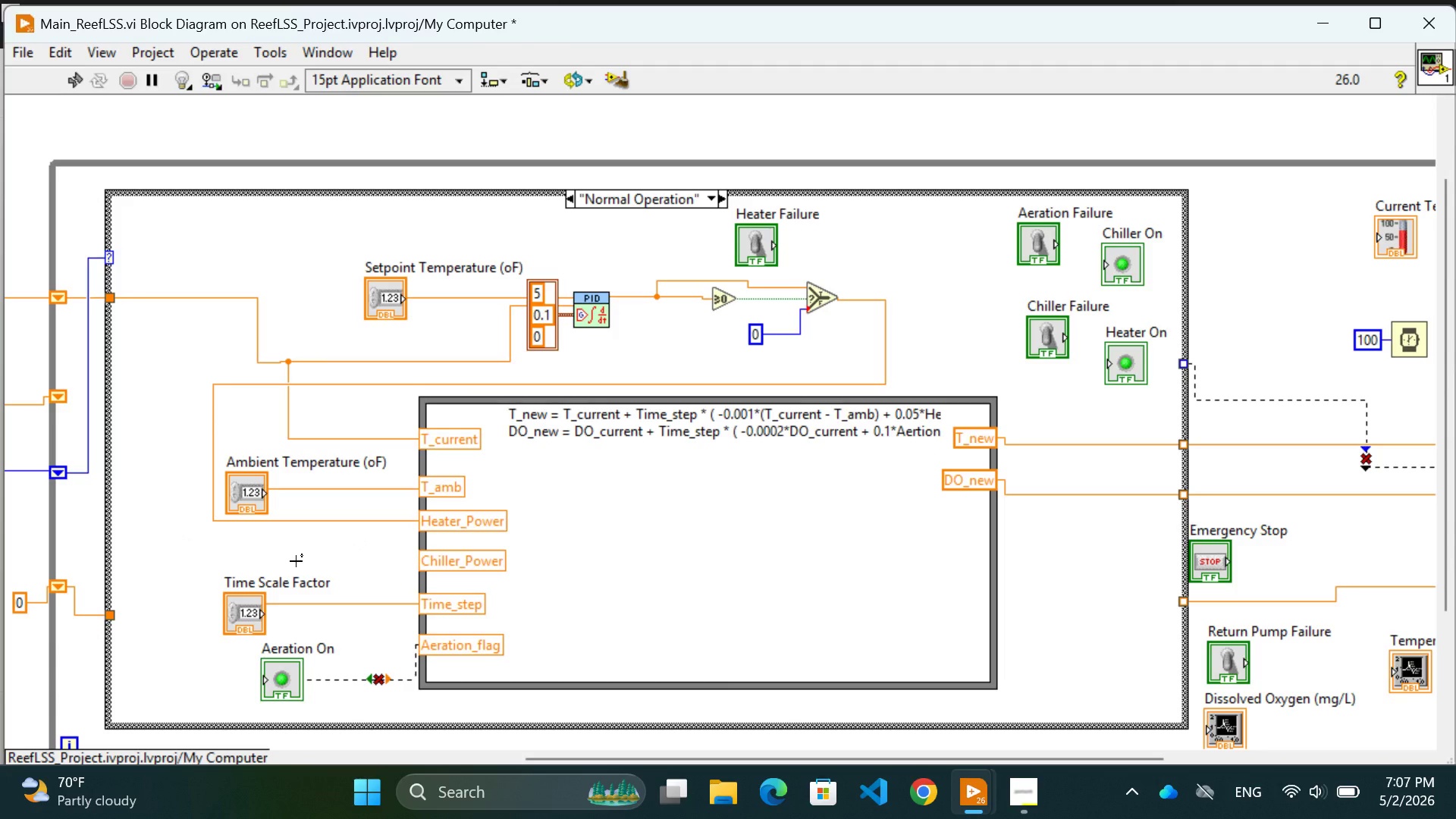 
left_click_drag(start_coordinate=[251, 501], to_coordinate=[271, 495])
 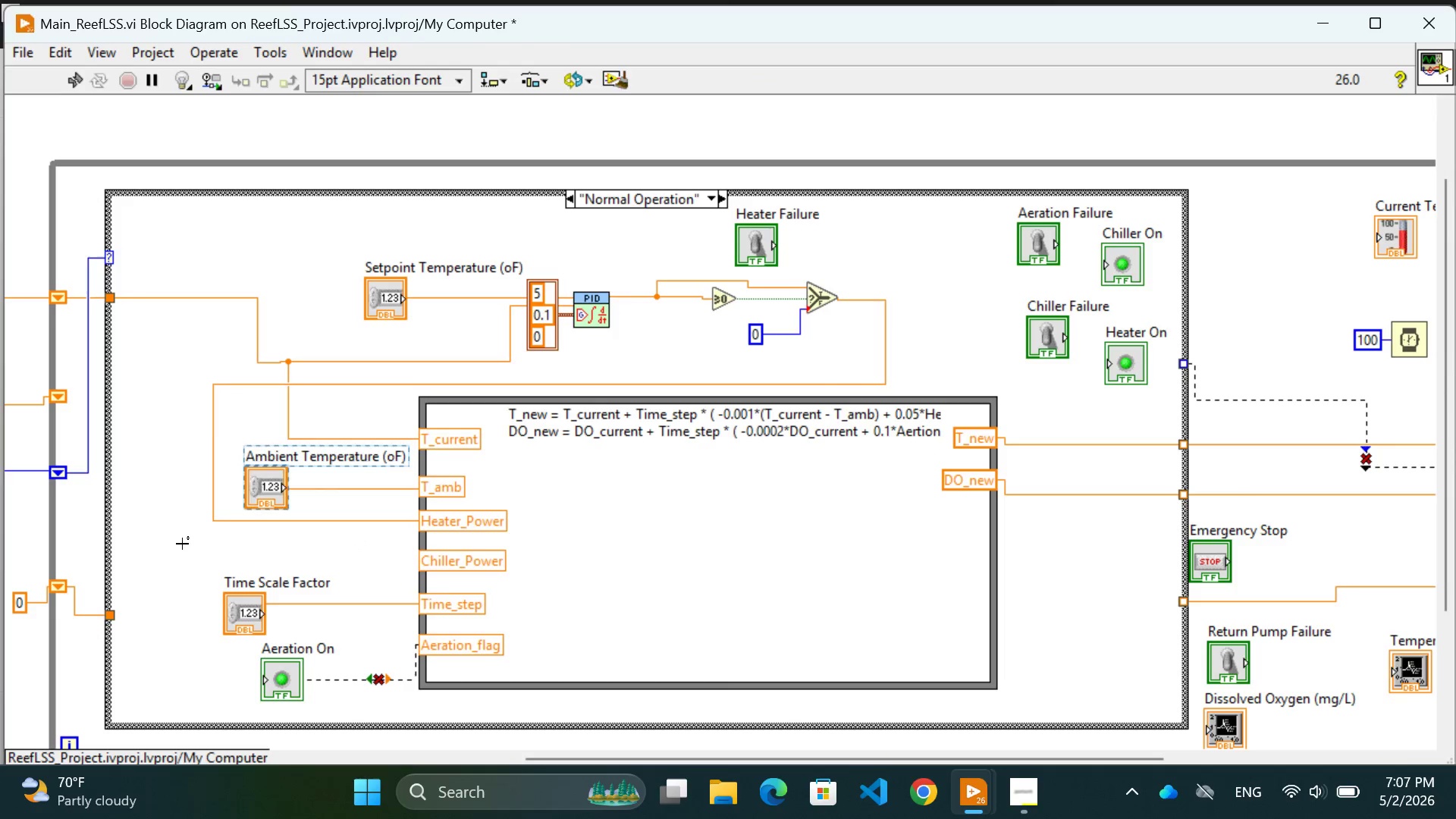 
left_click([182, 544])
 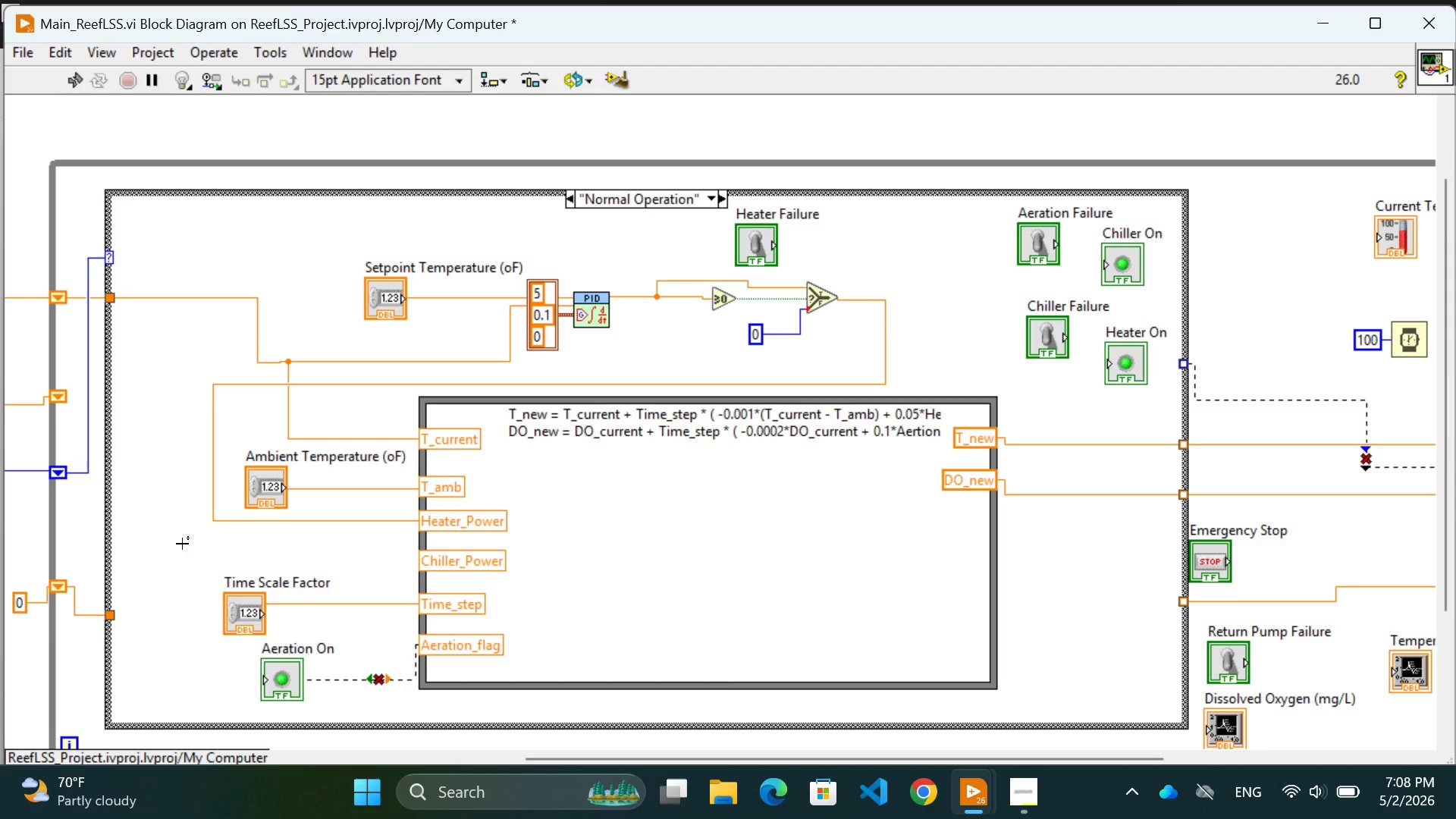 
wait(46.66)
 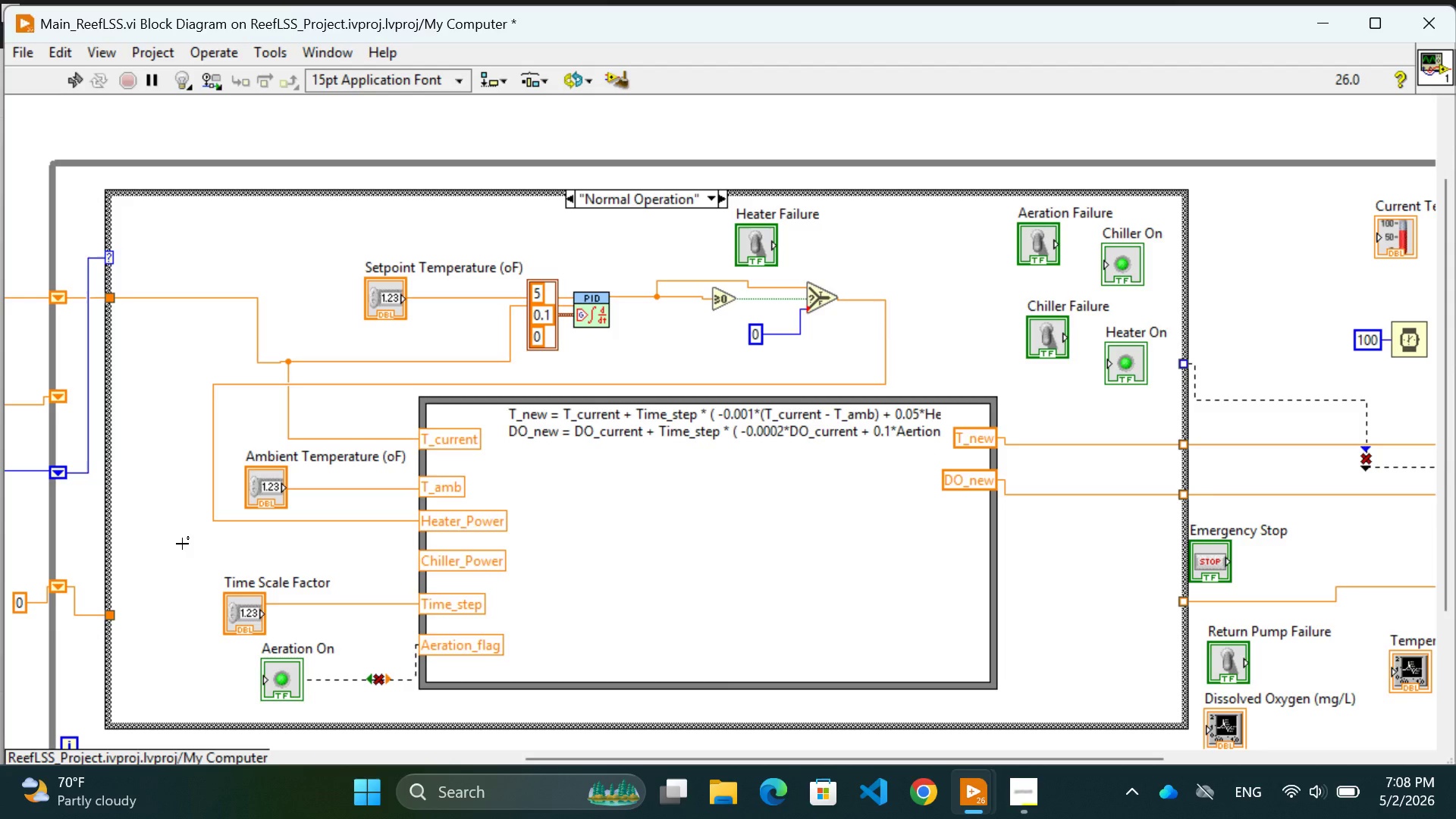 
left_click_drag(start_coordinate=[1039, 336], to_coordinate=[903, 252])
 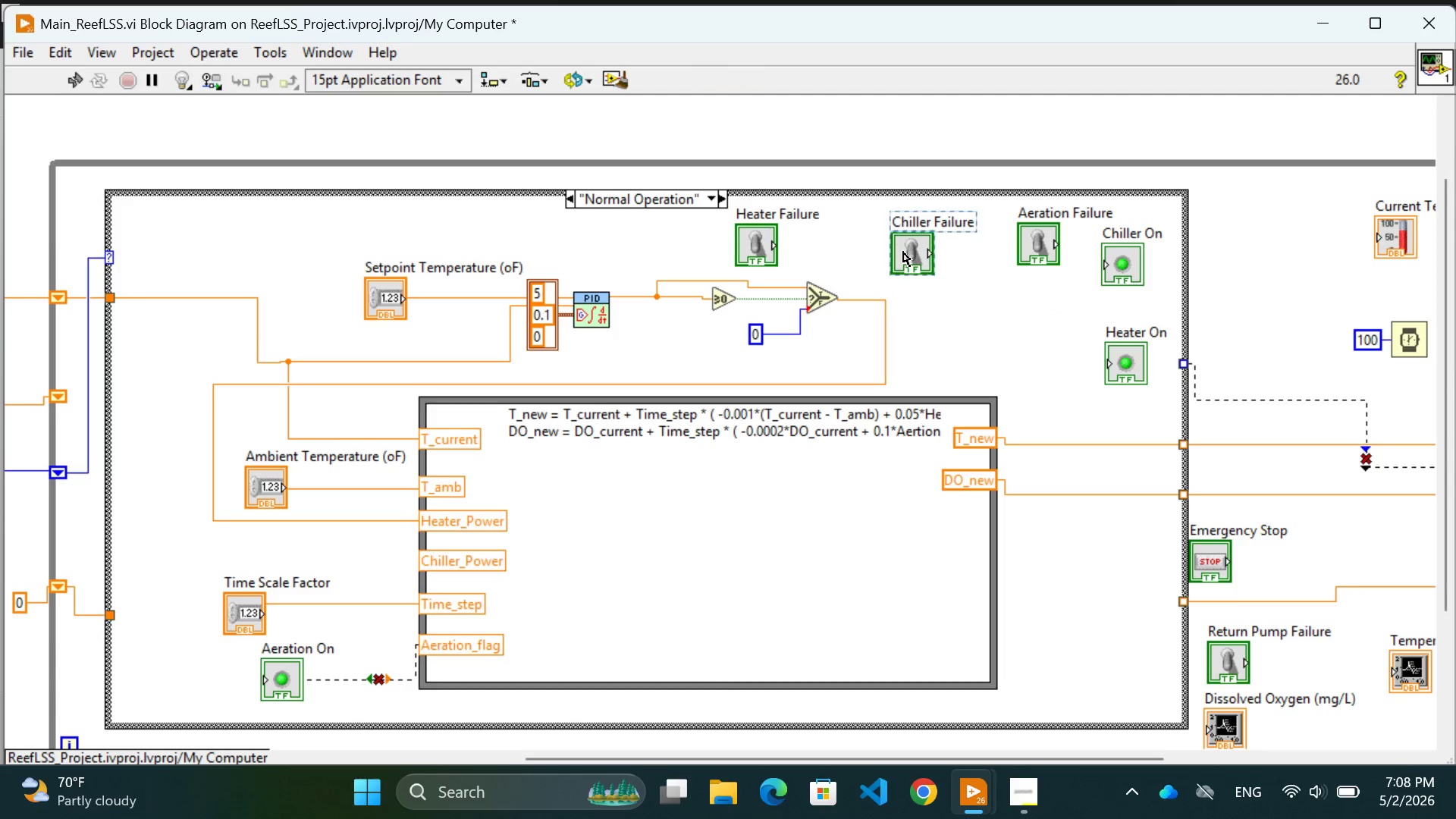 
left_click([903, 252])
 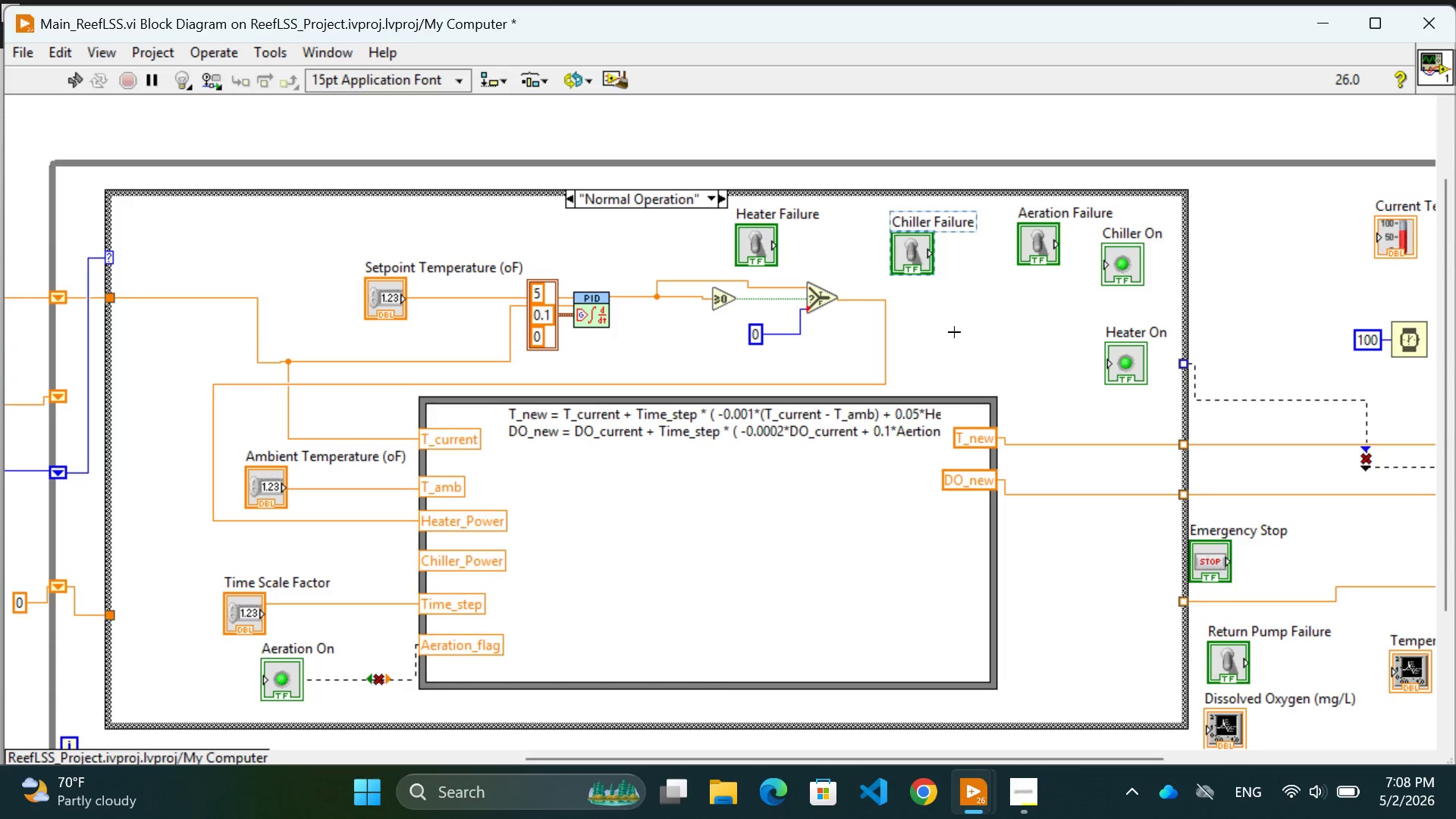 
double_click([954, 332])
 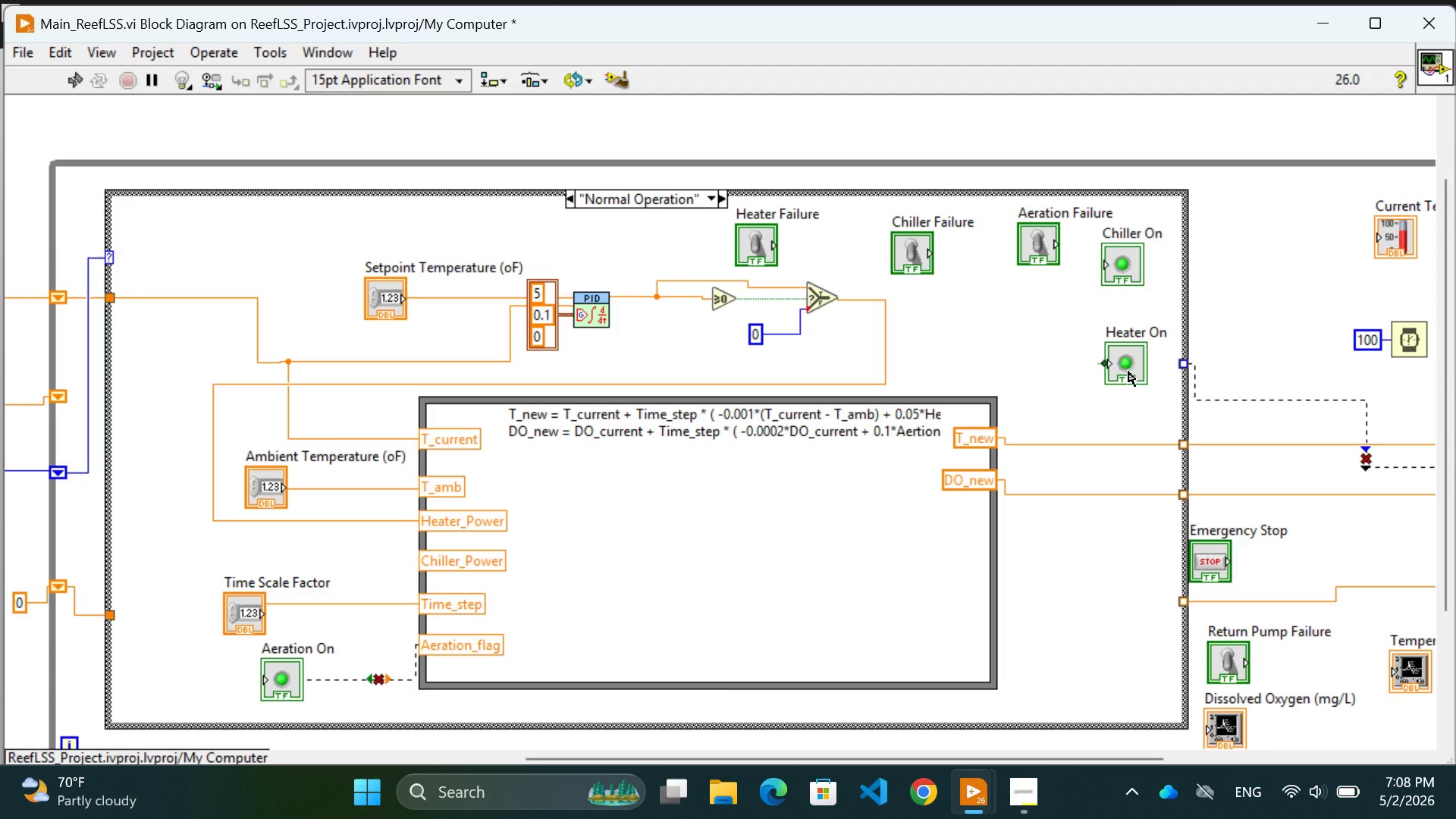 
left_click_drag(start_coordinate=[1128, 371], to_coordinate=[977, 344])
 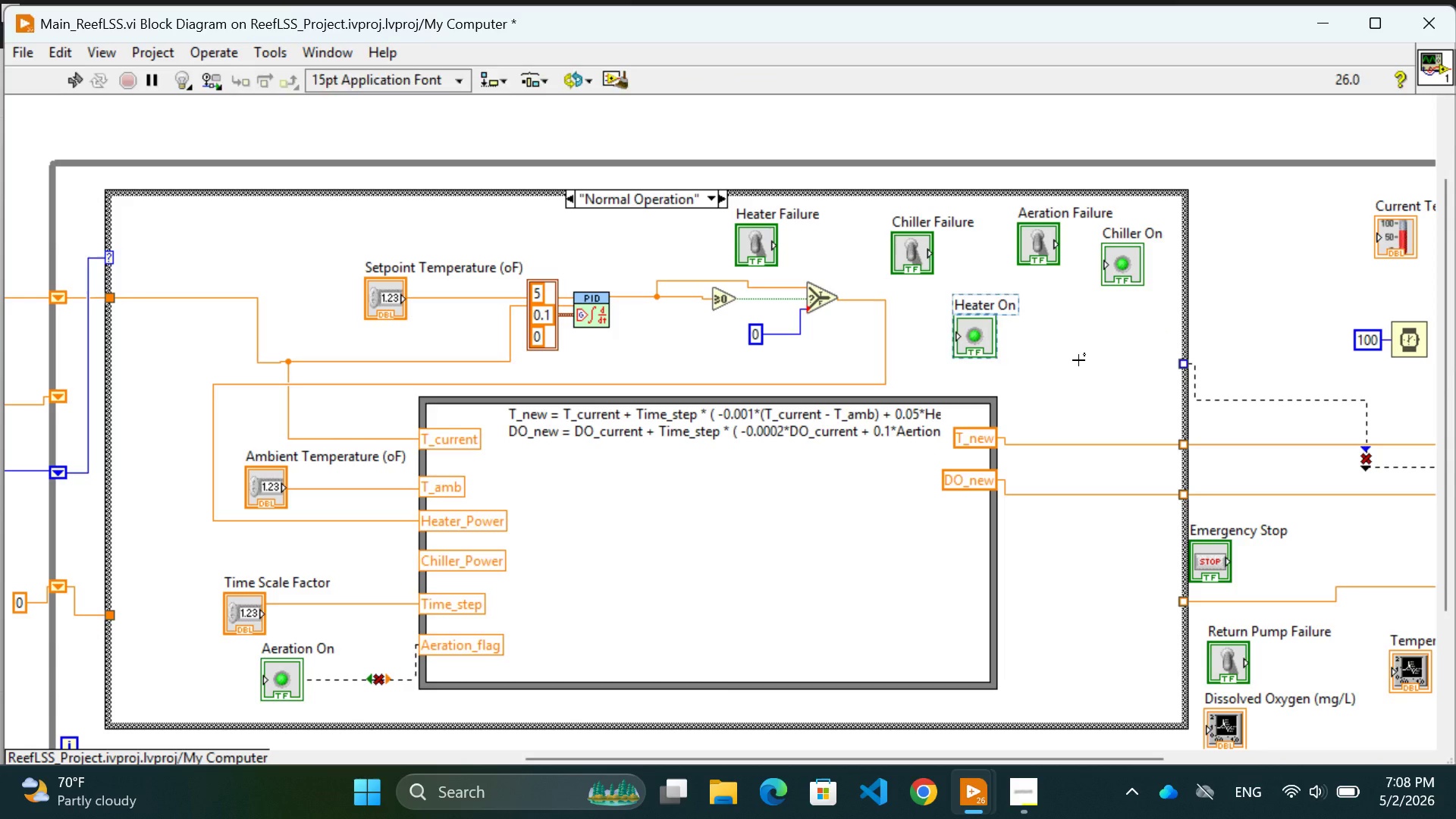 
left_click([1078, 360])
 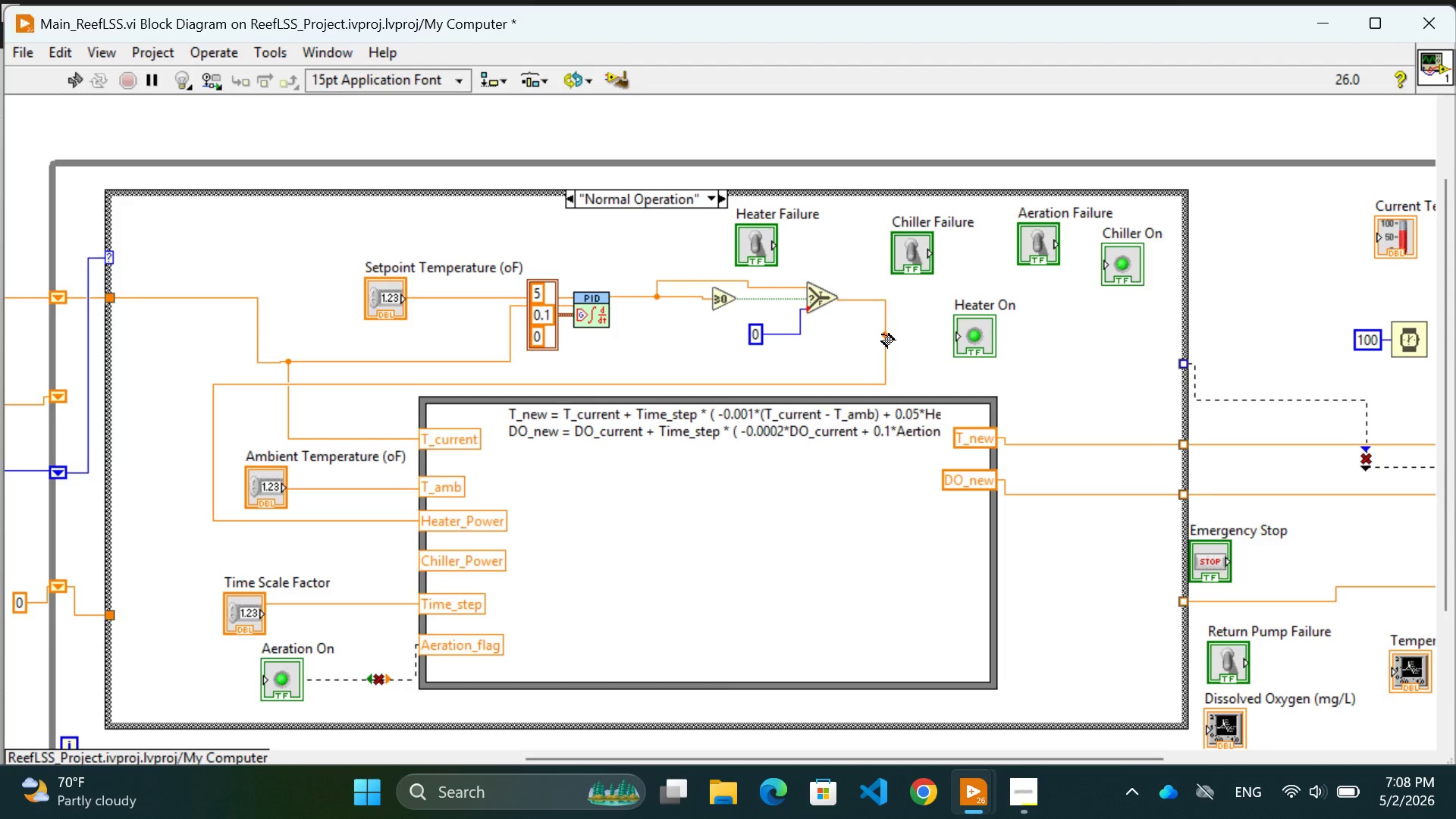 
left_click([882, 334])
 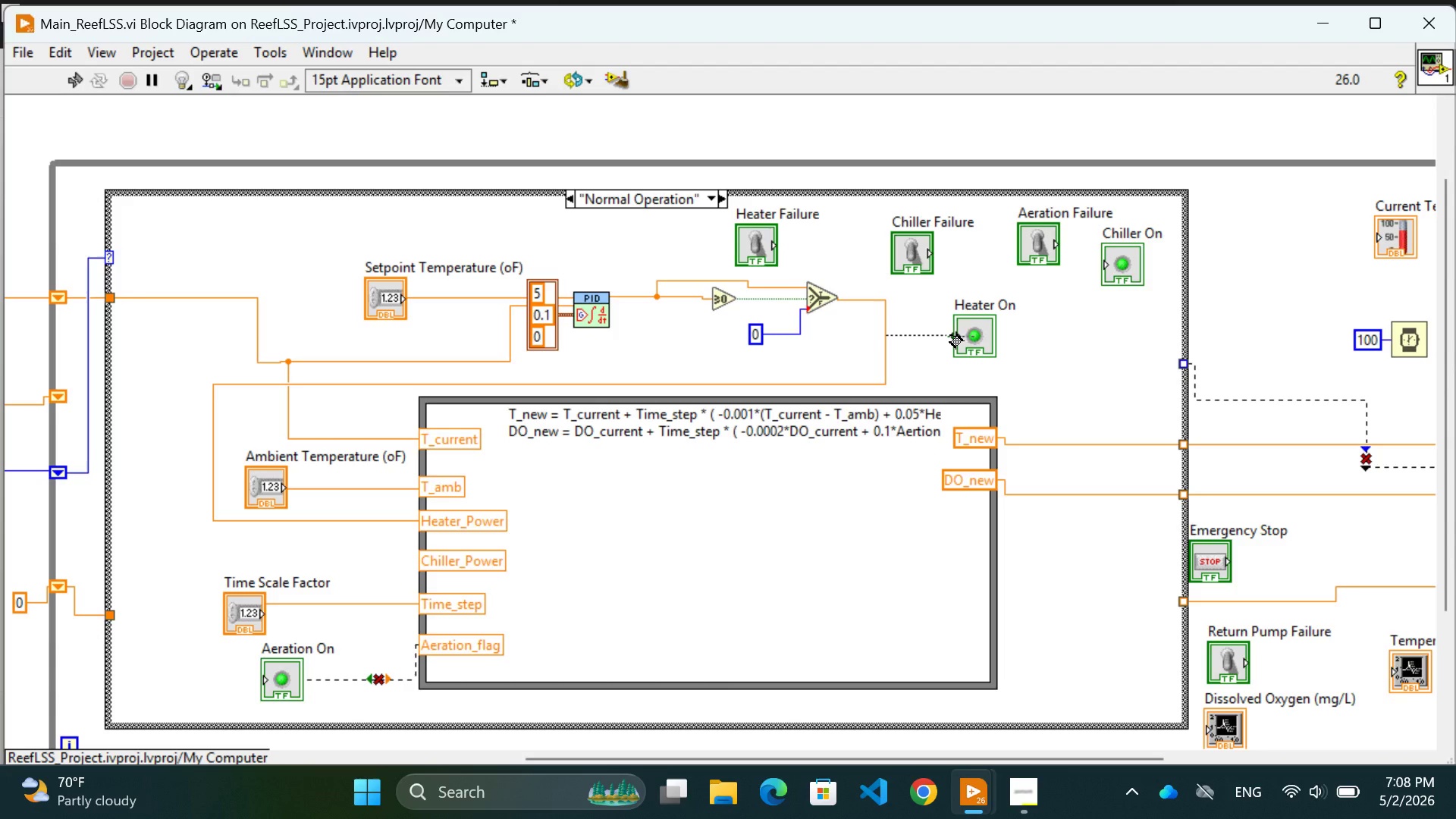 
left_click([950, 335])
 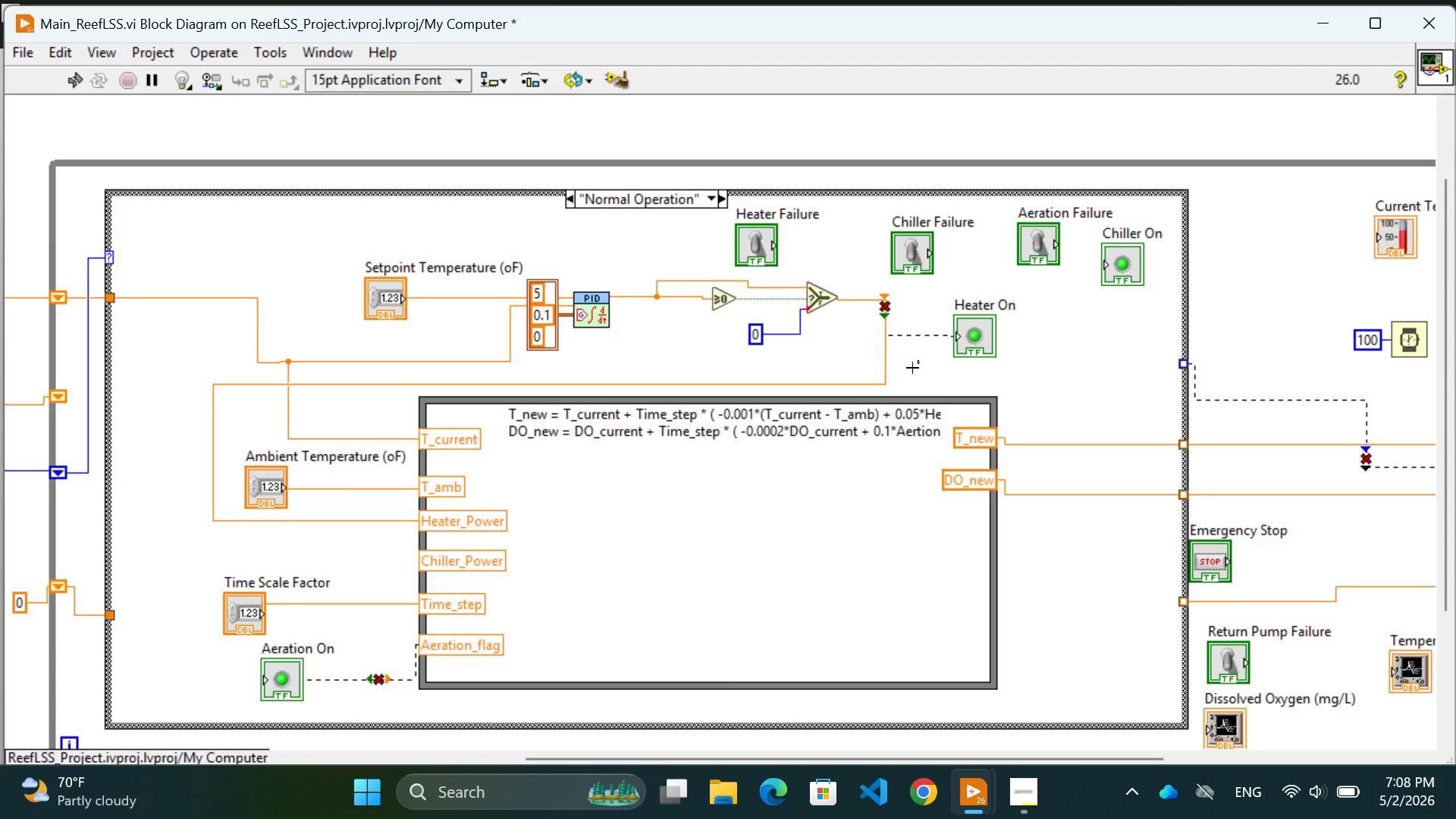 
key(Control+Z)
 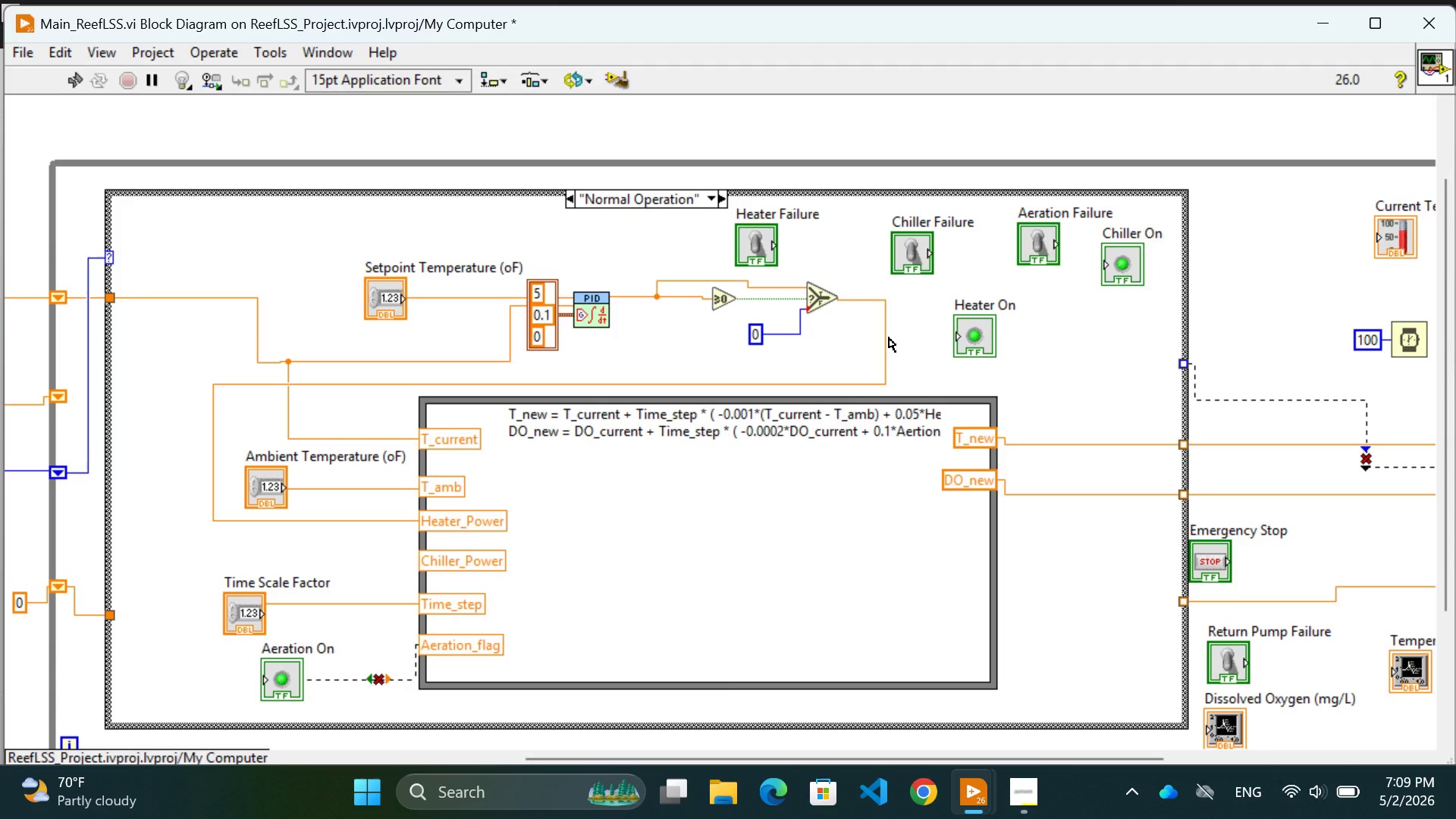 
wait(25.16)
 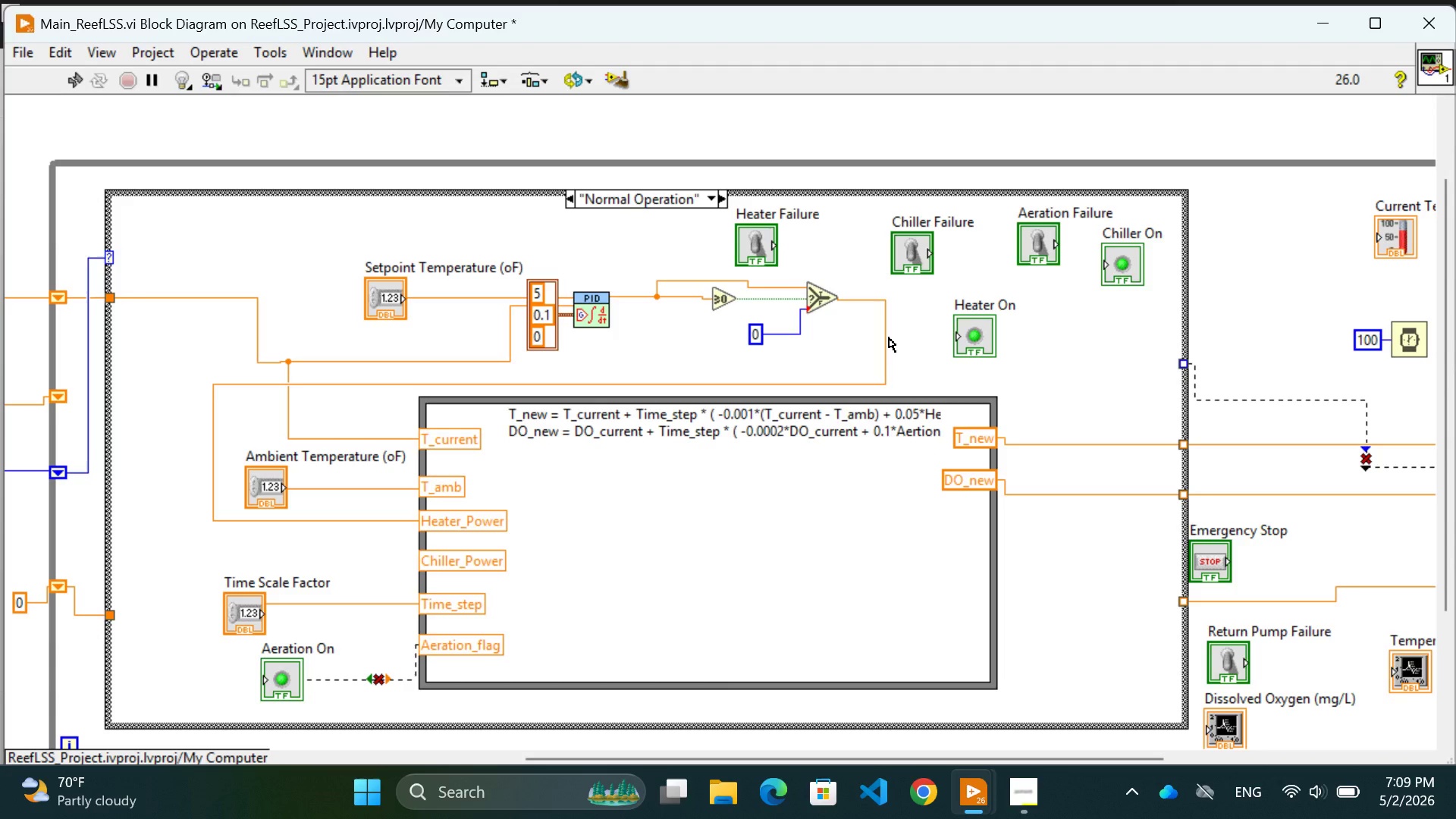 
left_click([908, 333])
 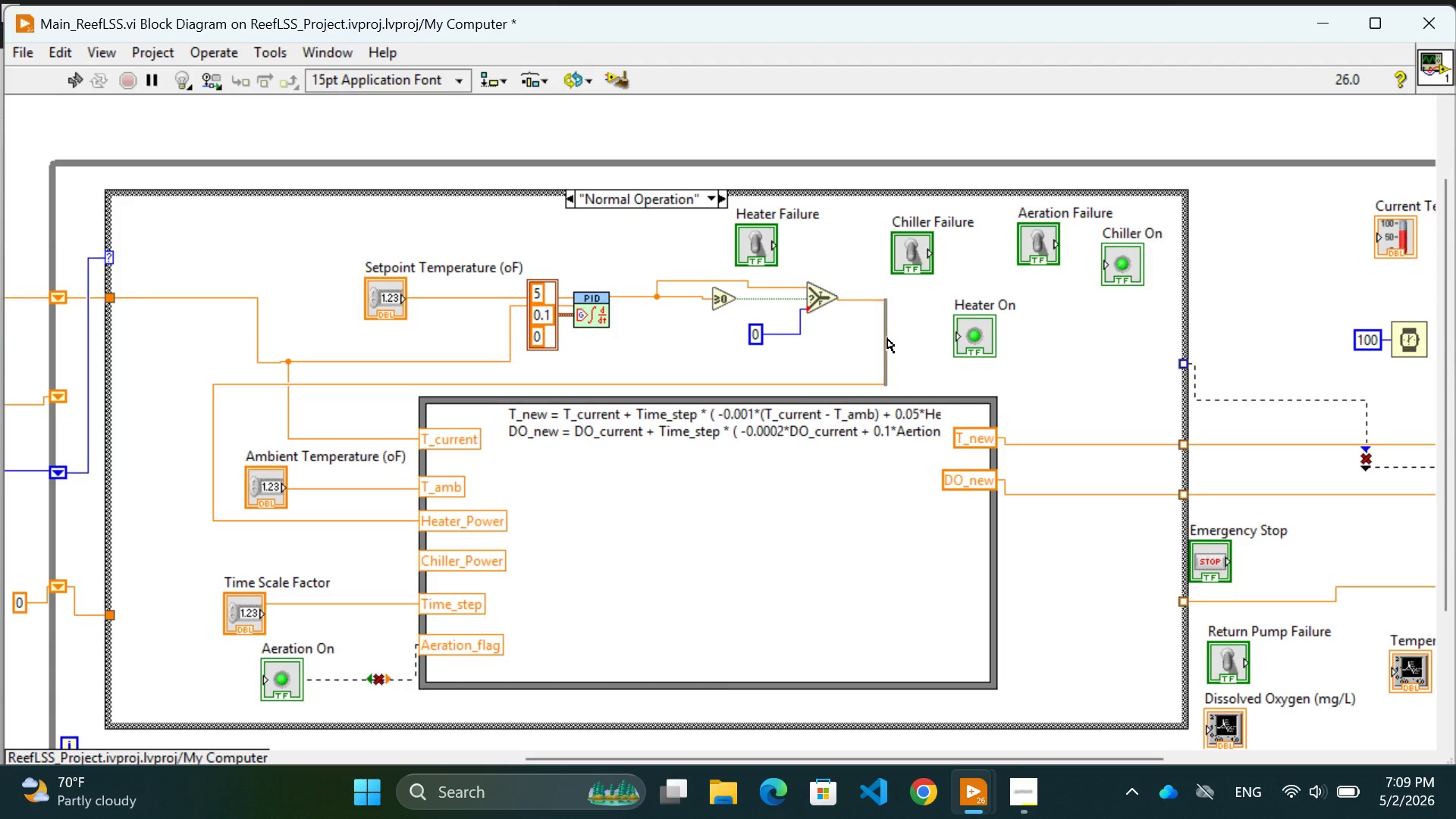 
wait(5.03)
 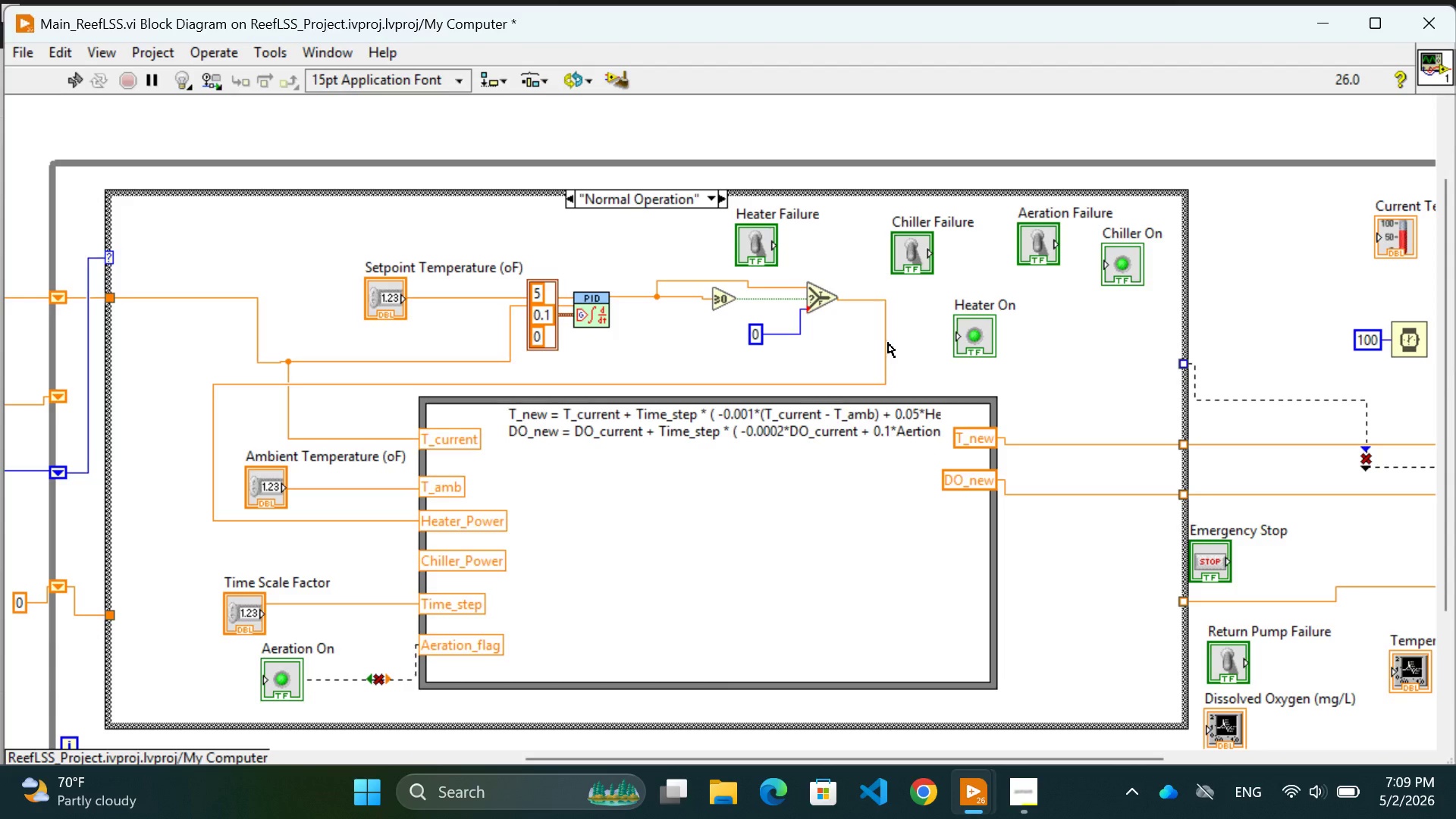 
left_click([890, 342])
 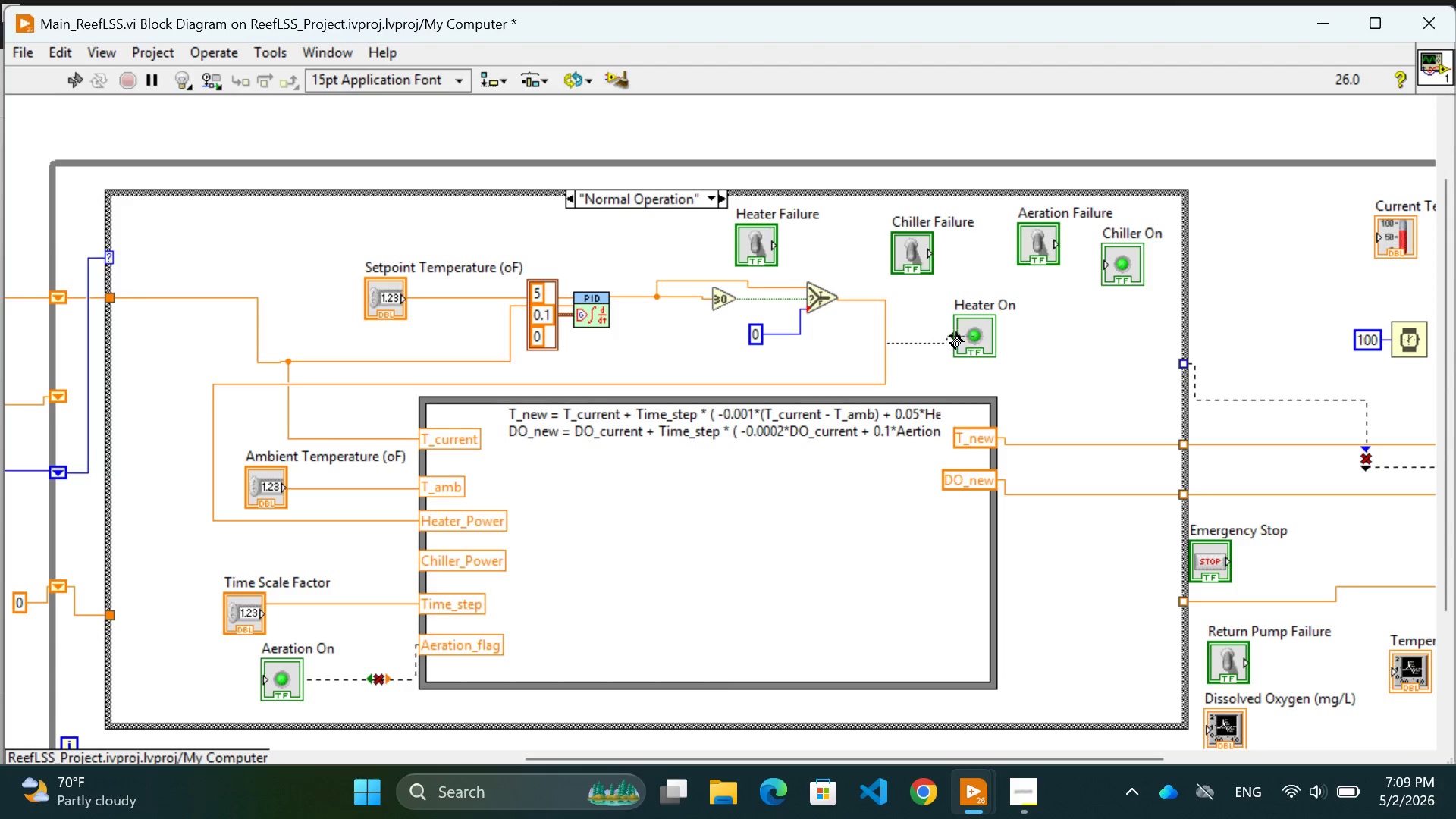 
left_click([950, 336])
 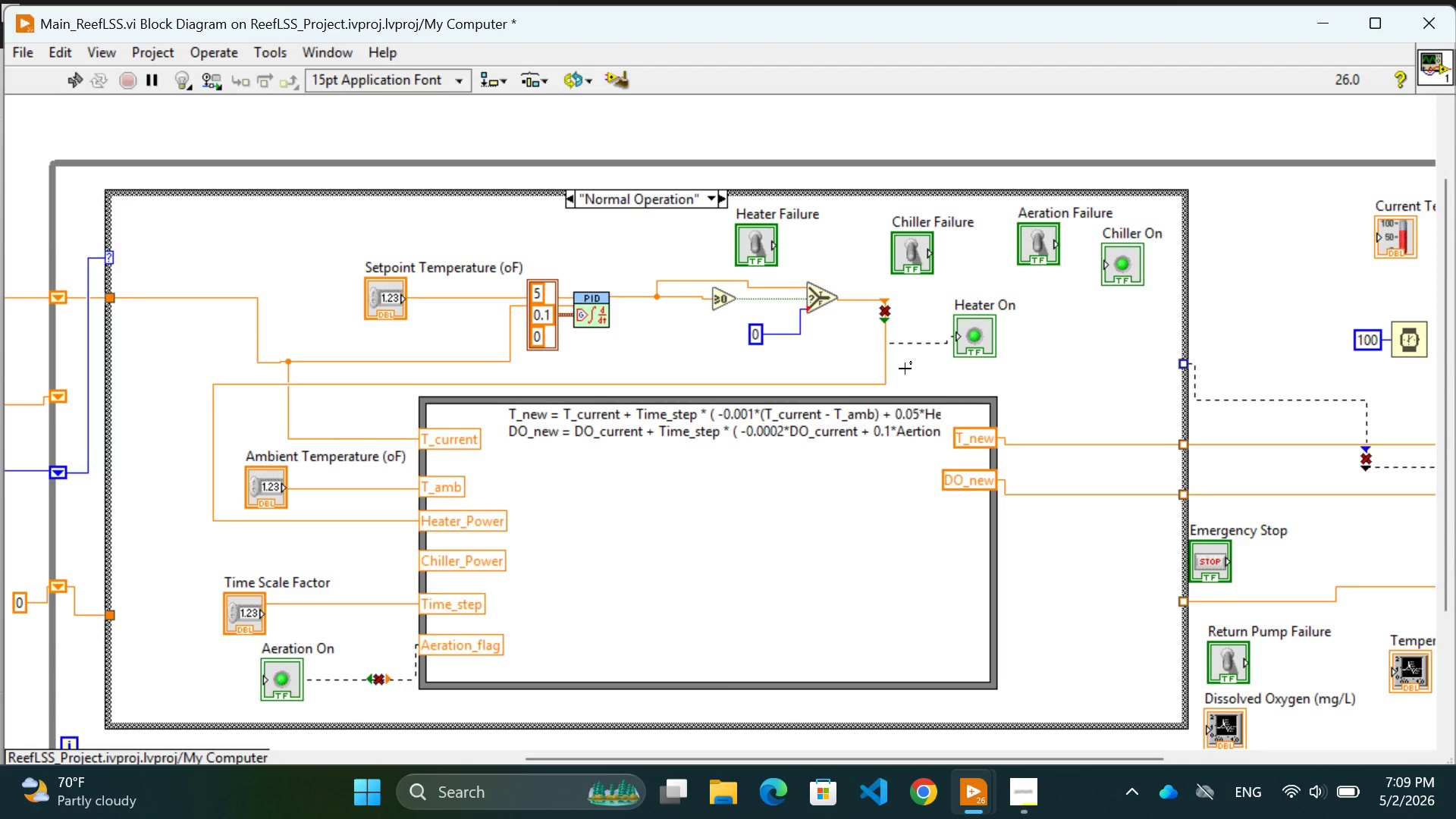 
left_click([911, 369])
 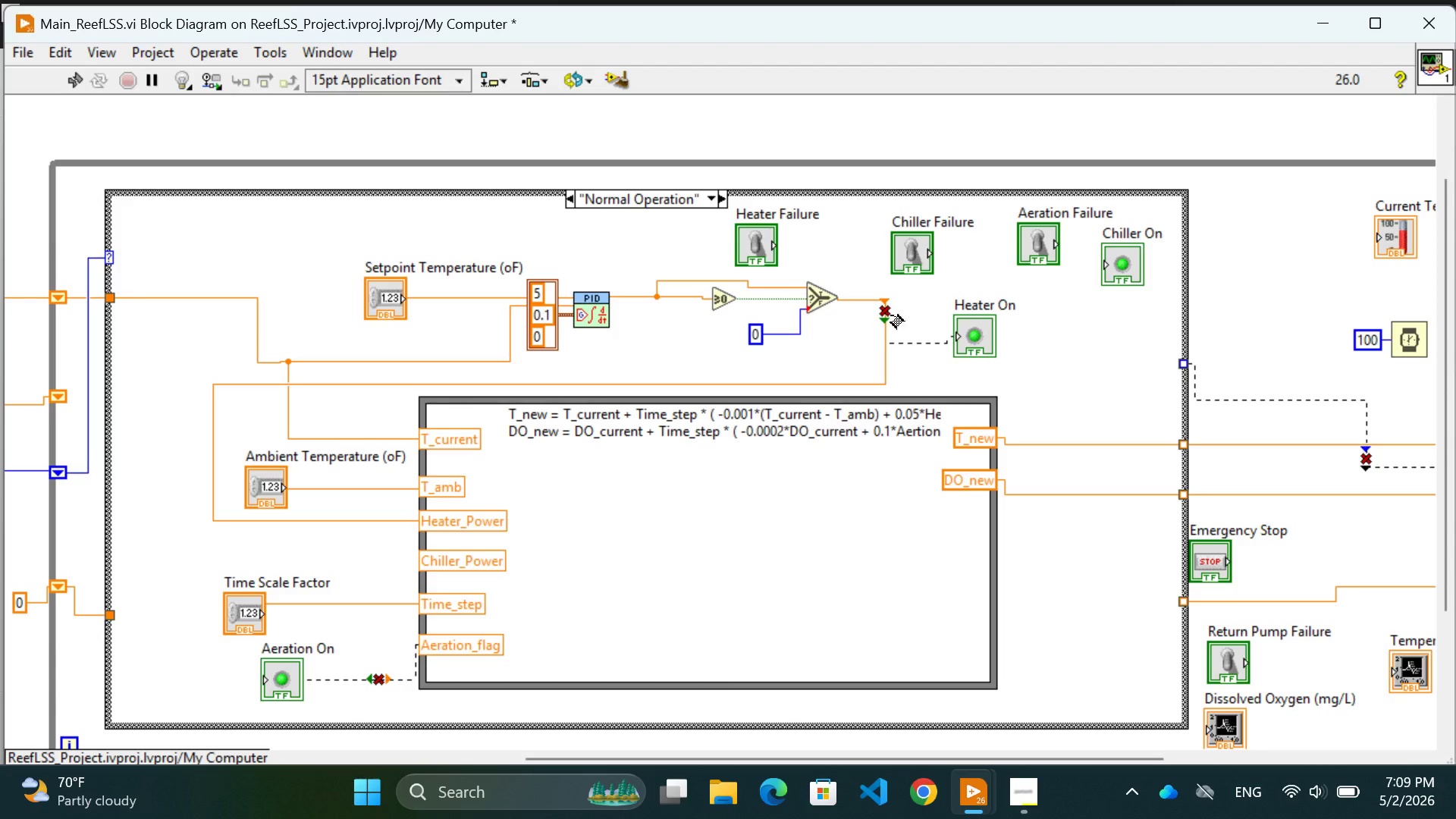 
mouse_move([884, 333])
 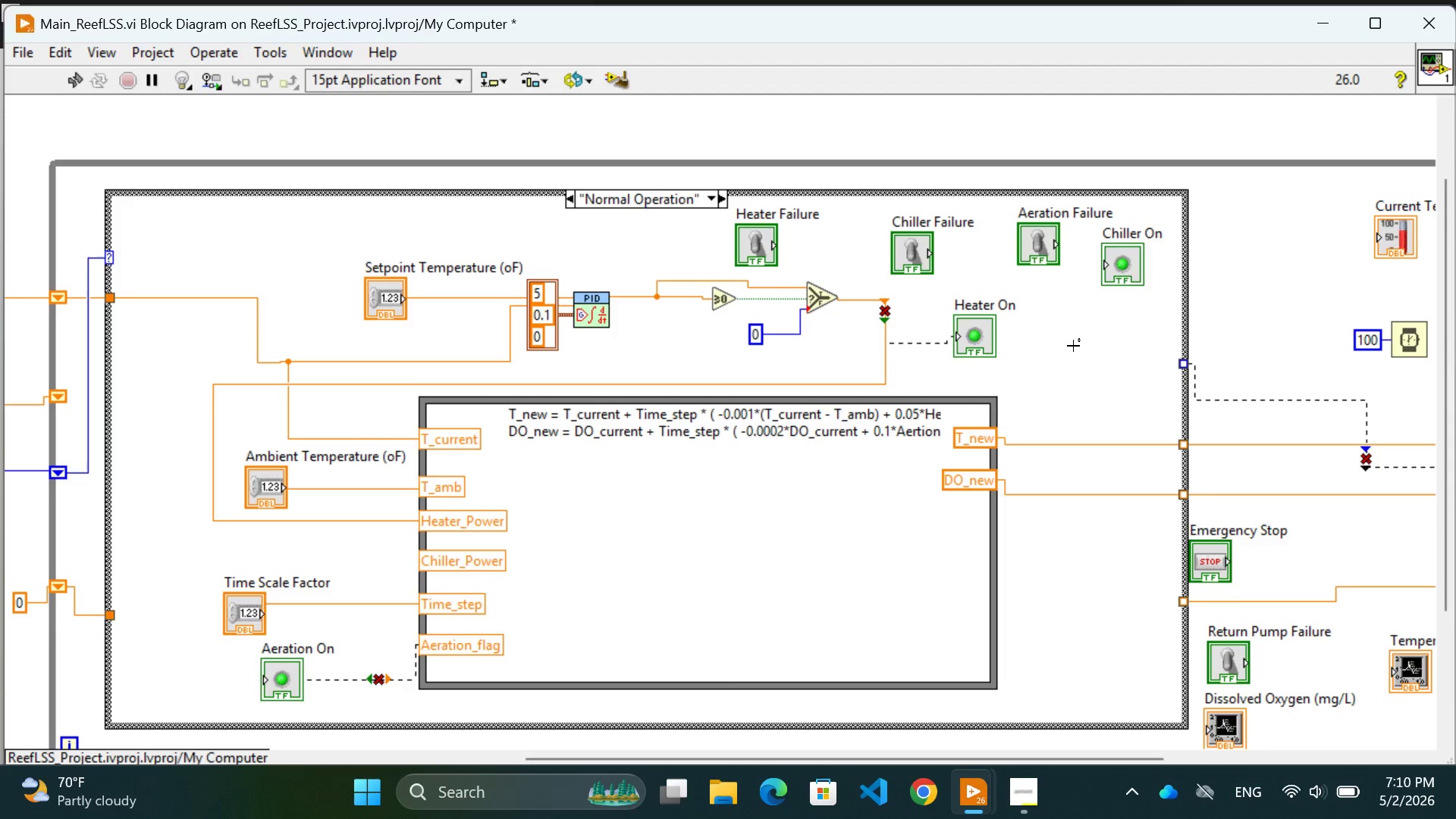 
wait(51.13)
 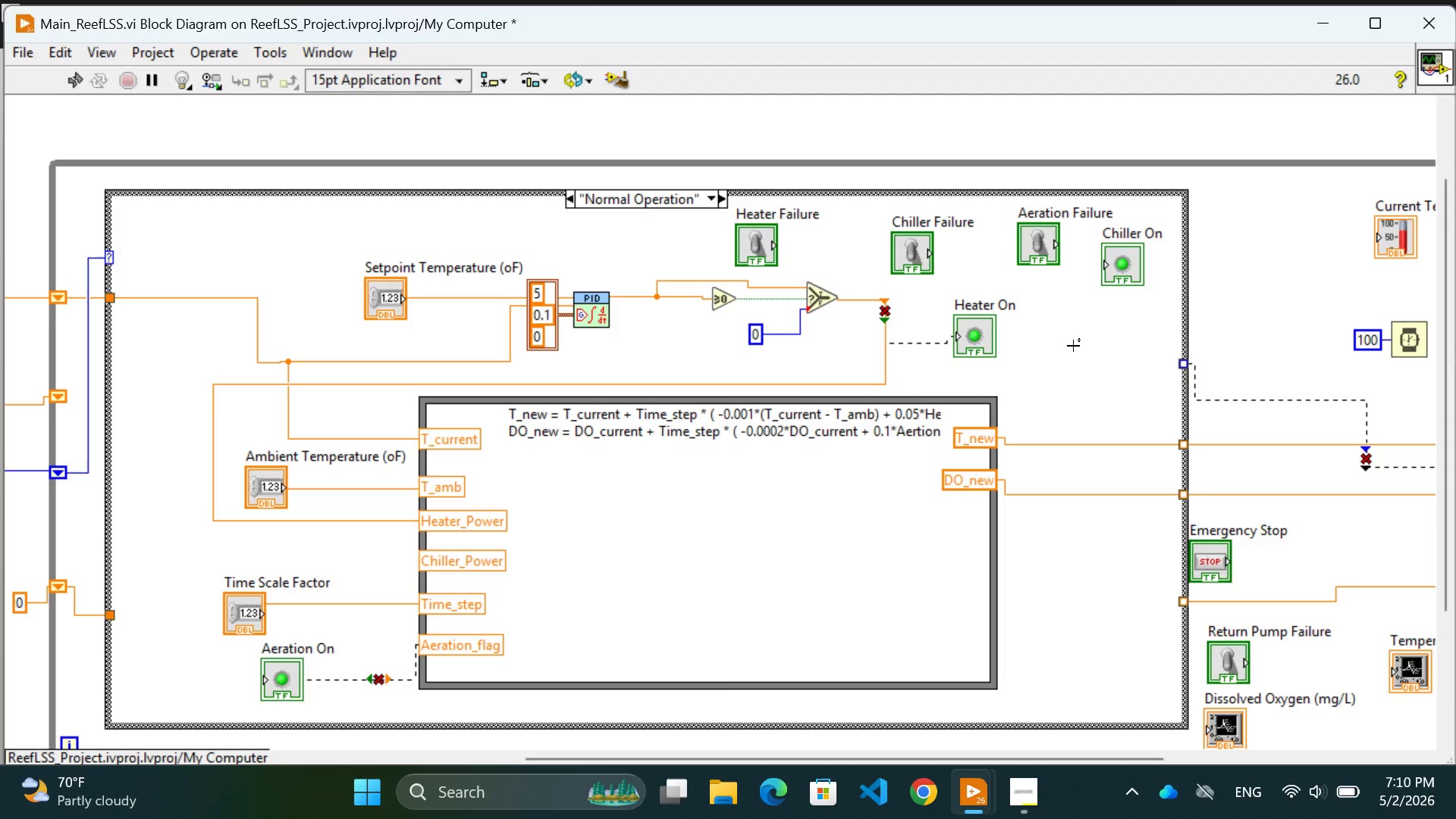 
scroll: coordinate [799, 558], scroll_direction: none, amount: 0.0
 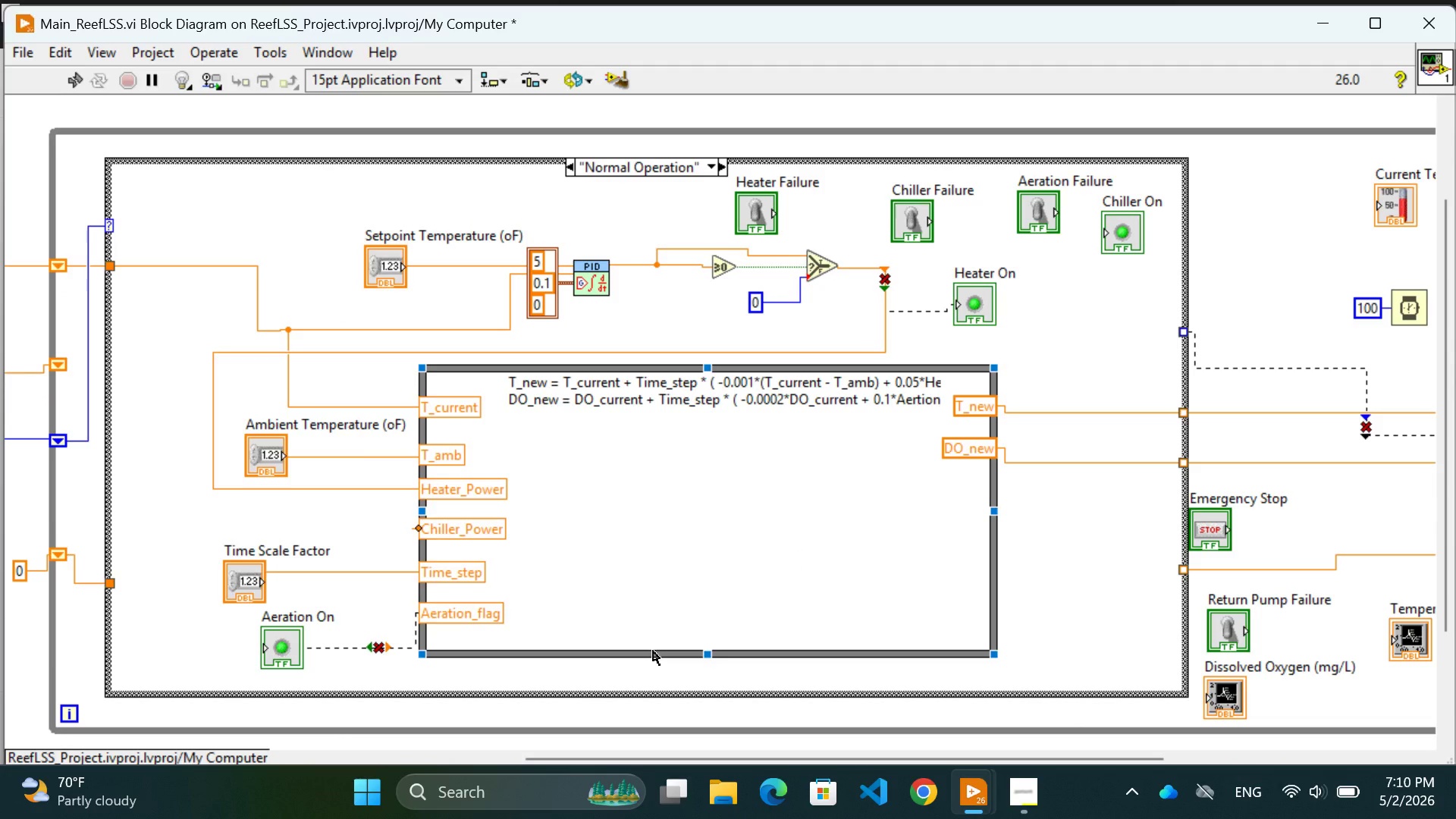 
scroll: coordinate [793, 445], scroll_direction: down, amount: 4.0
 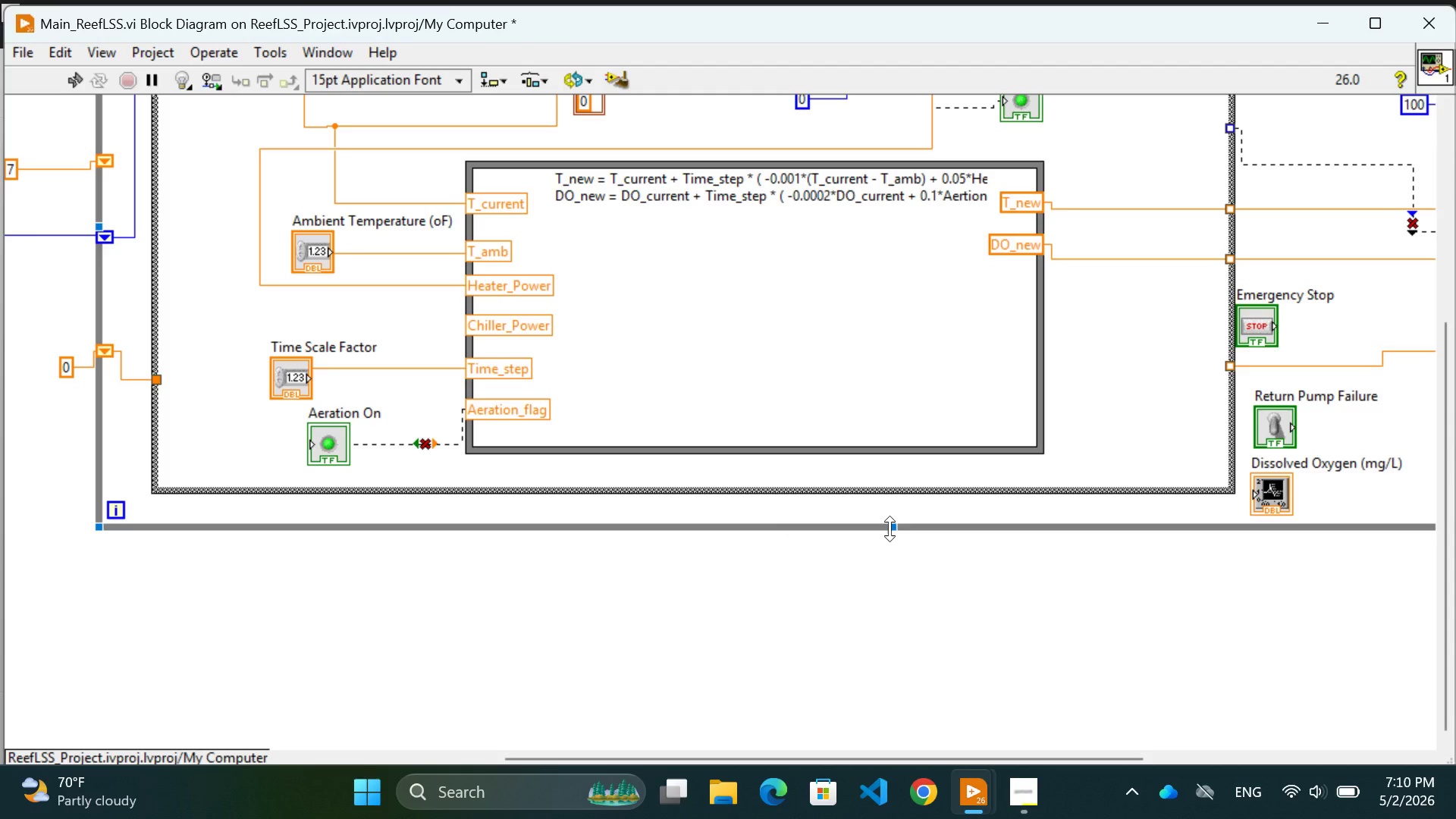 
left_click_drag(start_coordinate=[891, 529], to_coordinate=[893, 652])
 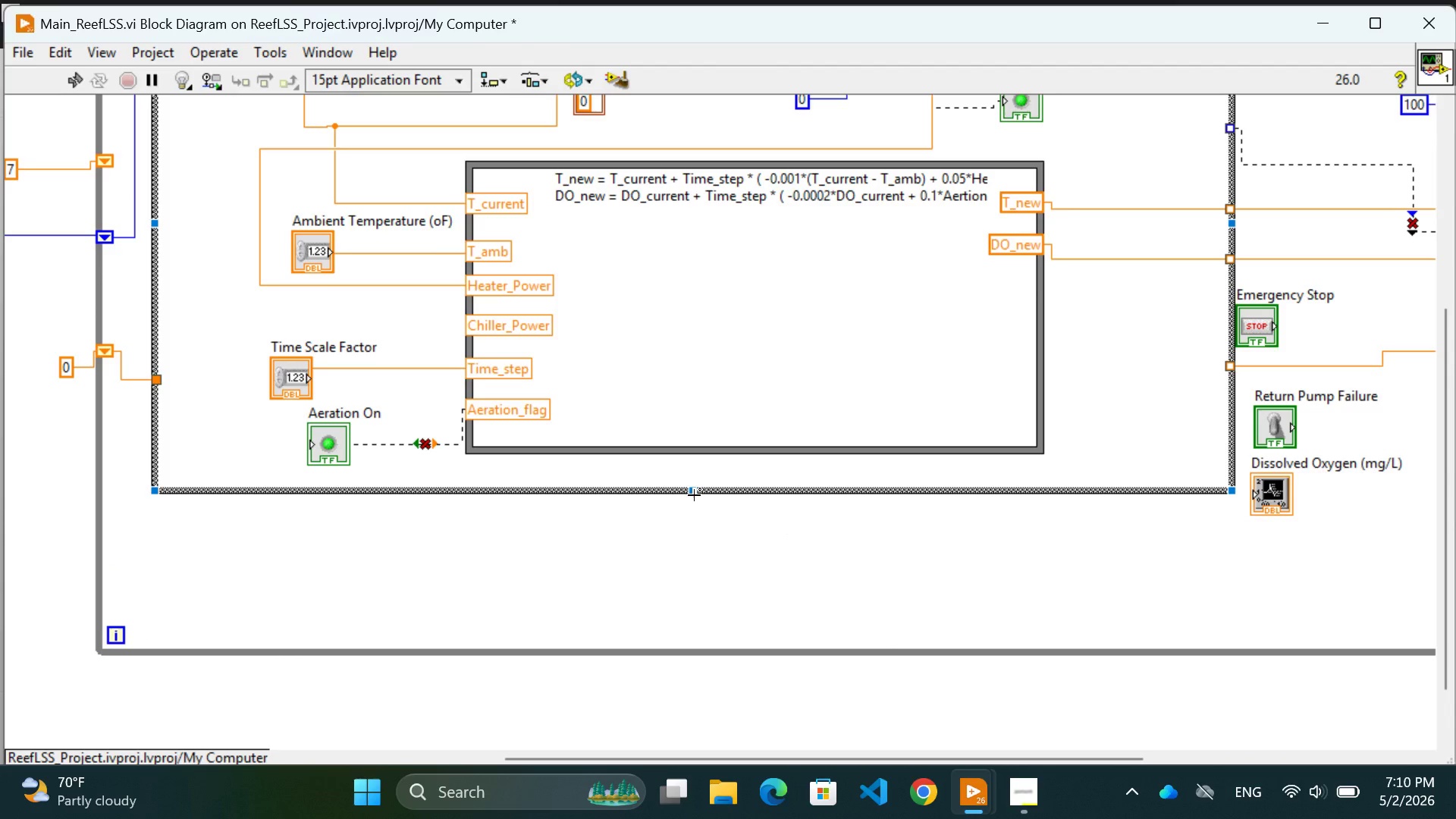 
left_click_drag(start_coordinate=[694, 494], to_coordinate=[701, 588])
 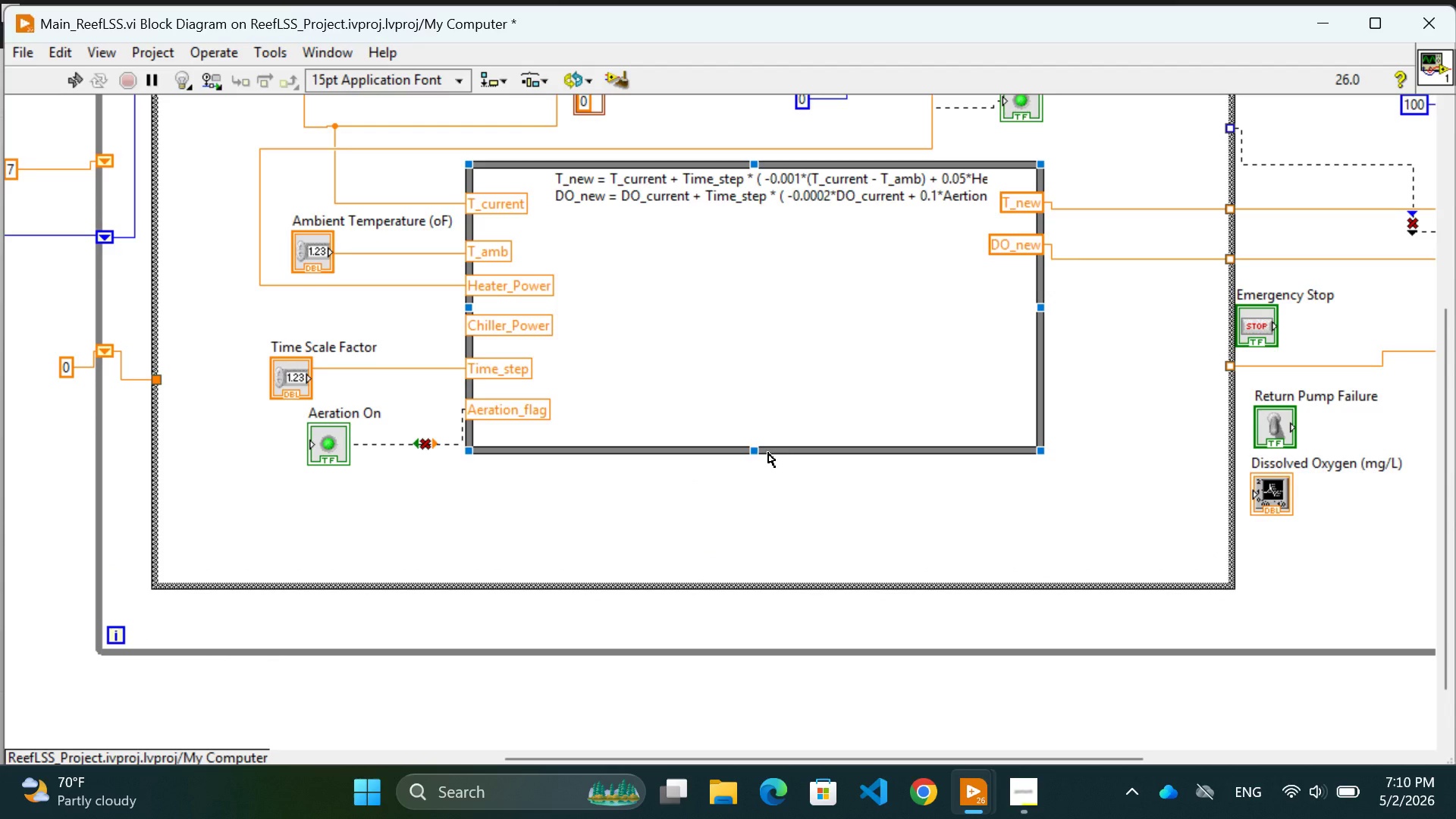 
left_click_drag(start_coordinate=[774, 450], to_coordinate=[790, 469])
 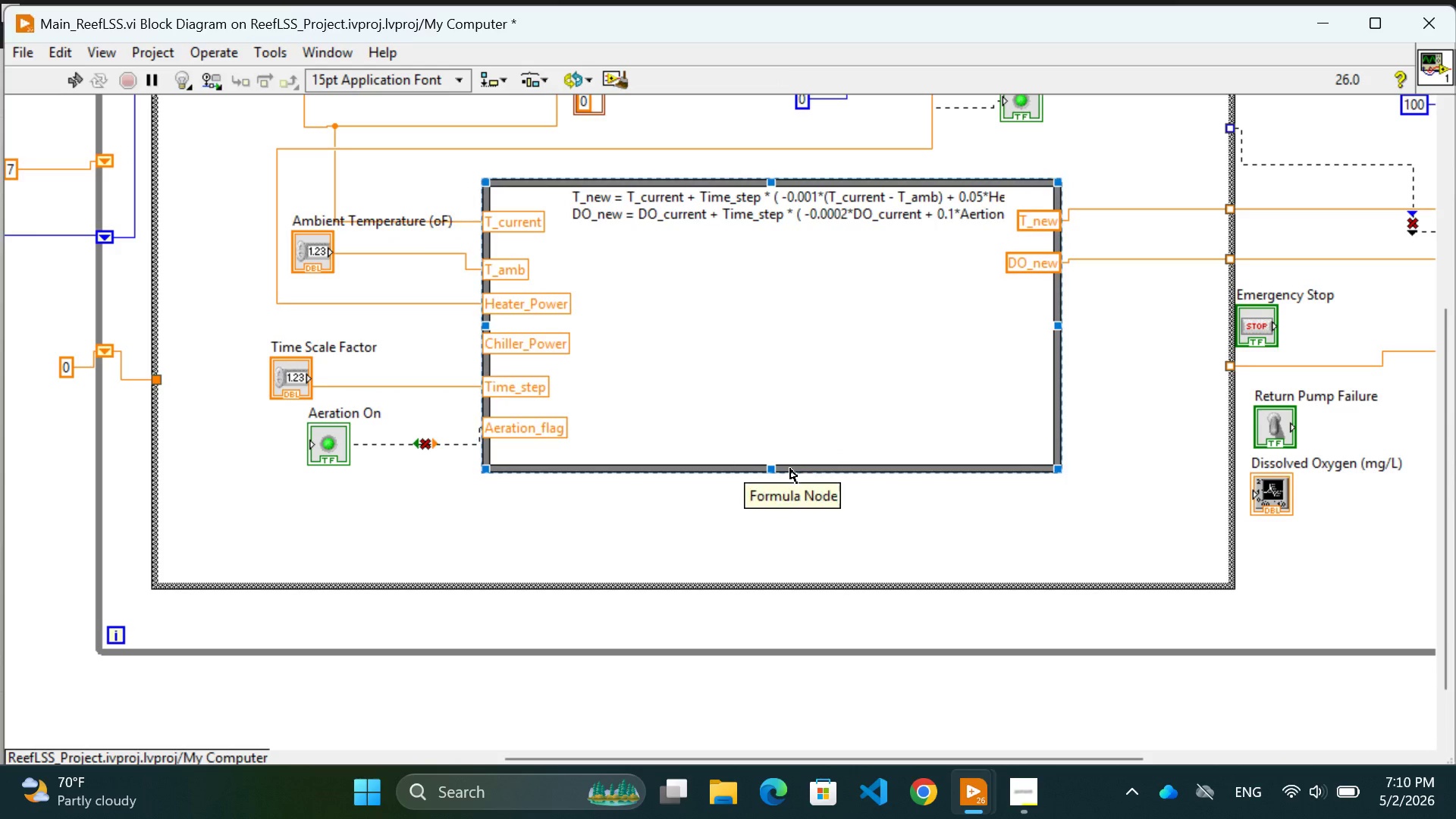 
key(Control+Z)
 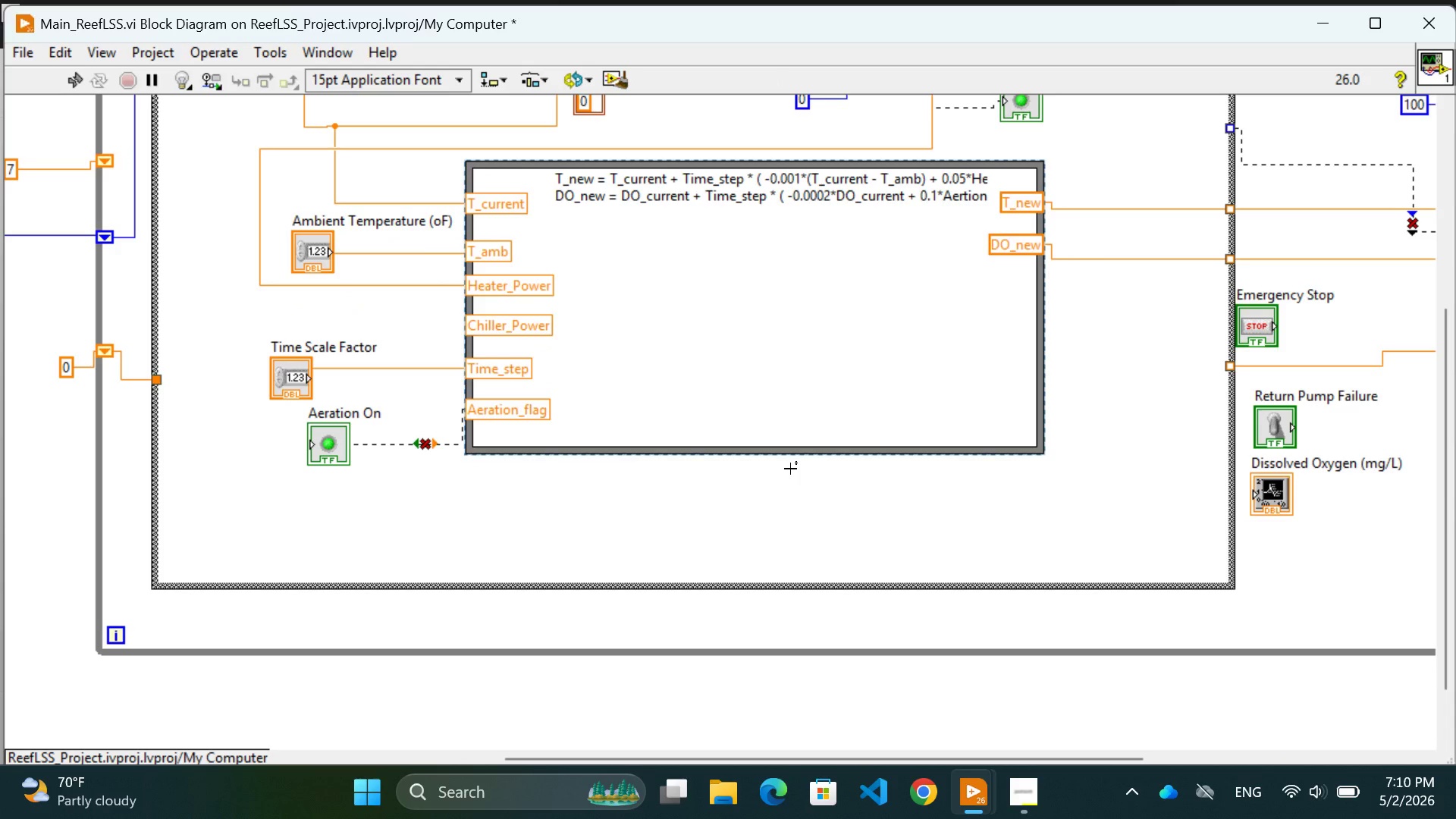 
key(Control+Z)
 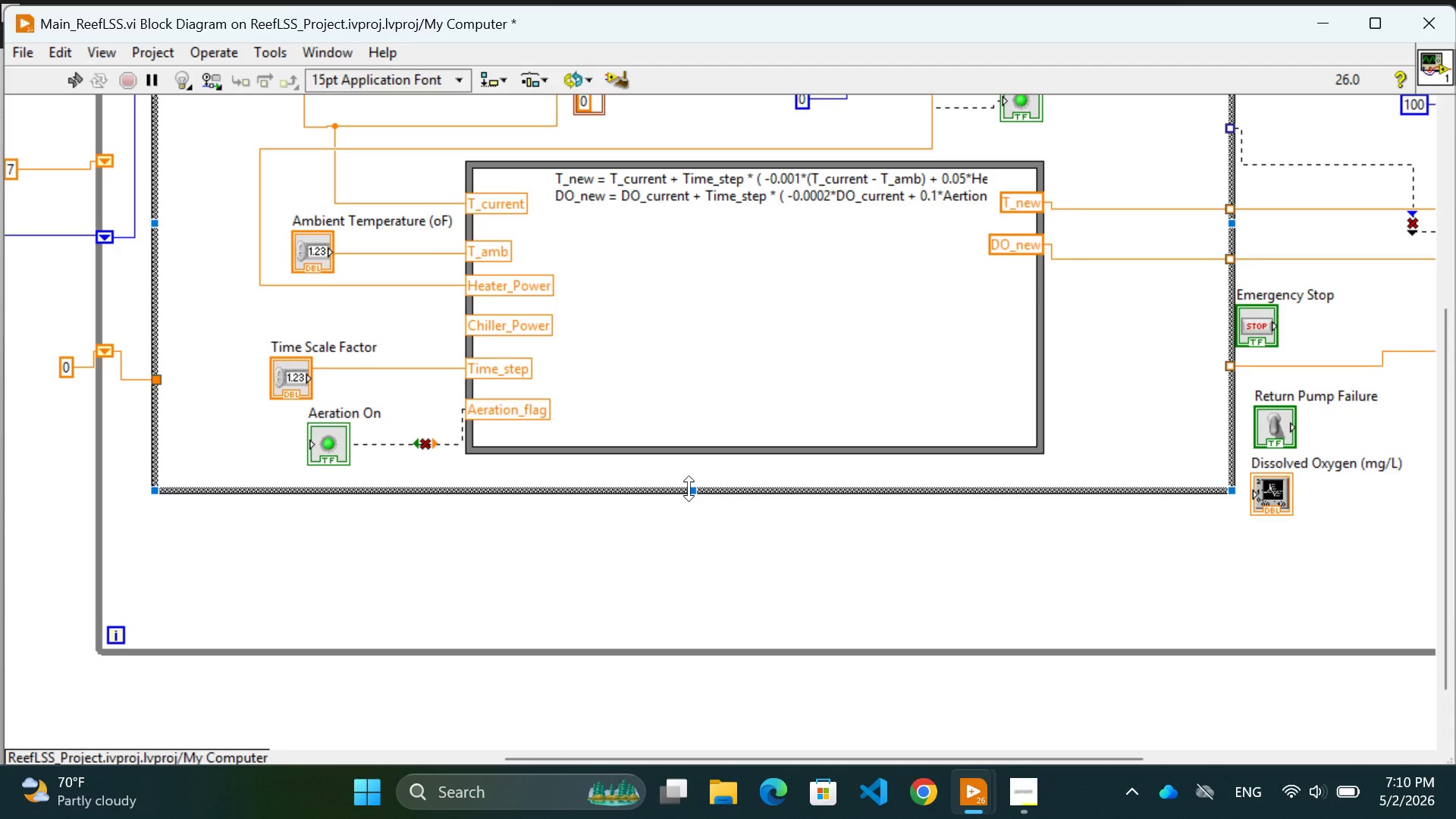 
left_click_drag(start_coordinate=[691, 488], to_coordinate=[705, 553])
 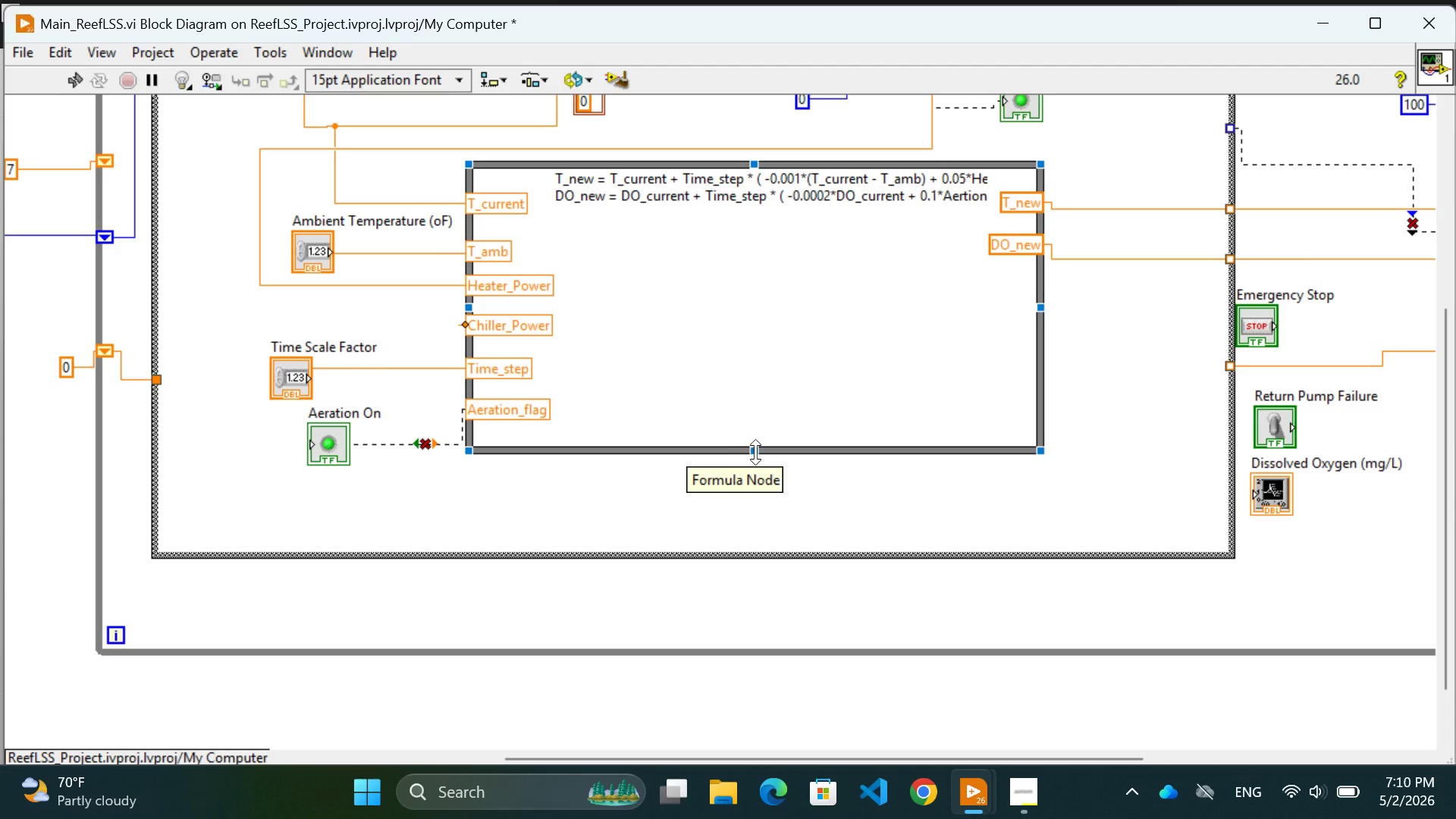 
left_click_drag(start_coordinate=[755, 452], to_coordinate=[759, 507])
 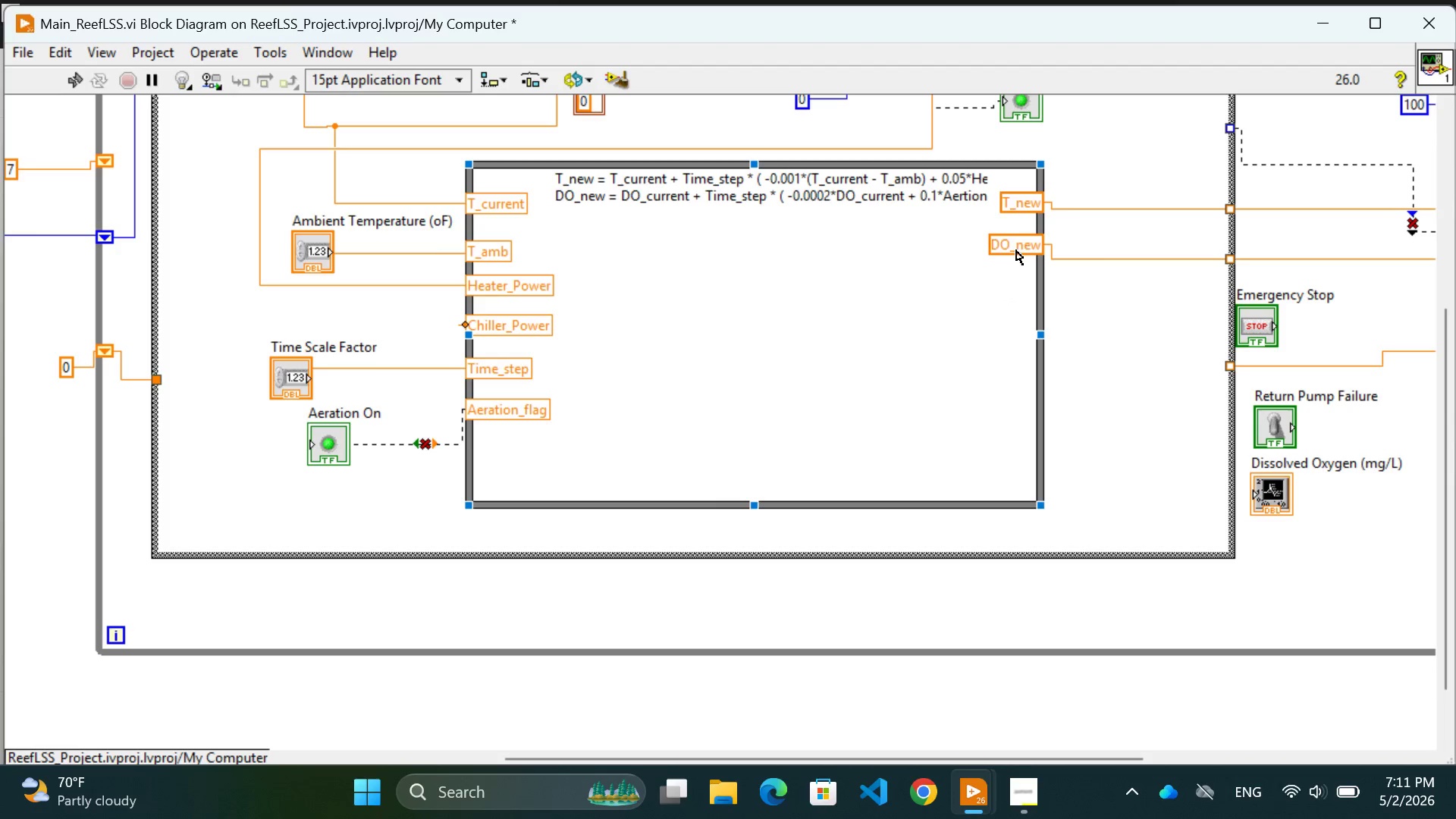 
left_click_drag(start_coordinate=[1017, 250], to_coordinate=[1049, 306])
 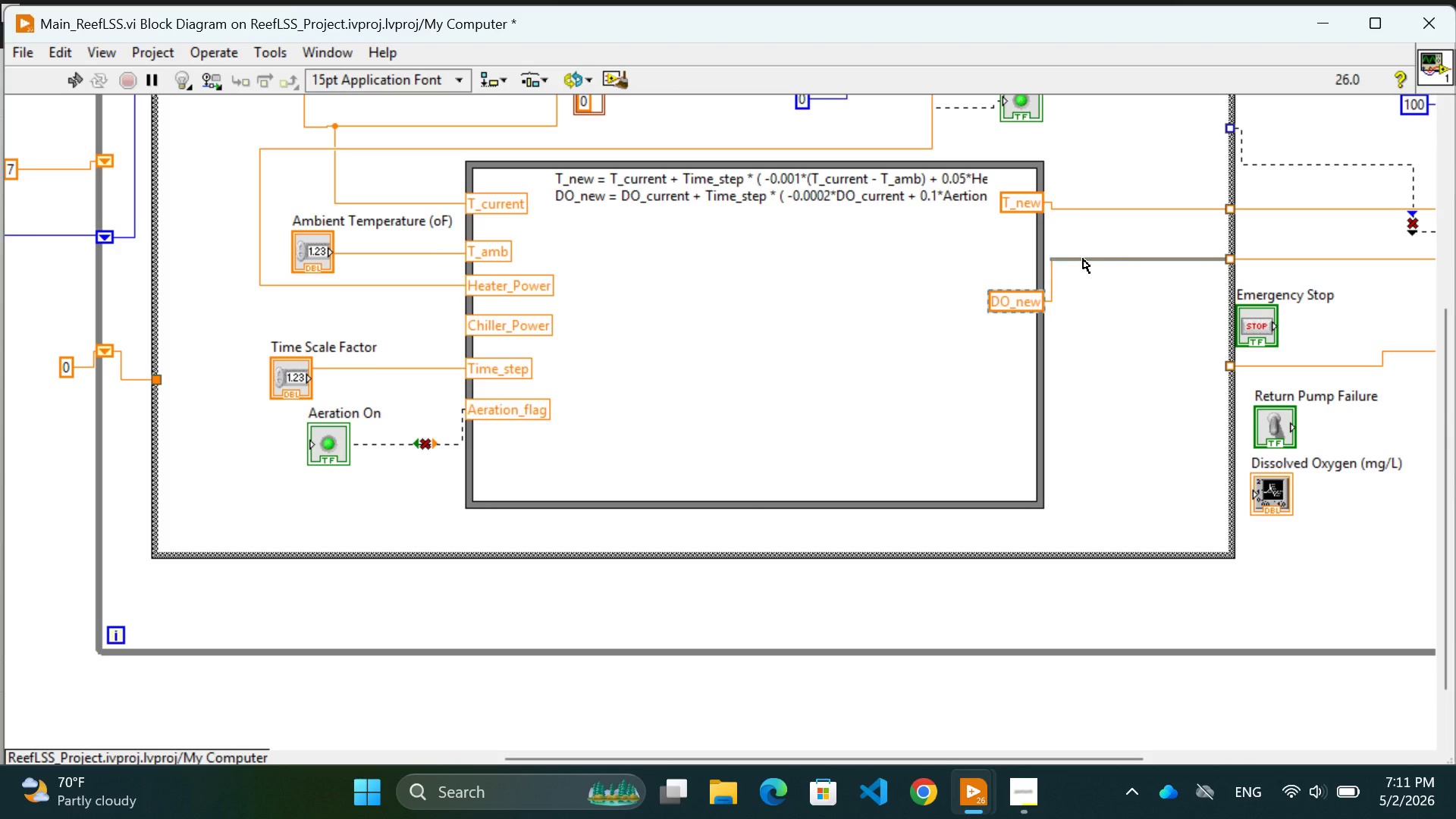 
left_click_drag(start_coordinate=[1083, 259], to_coordinate=[1083, 291])
 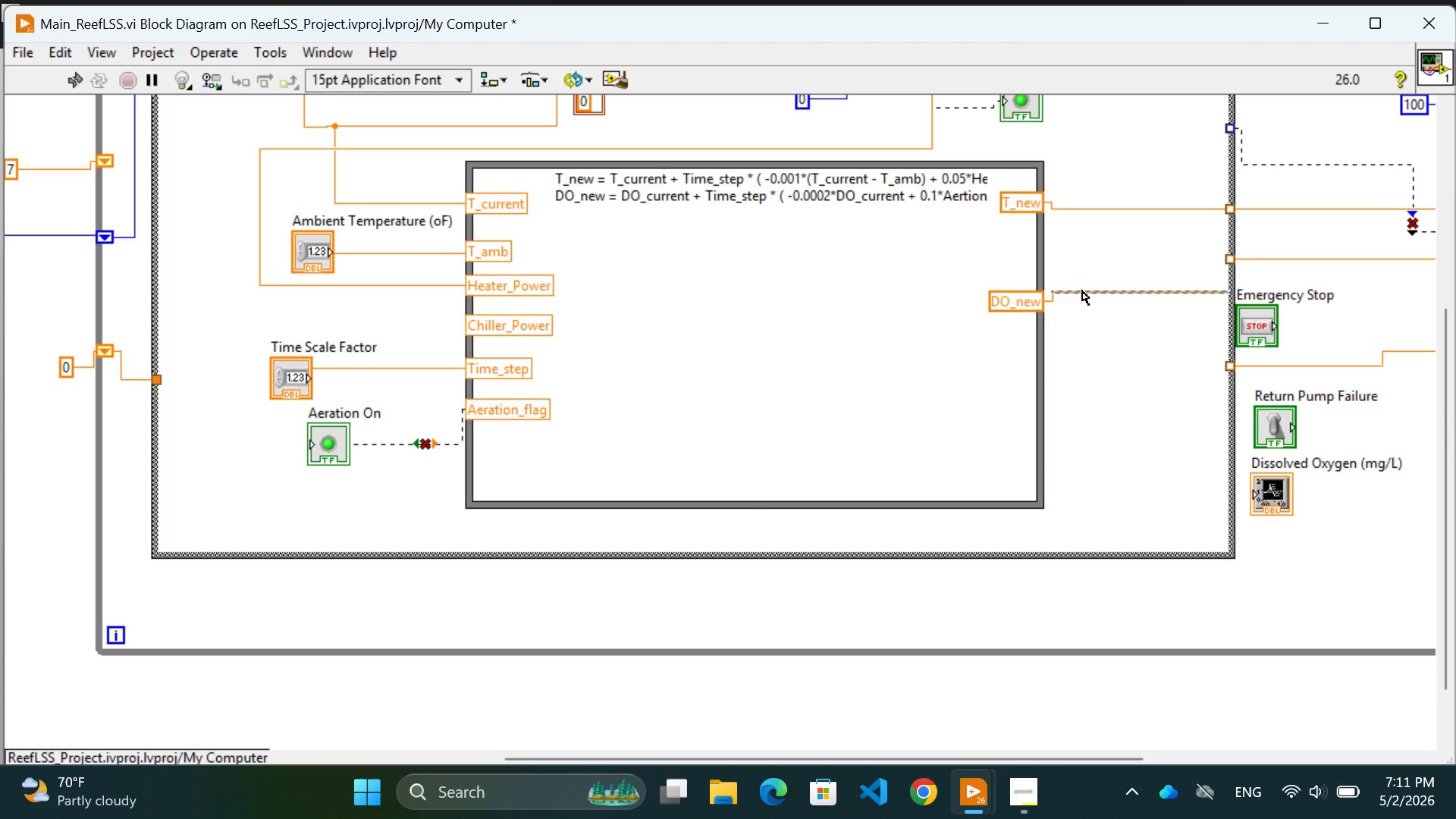 
left_click([1083, 291])
 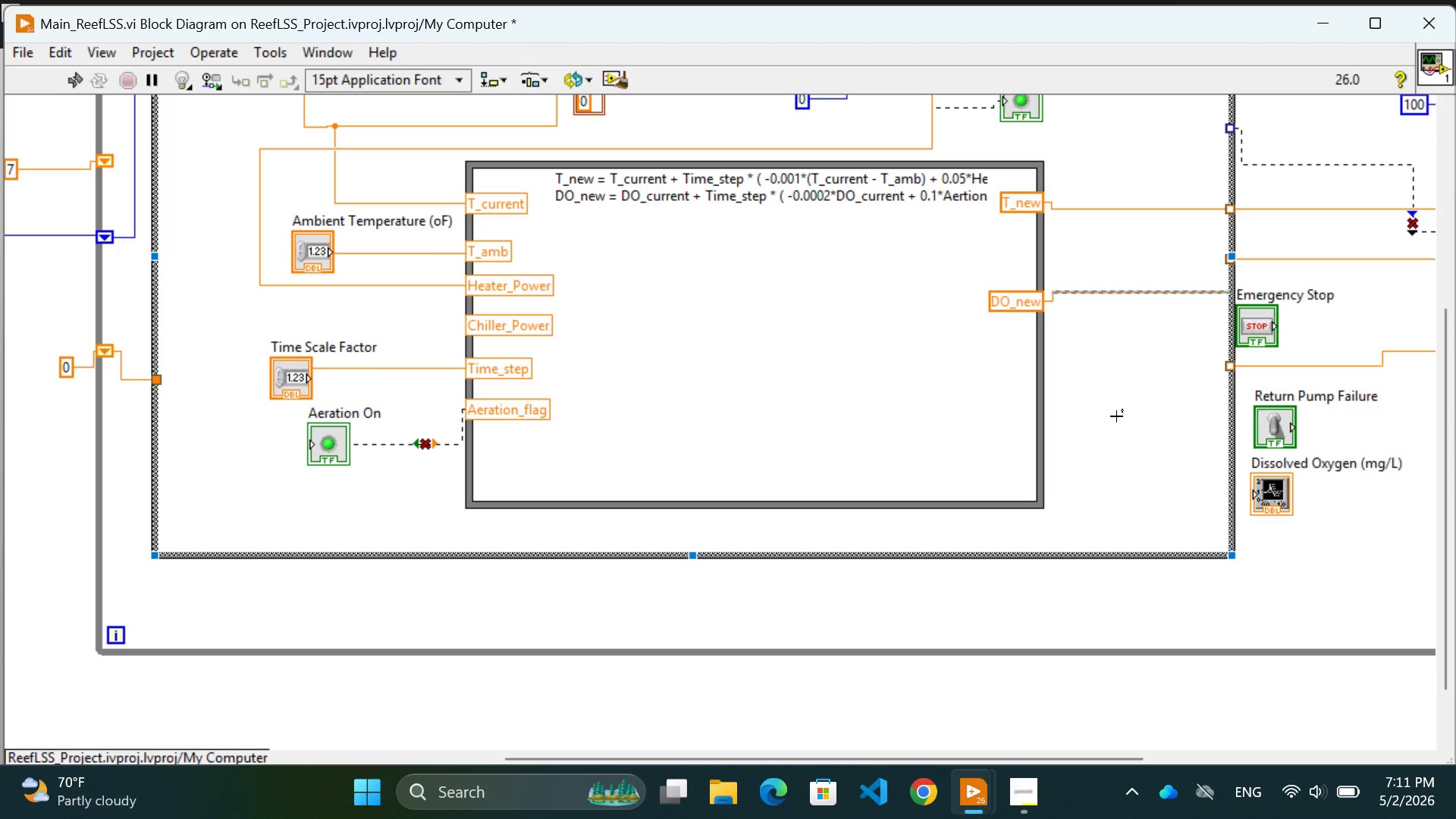 
key(Control+Z)
 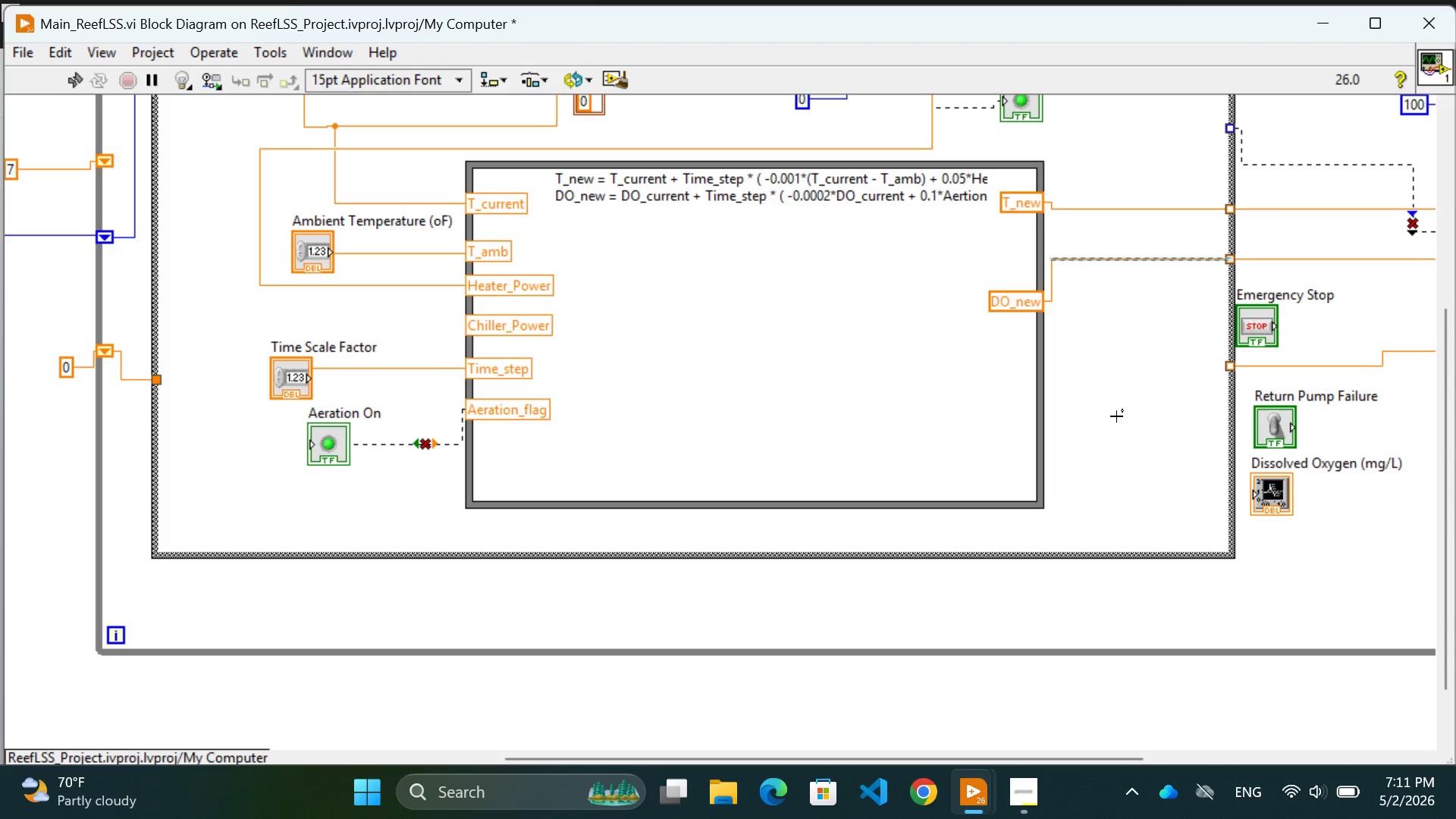 
scroll: coordinate [1116, 416], scroll_direction: down, amount: 8.0
 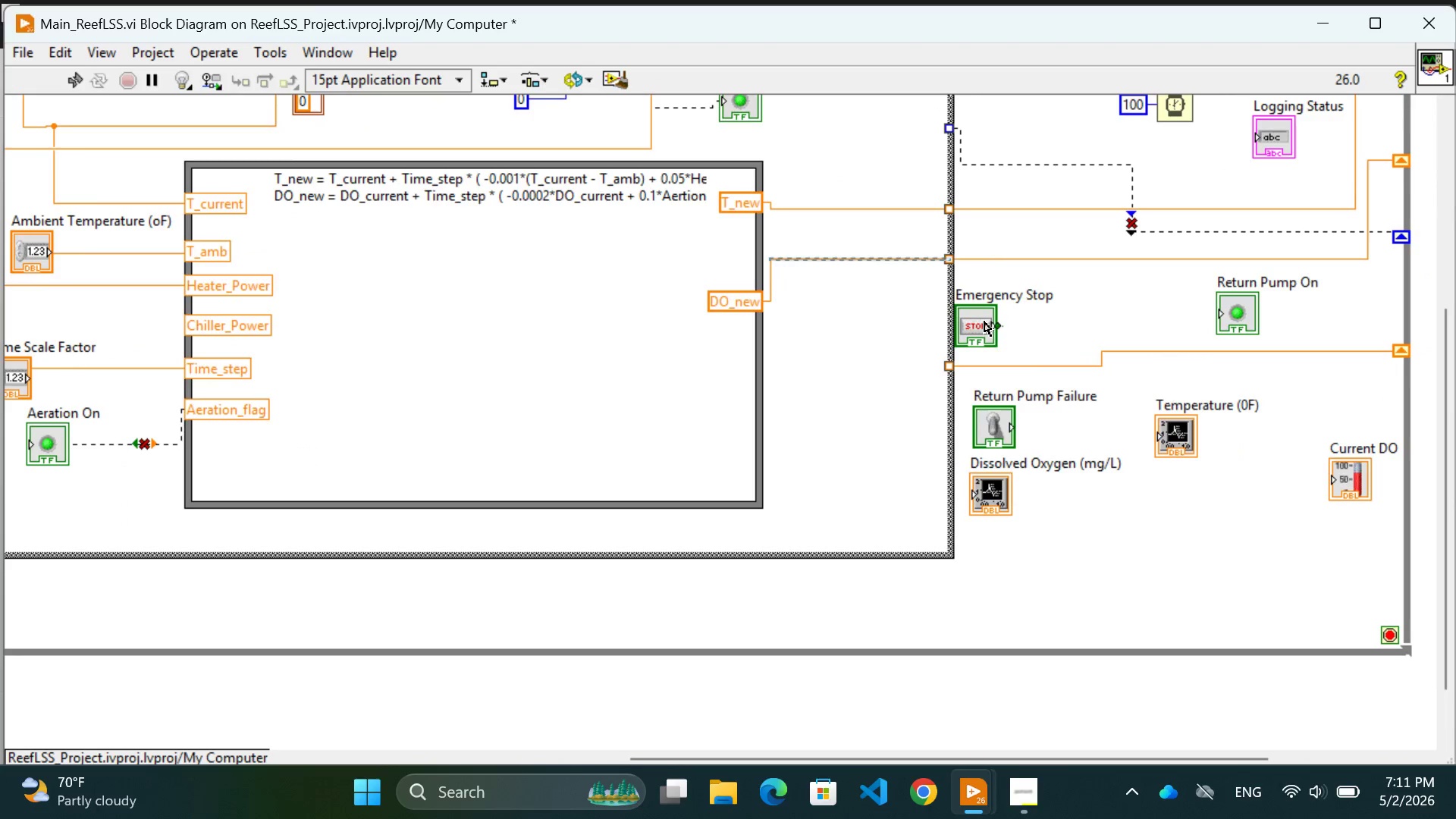 
left_click_drag(start_coordinate=[984, 322], to_coordinate=[1116, 537])
 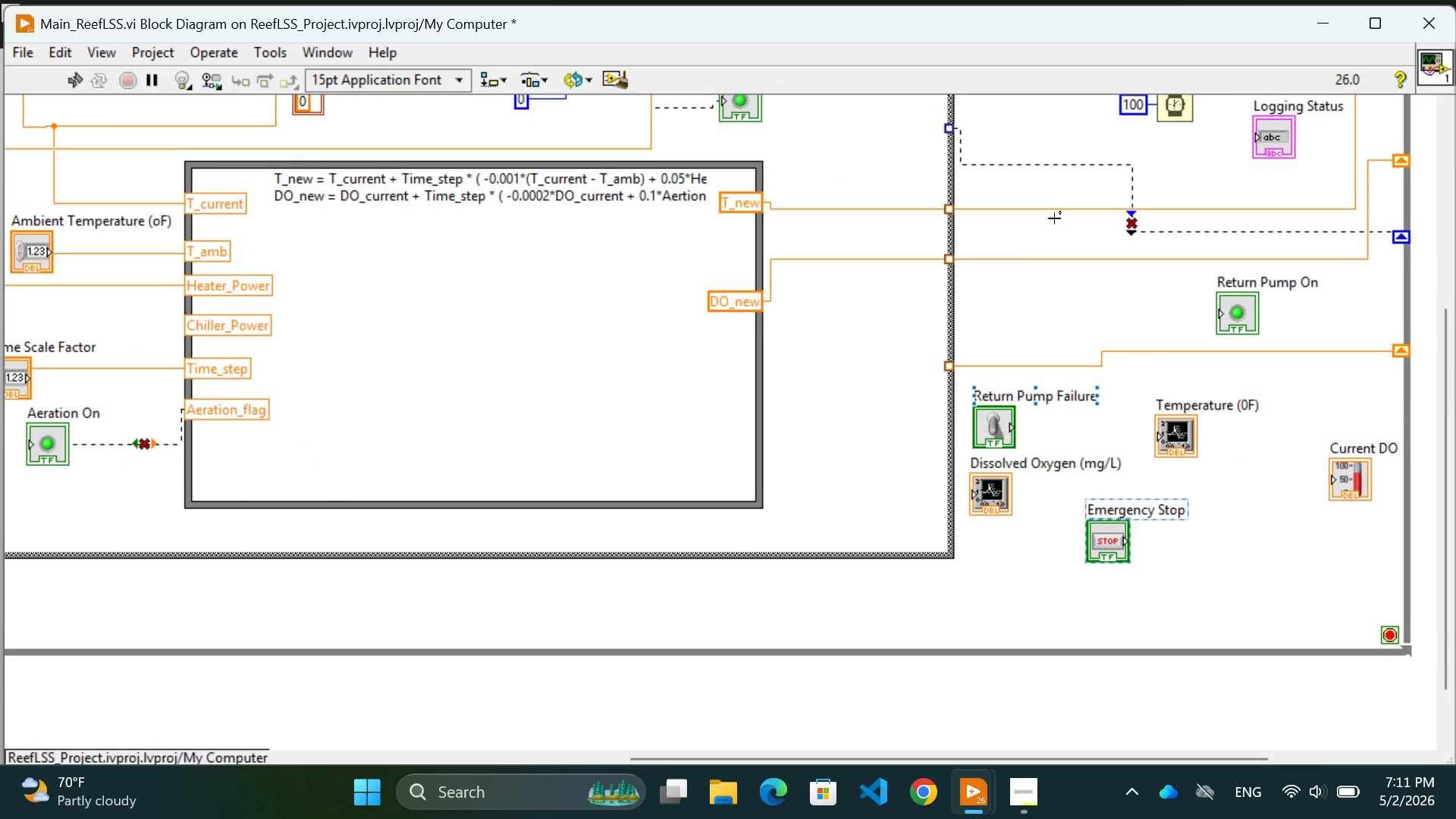 
scroll: coordinate [1054, 218], scroll_direction: none, amount: 0.0
 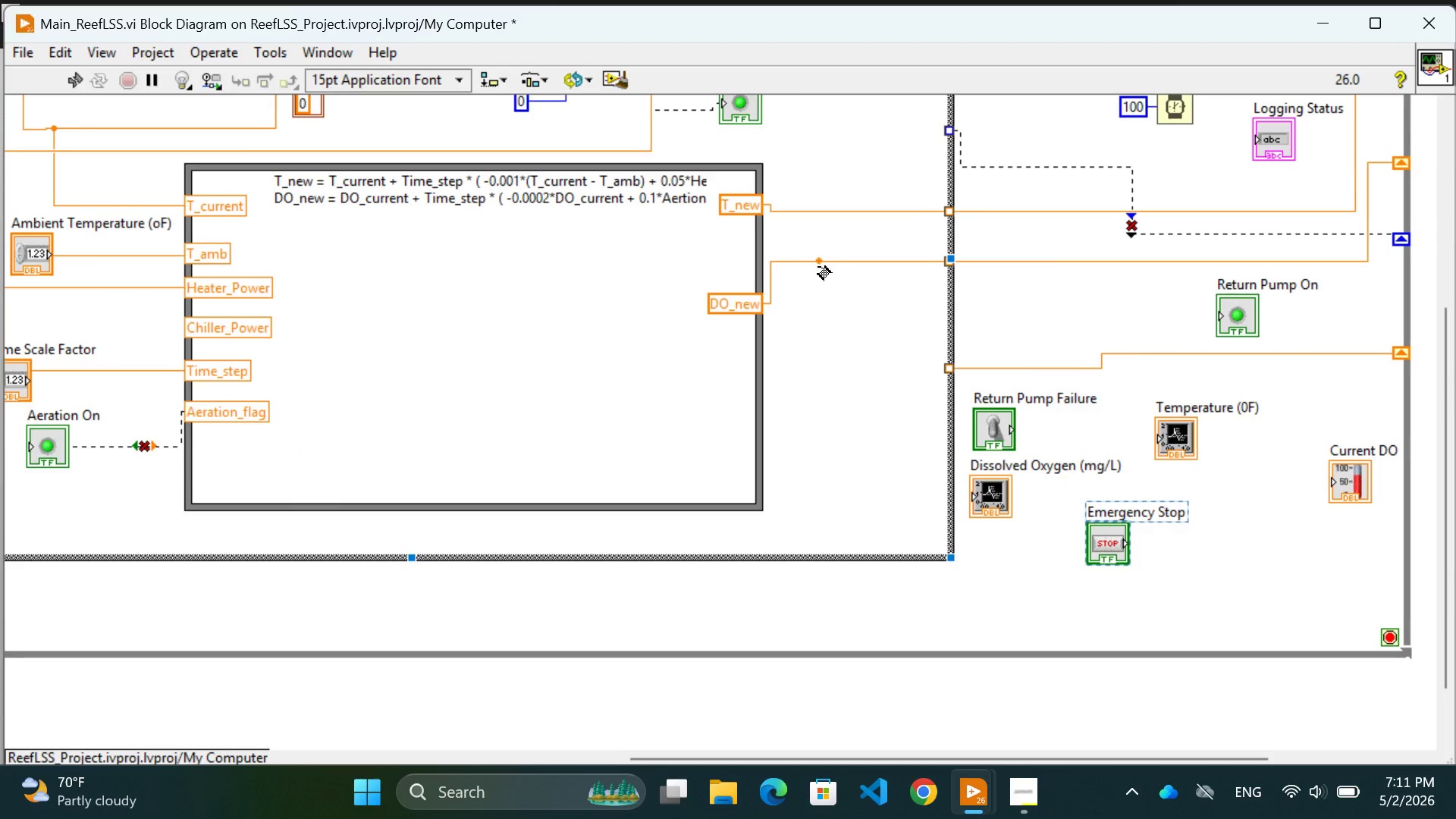 
scroll: coordinate [754, 366], scroll_direction: up, amount: 1.0
 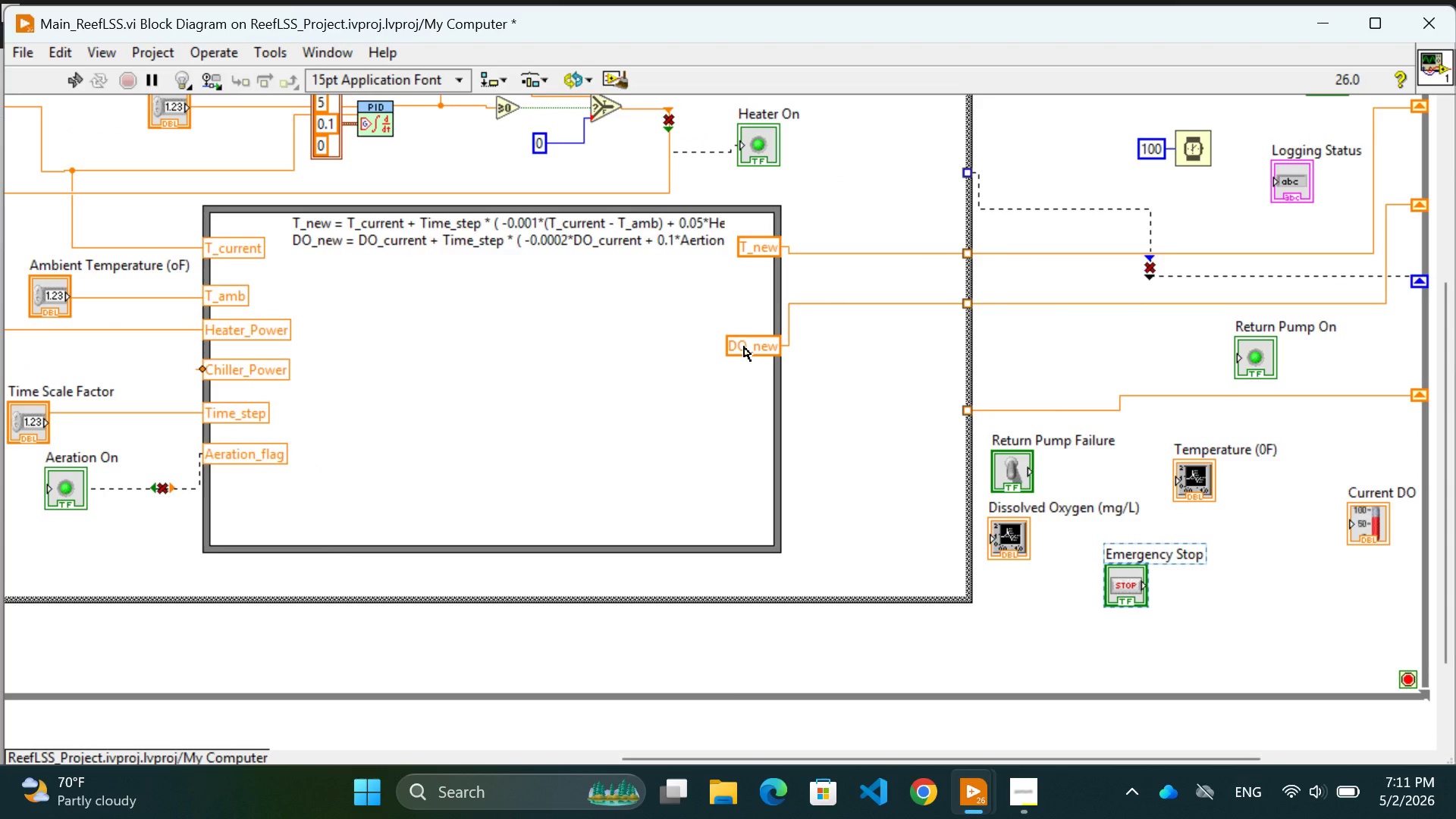 
left_click_drag(start_coordinate=[744, 347], to_coordinate=[744, 397])
 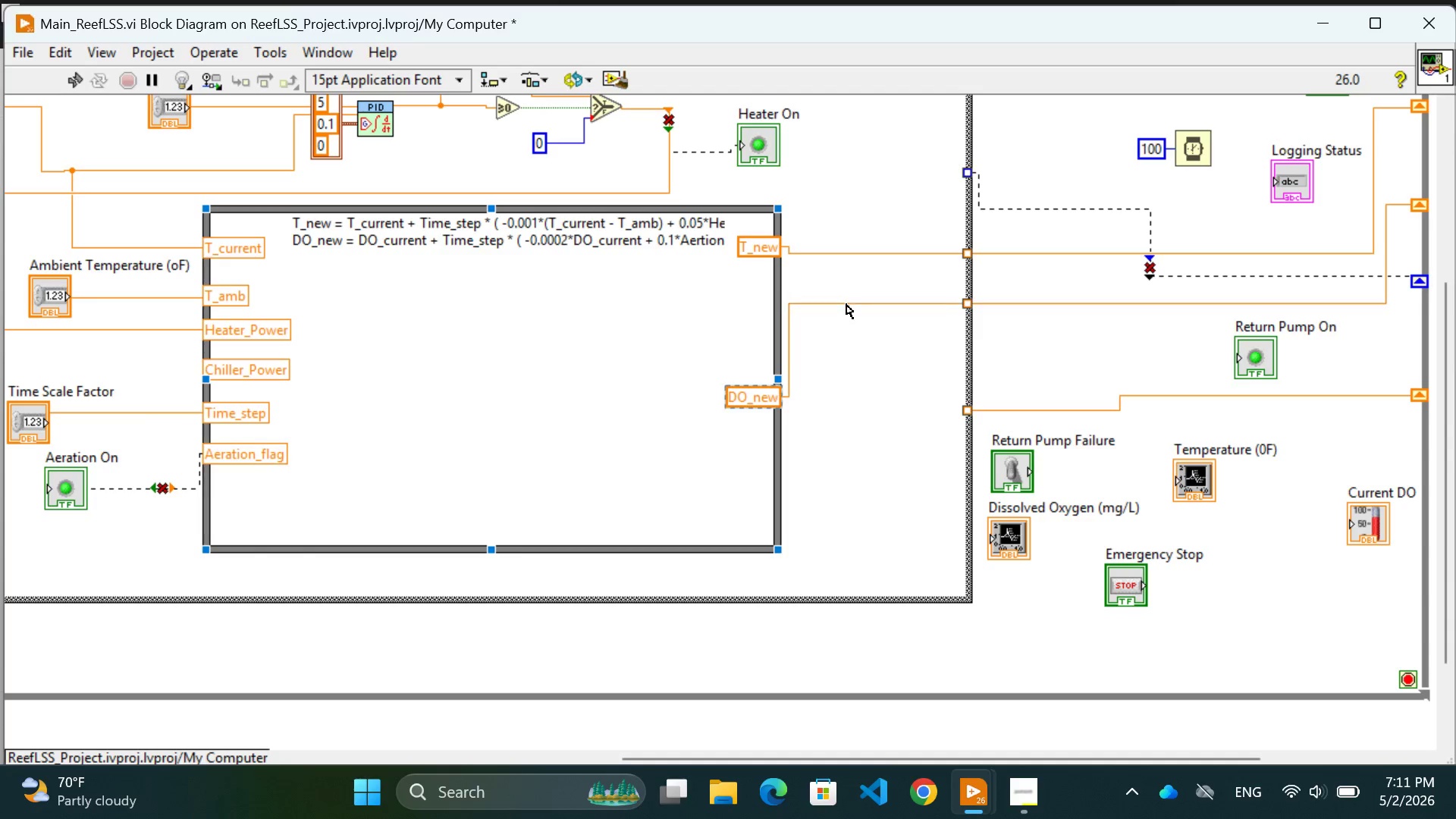 
left_click_drag(start_coordinate=[846, 304], to_coordinate=[855, 377])
 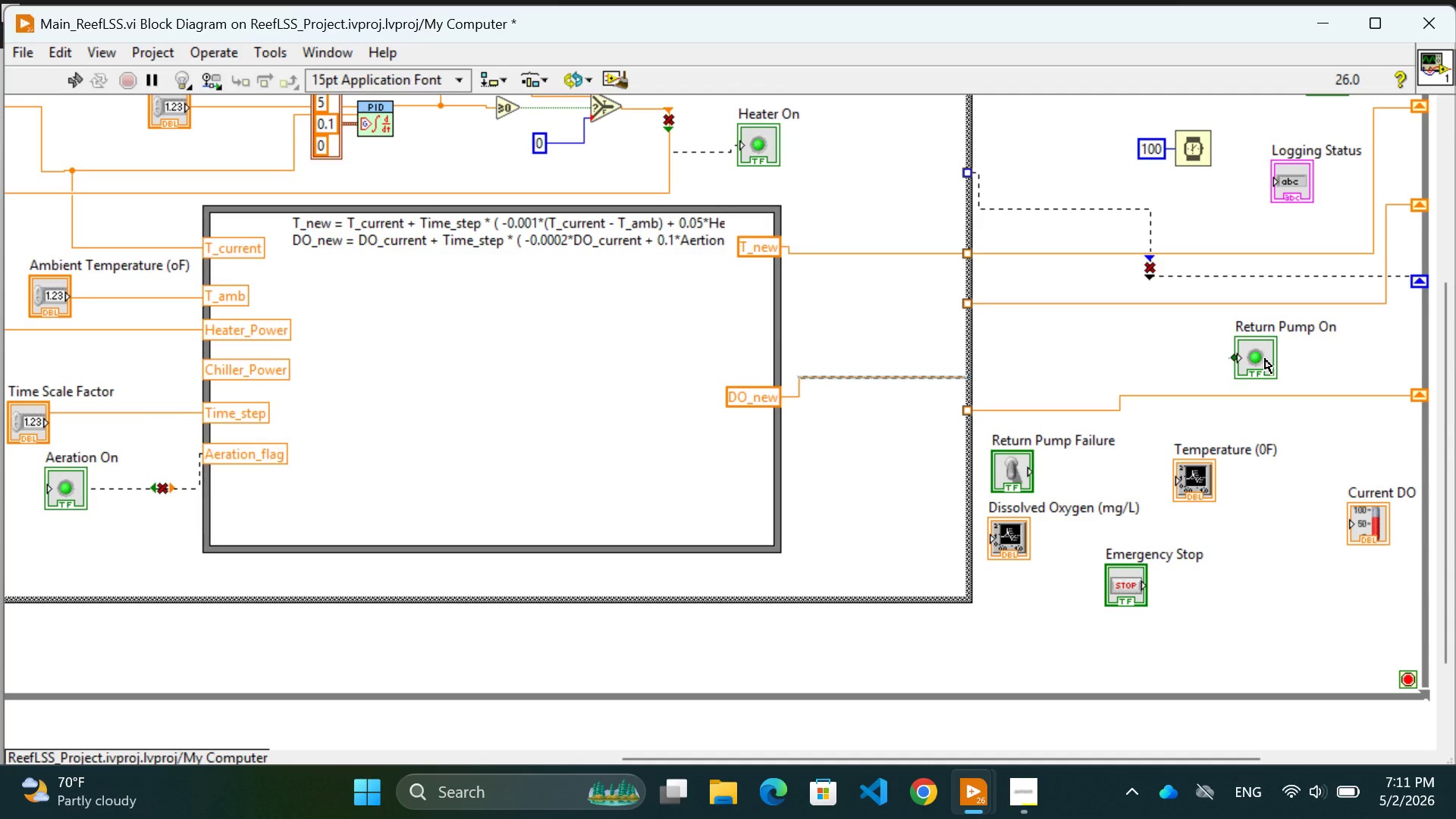 
left_click_drag(start_coordinate=[1257, 354], to_coordinate=[1279, 606])
 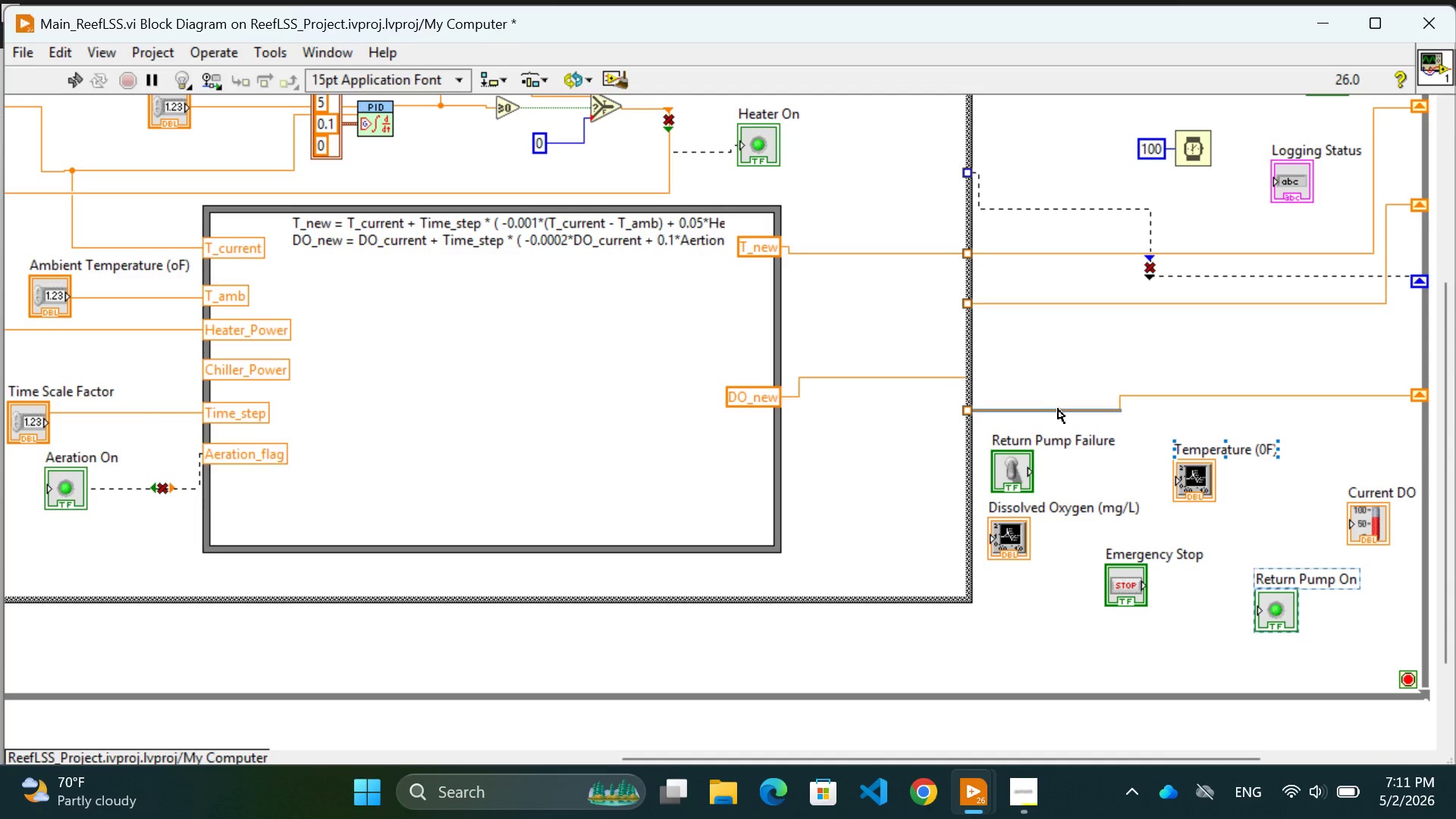 
key(Control+Z)
 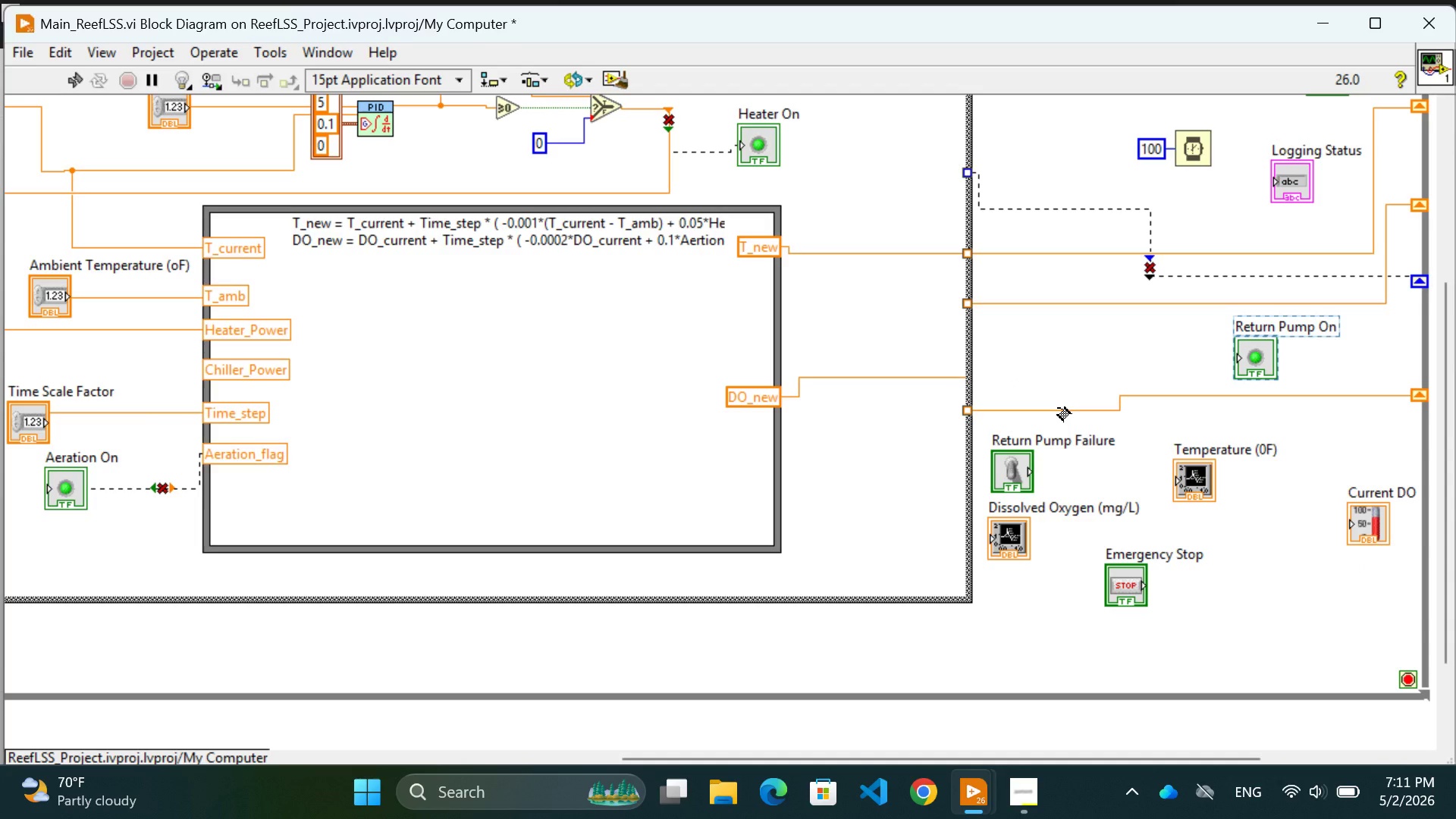 
key(Control+Z)
 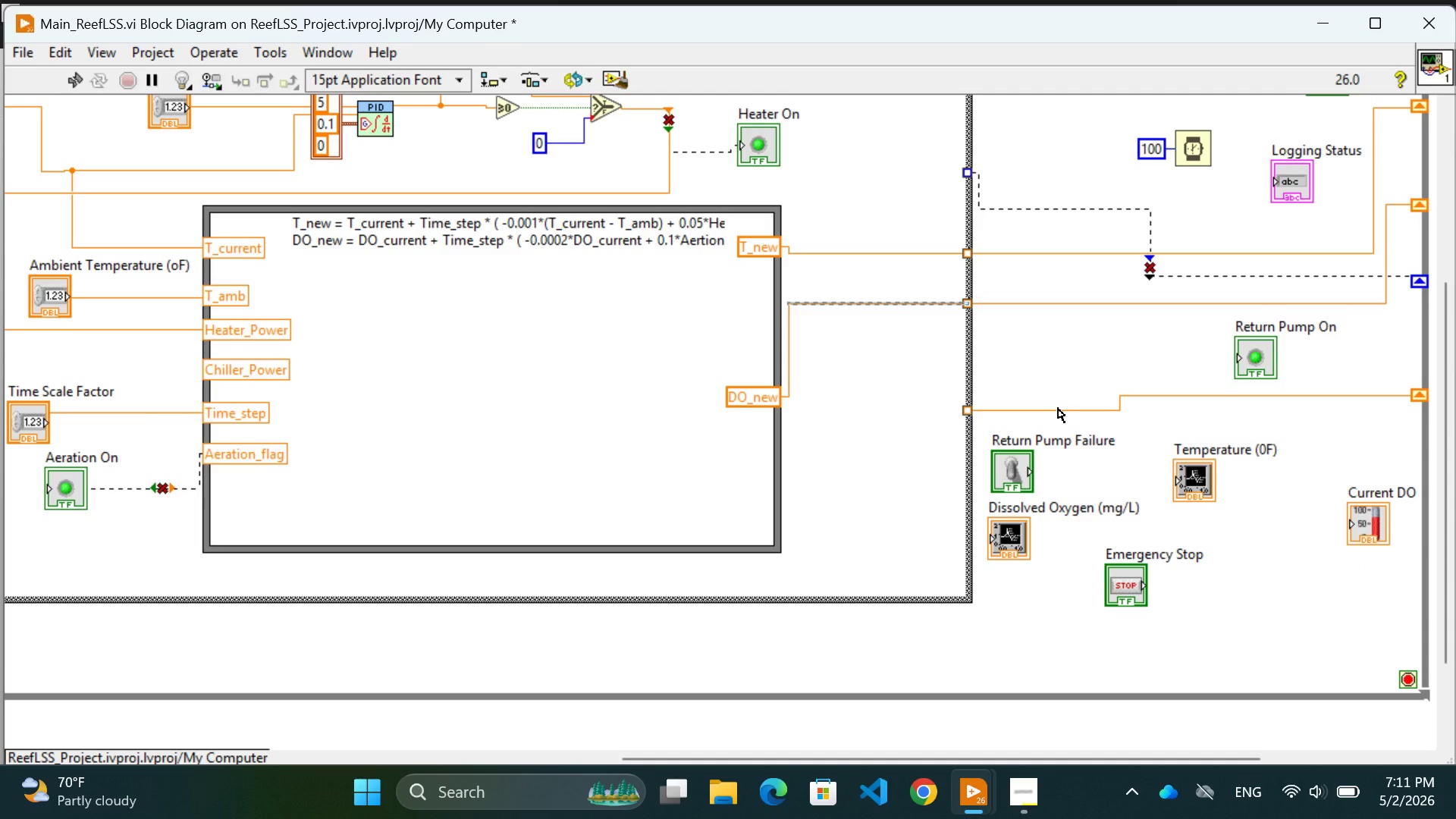 
key(Control+Z)
 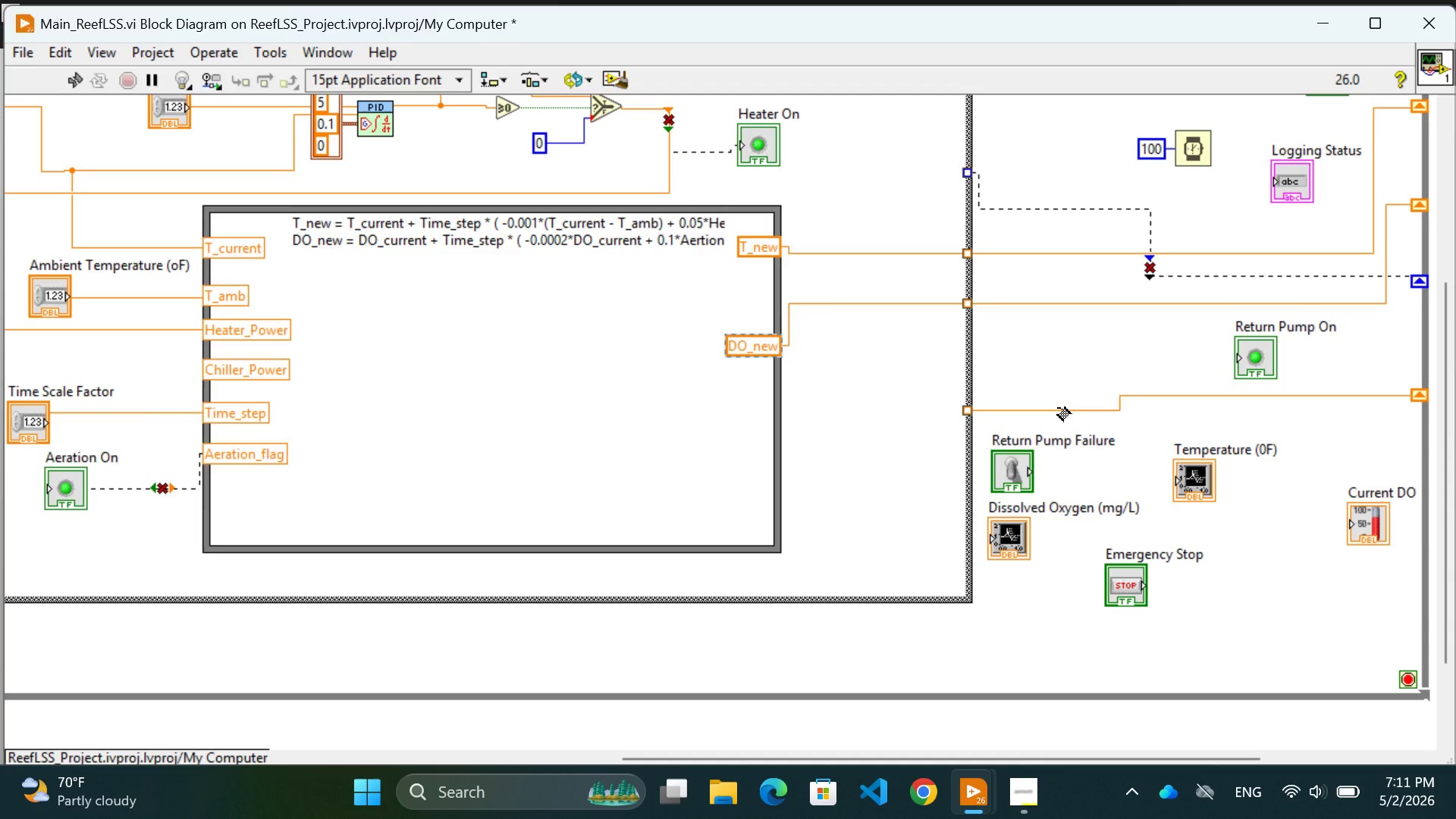 
key(Control+Z)
 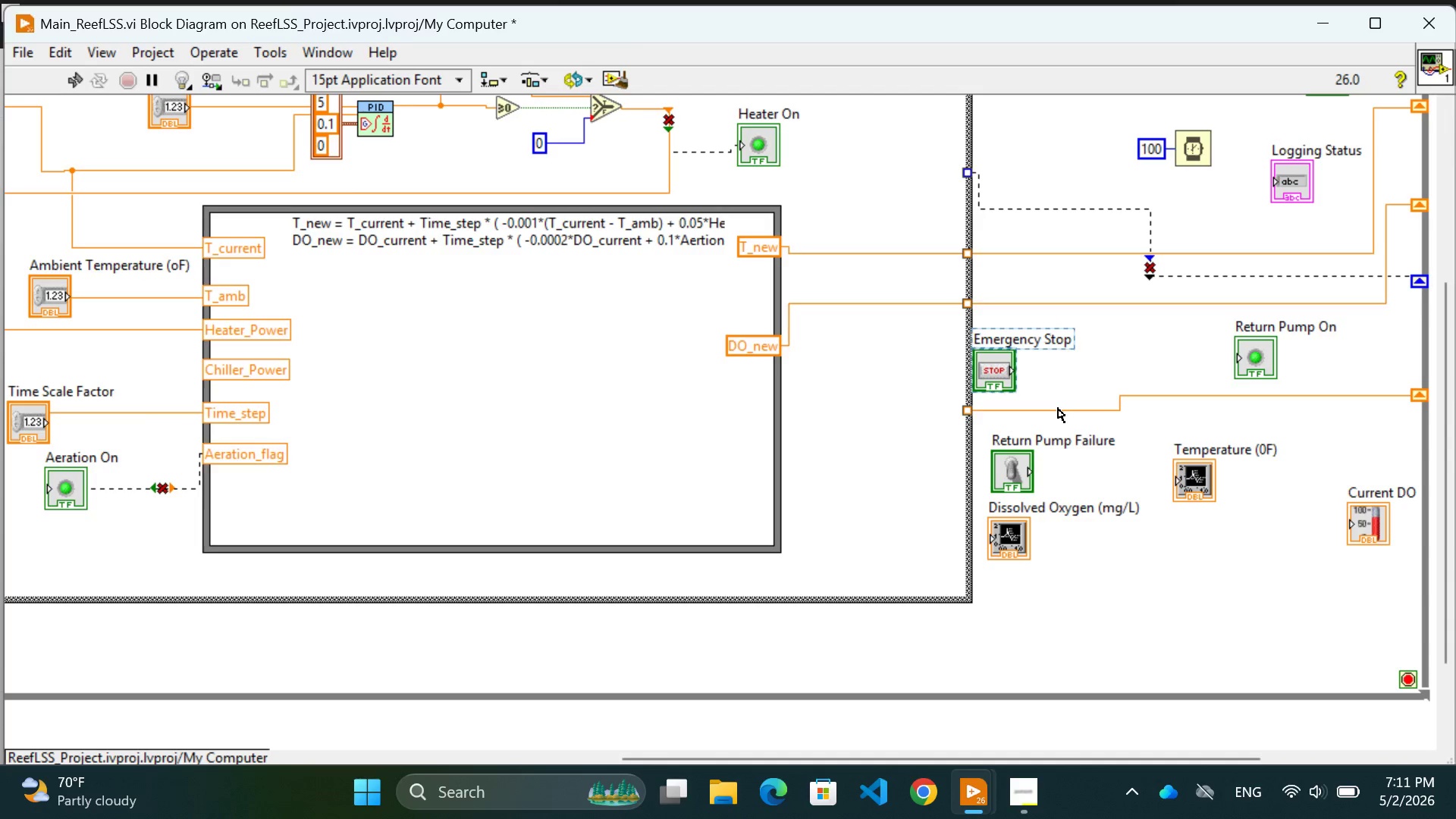 
scroll: coordinate [1058, 408], scroll_direction: down, amount: 3.0
 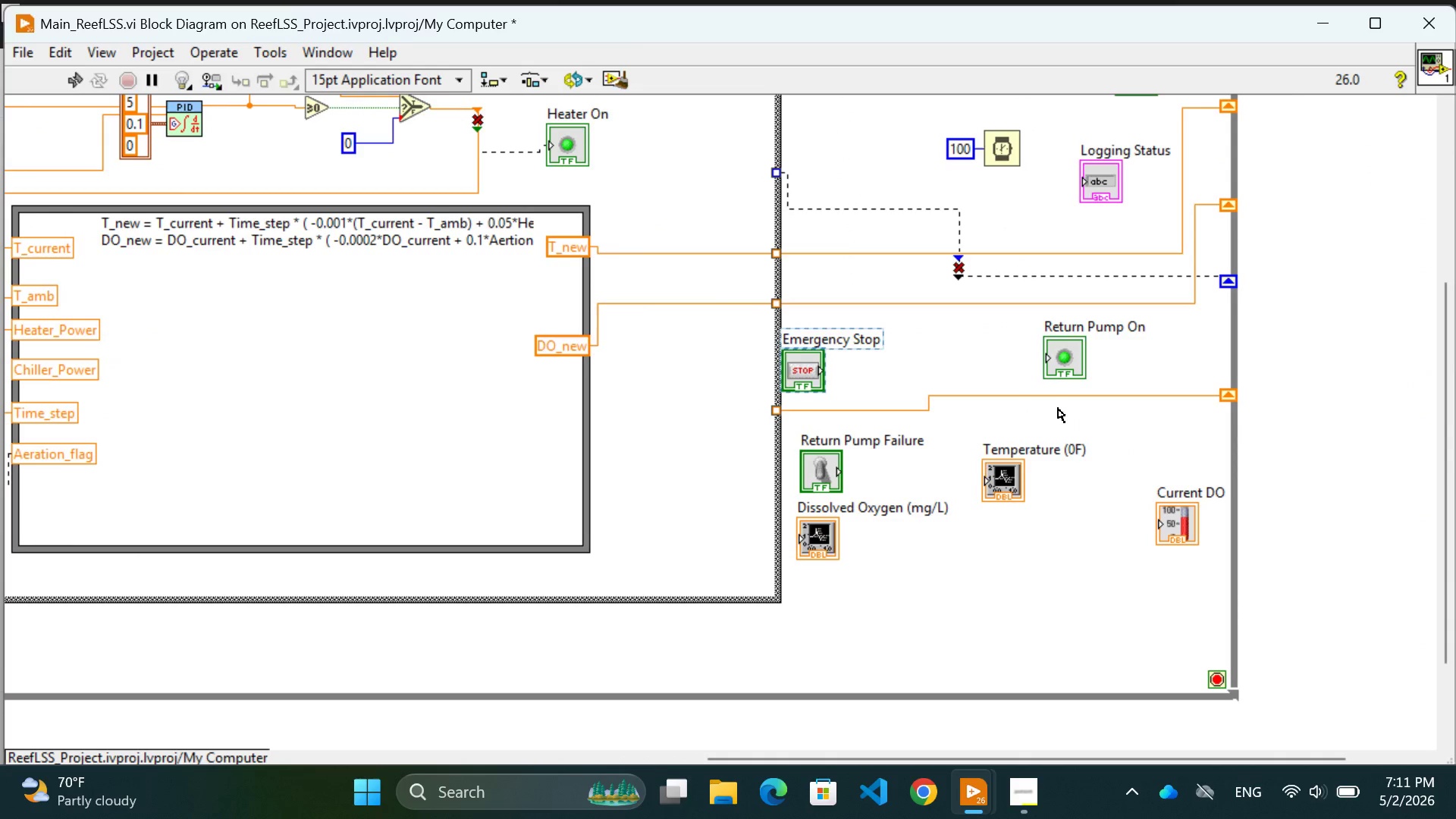 
left_click([1024, 592])
 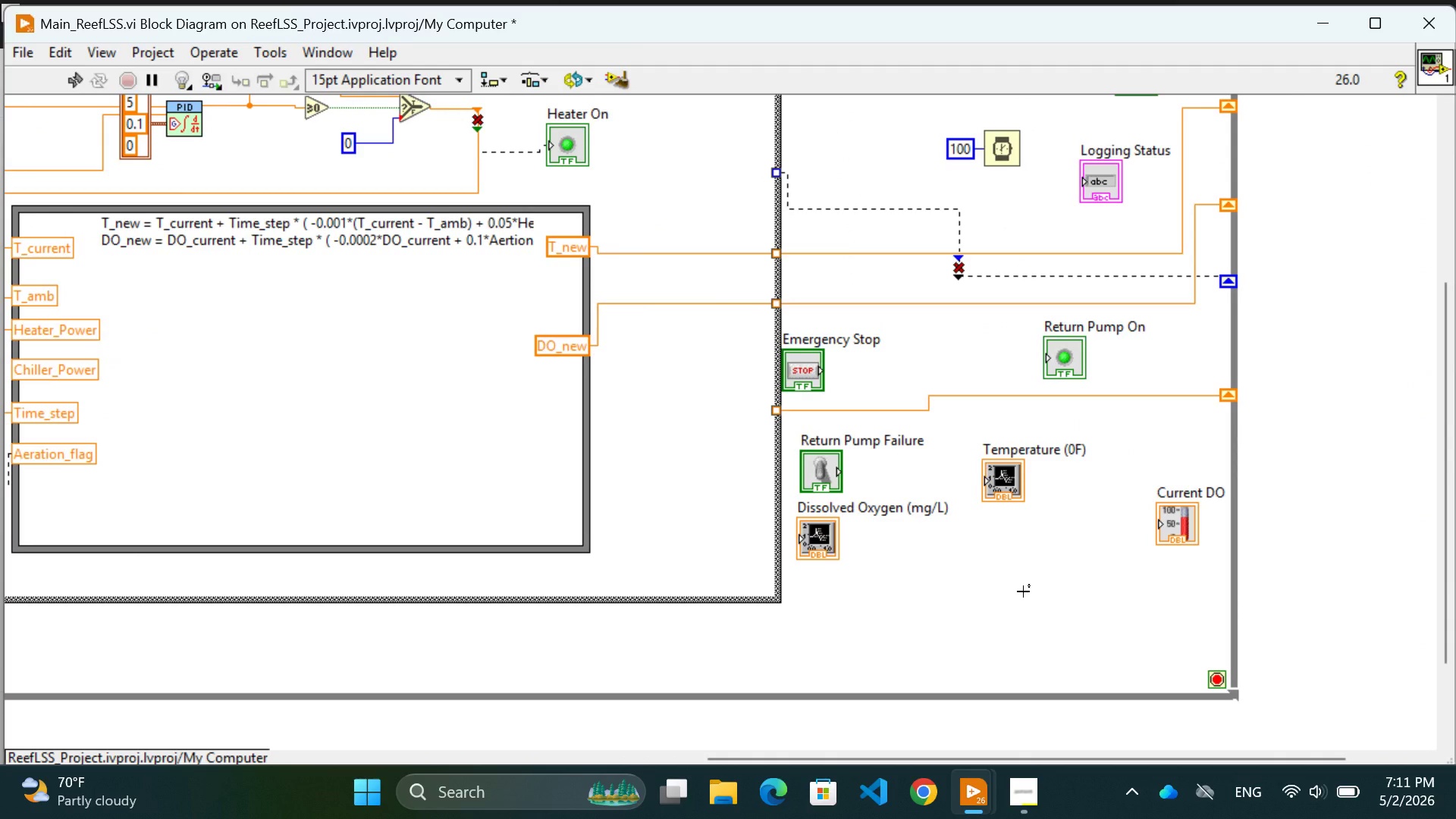 
key(Control+Z)
 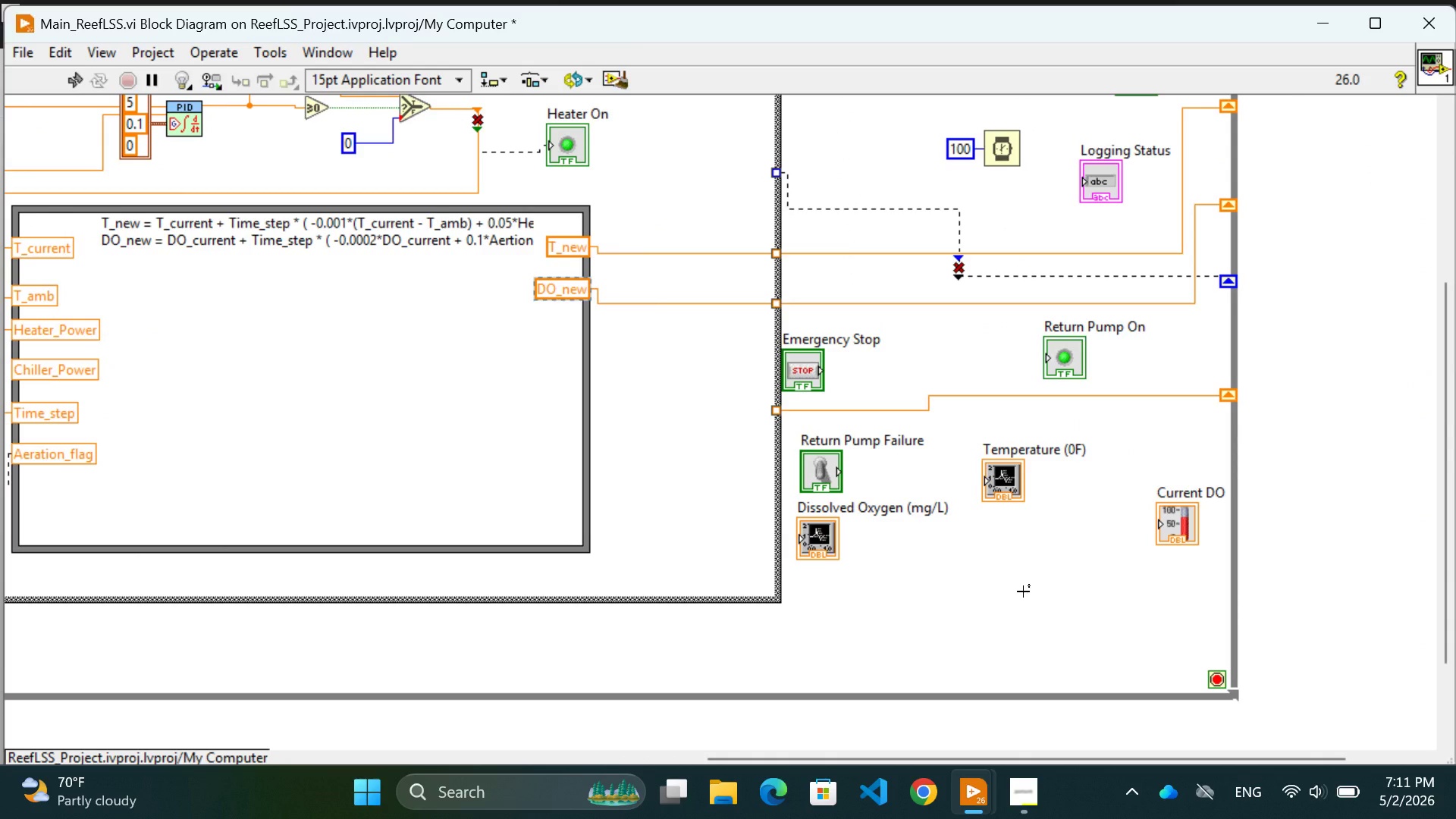 
key(Control+Z)
 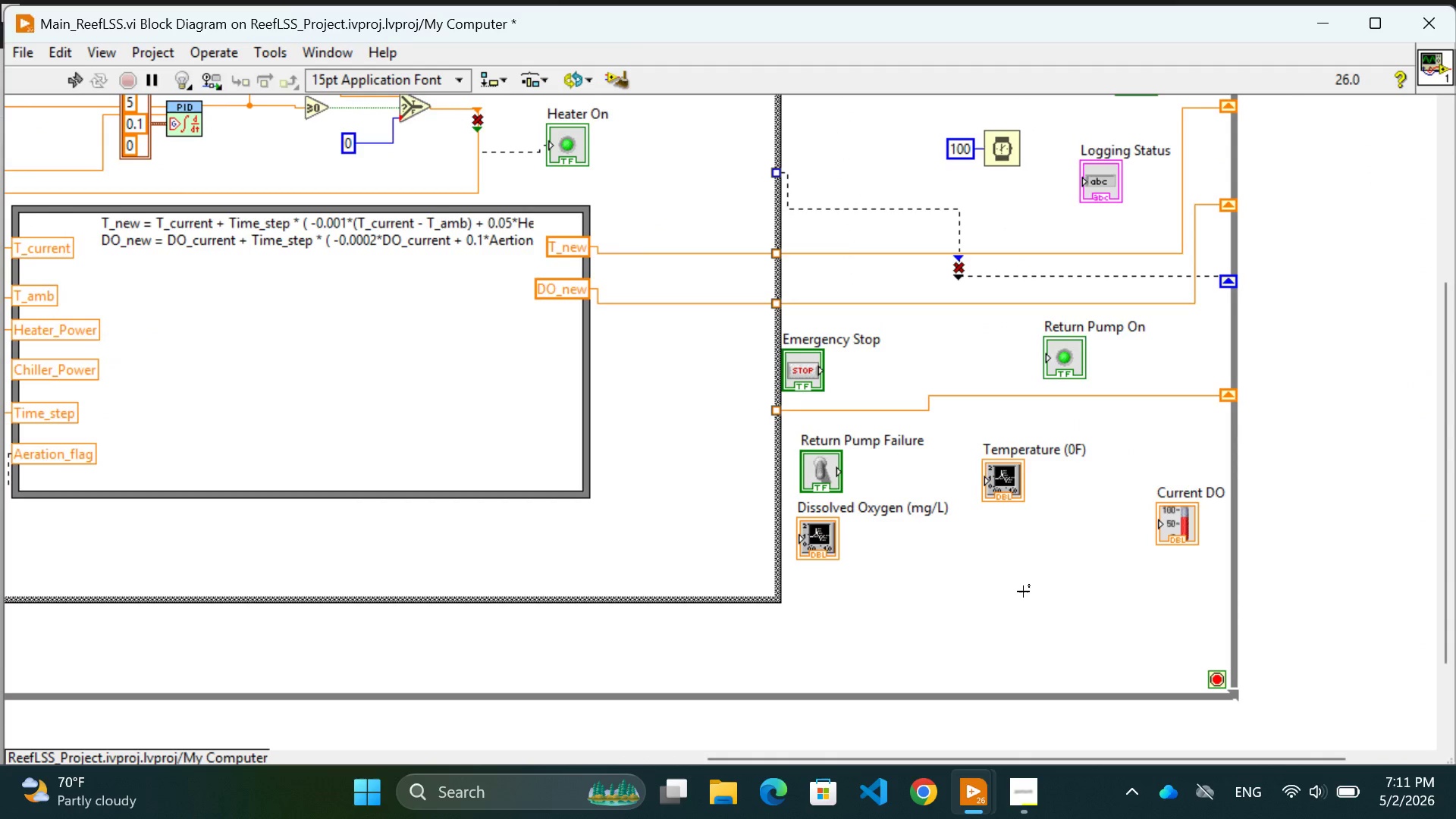 
key(Control+Z)
 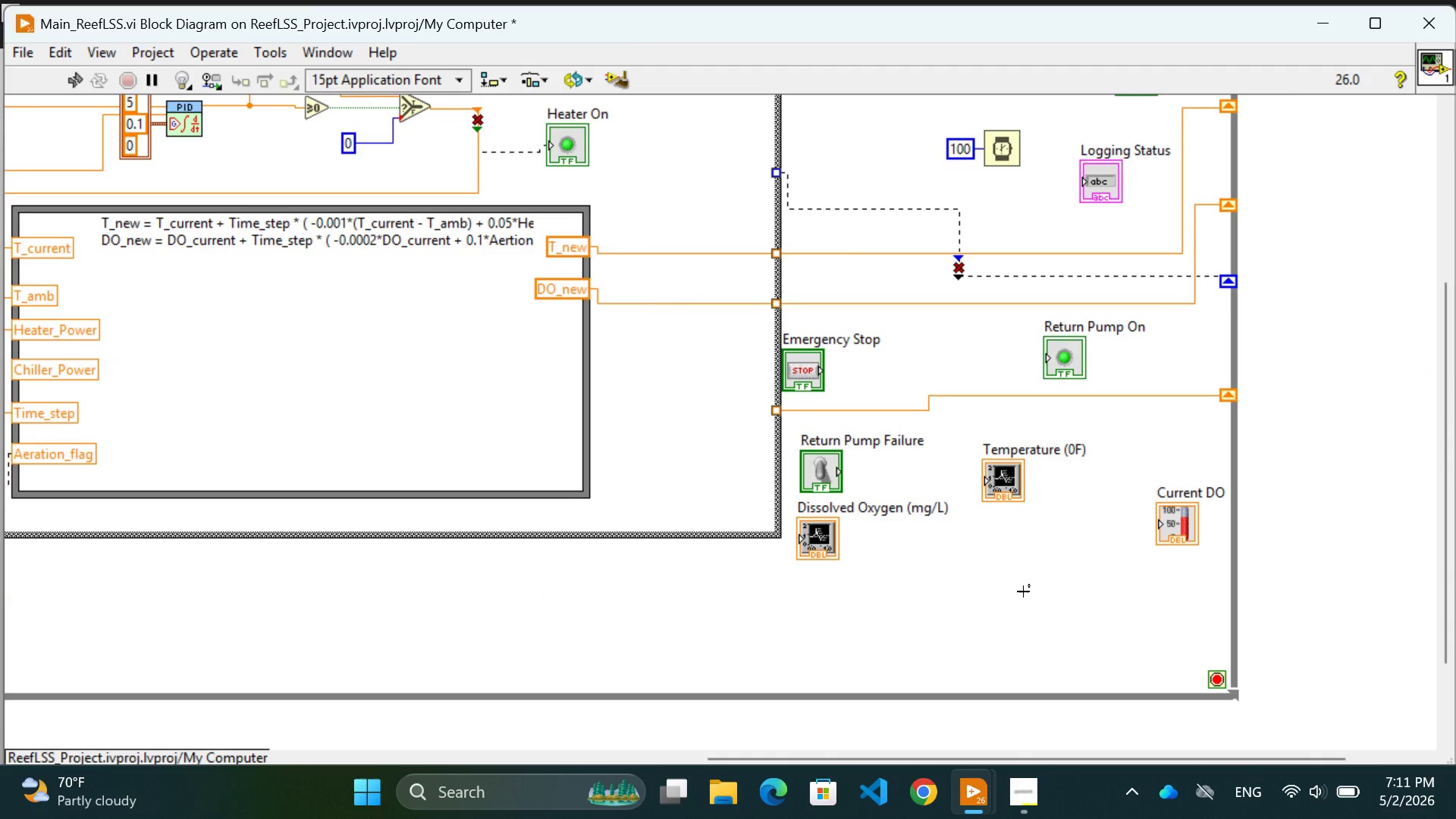 
key(Control+Z)
 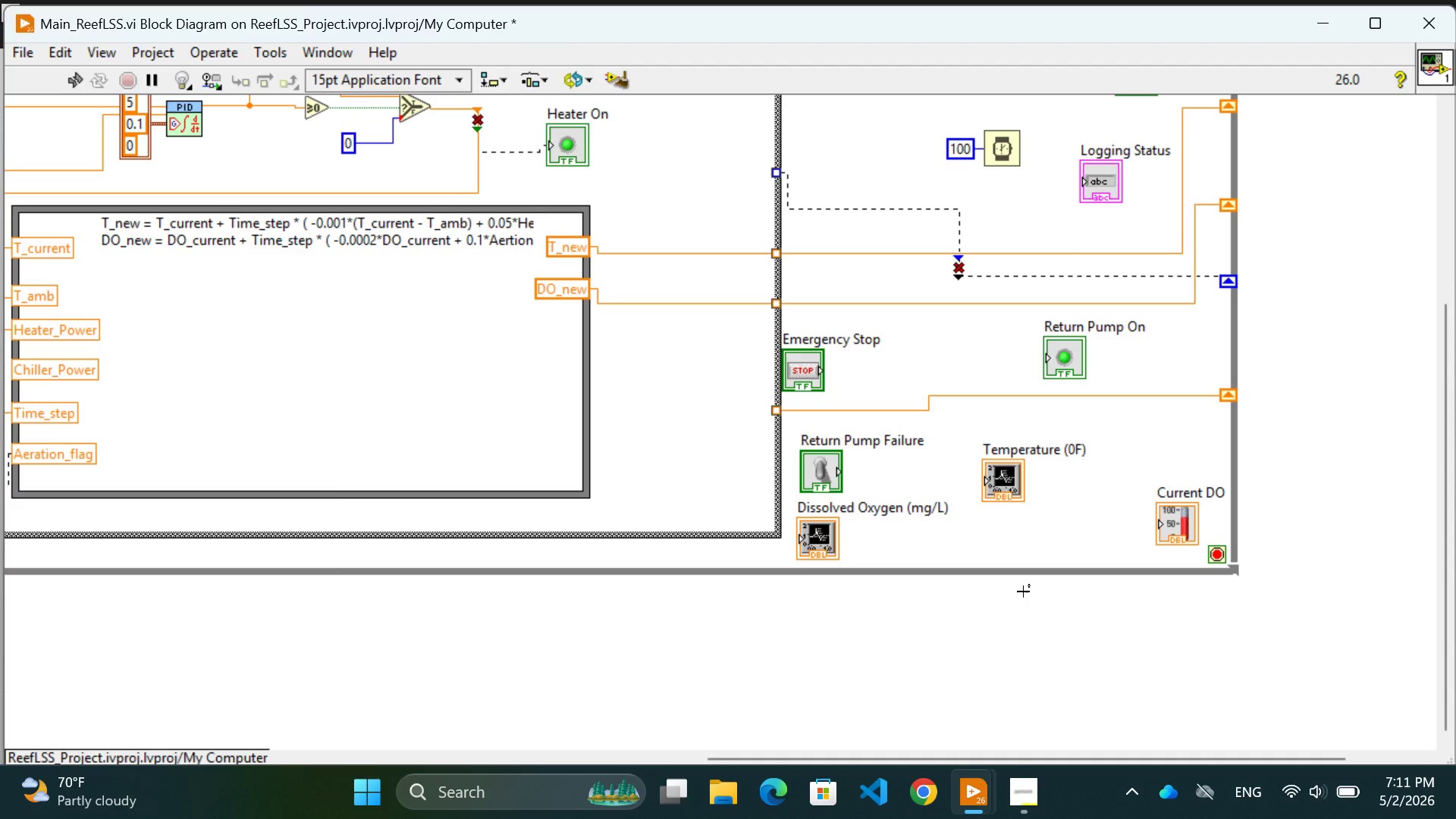 
scroll: coordinate [1023, 592], scroll_direction: up, amount: 3.0
 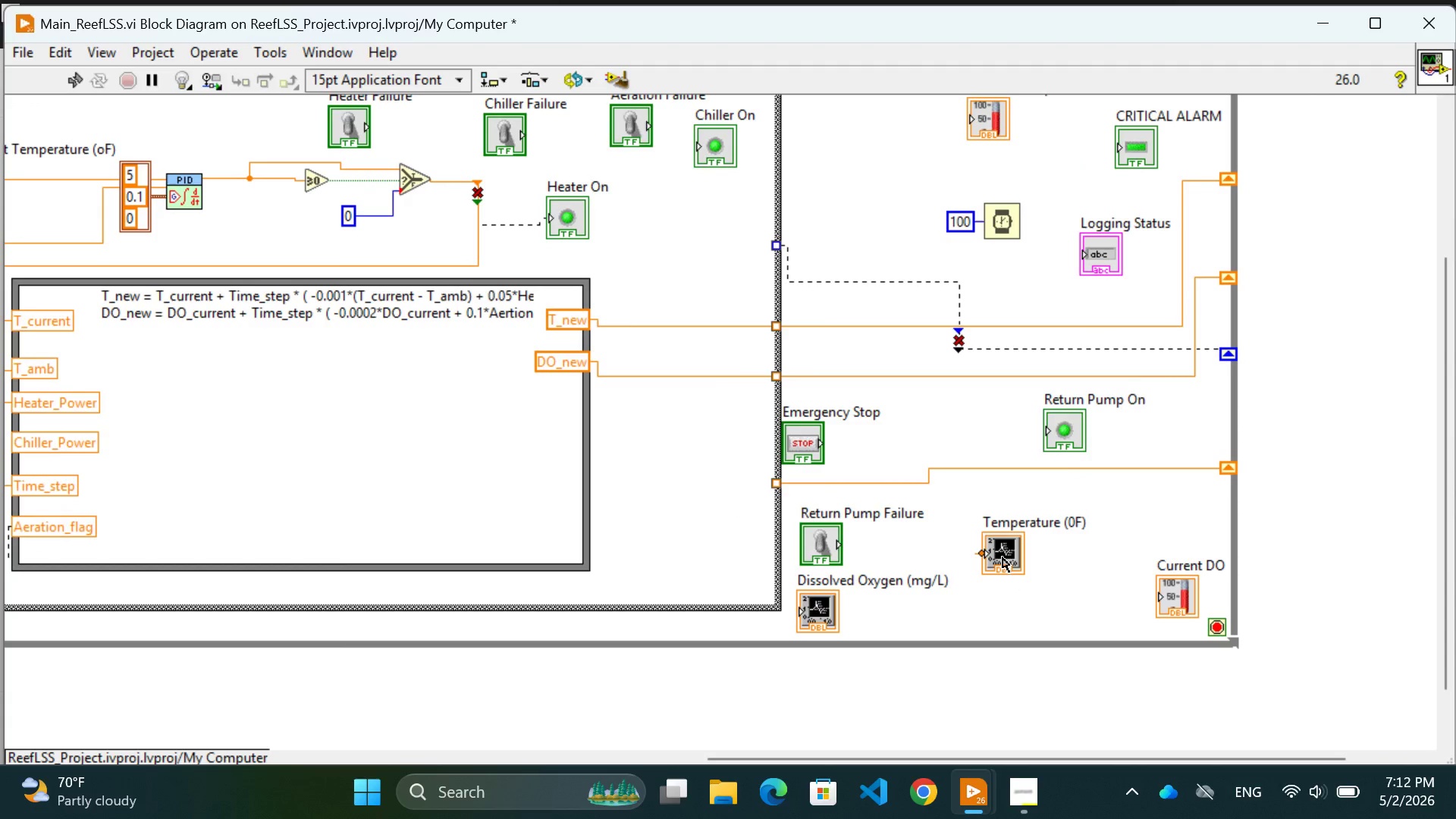 
left_click_drag(start_coordinate=[1003, 557], to_coordinate=[1138, 530])
 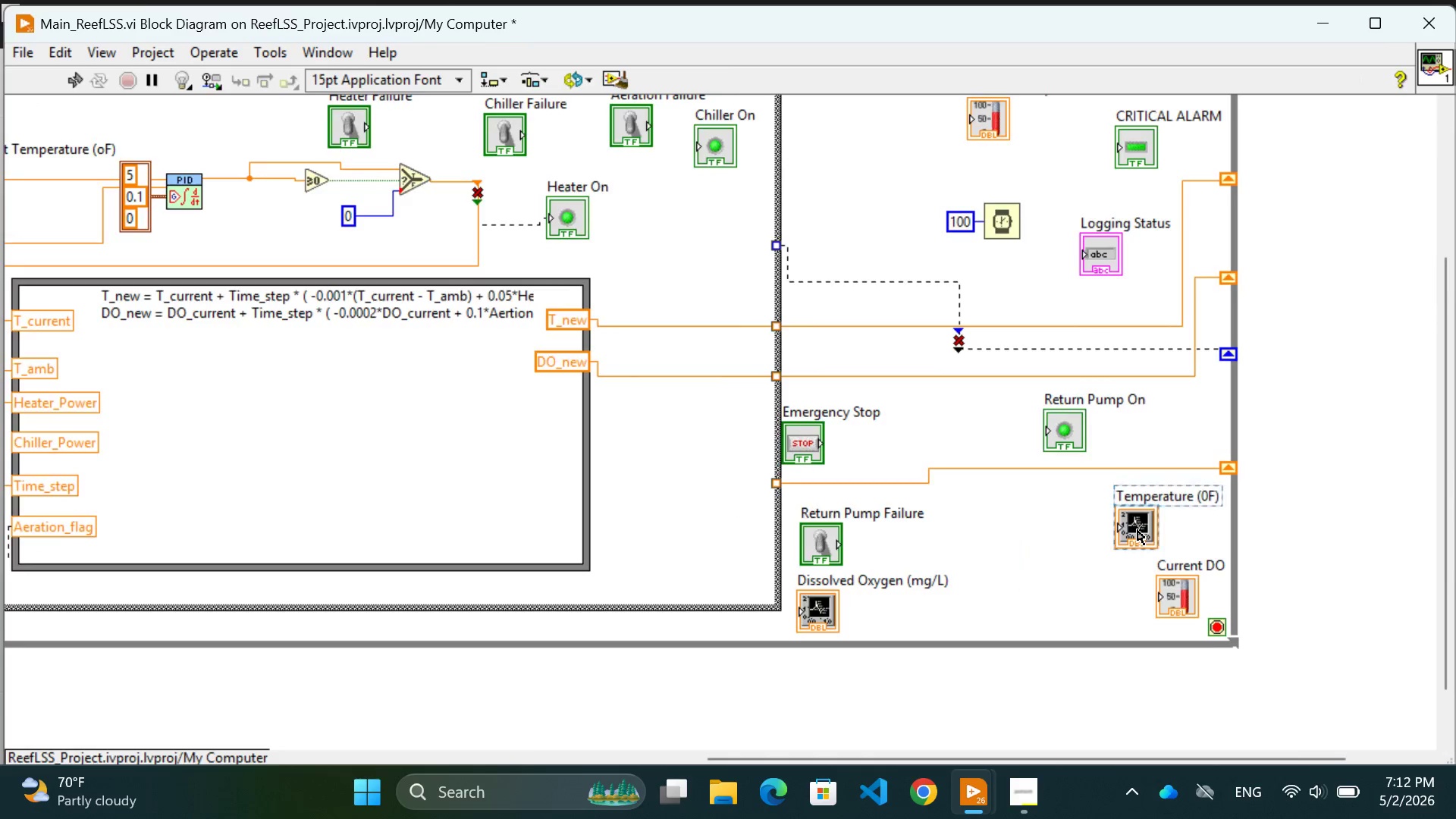 
double_click([1138, 530])
 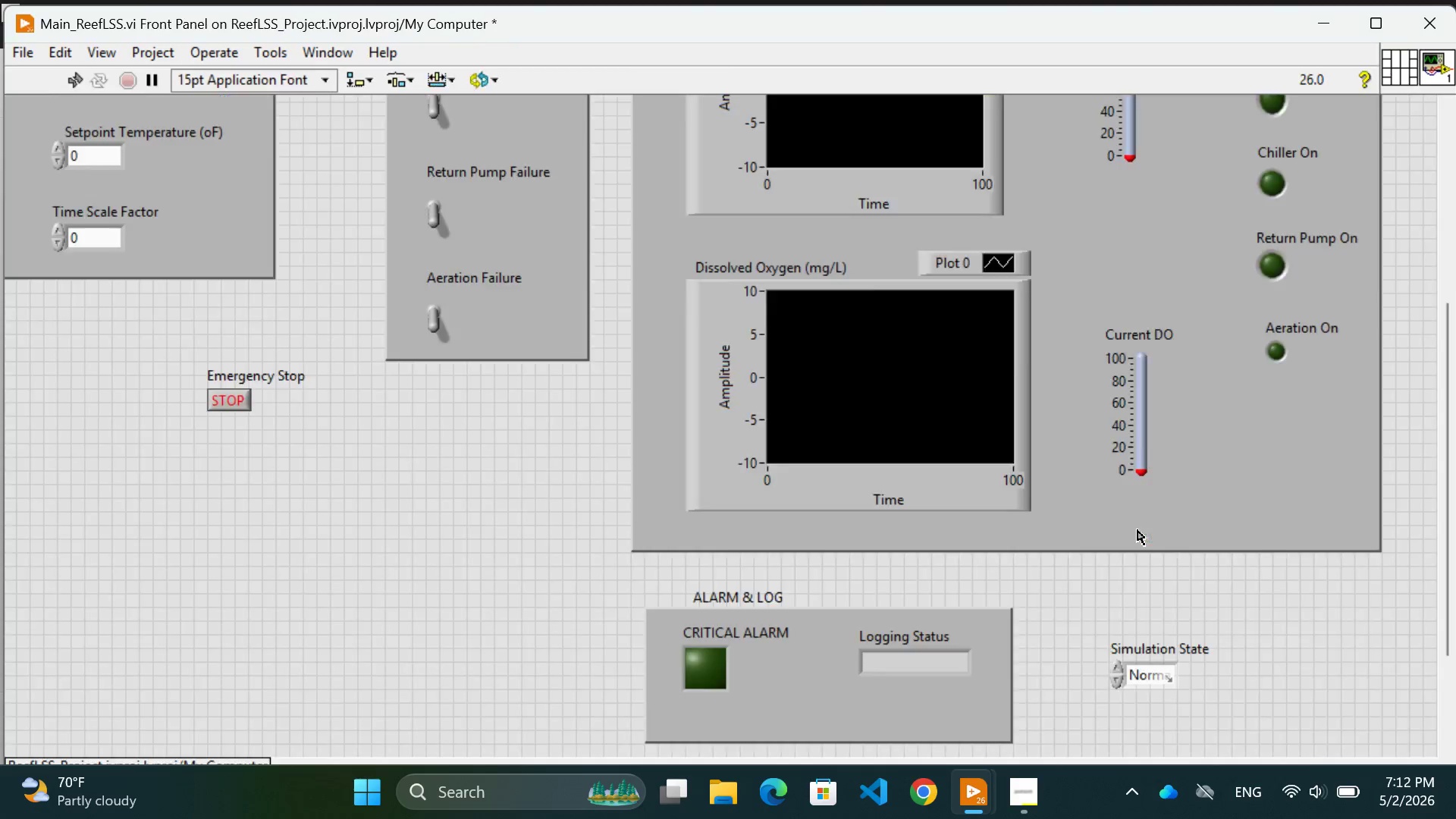 
triple_click([1138, 530])
 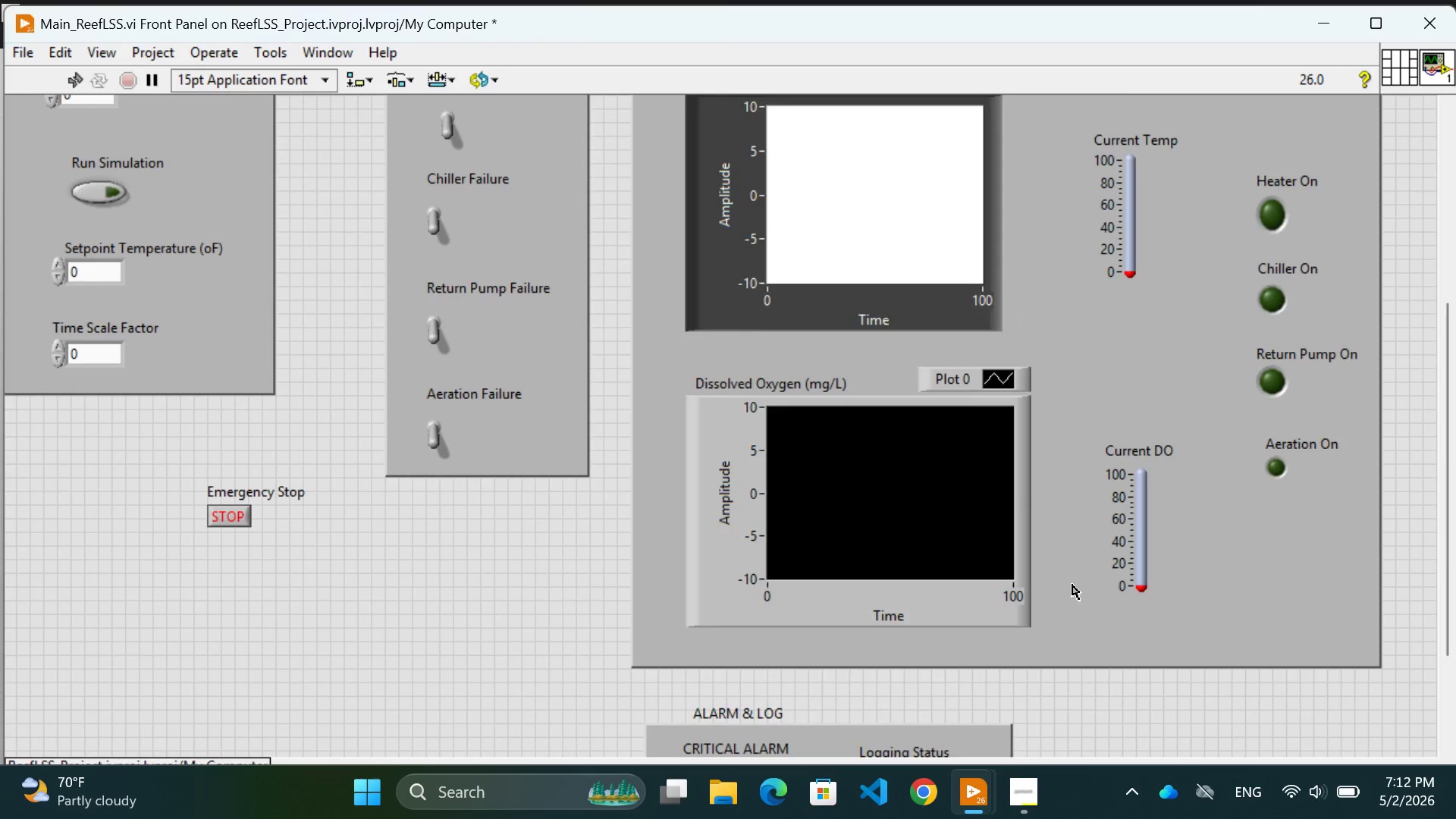 
triple_click([1072, 585])
 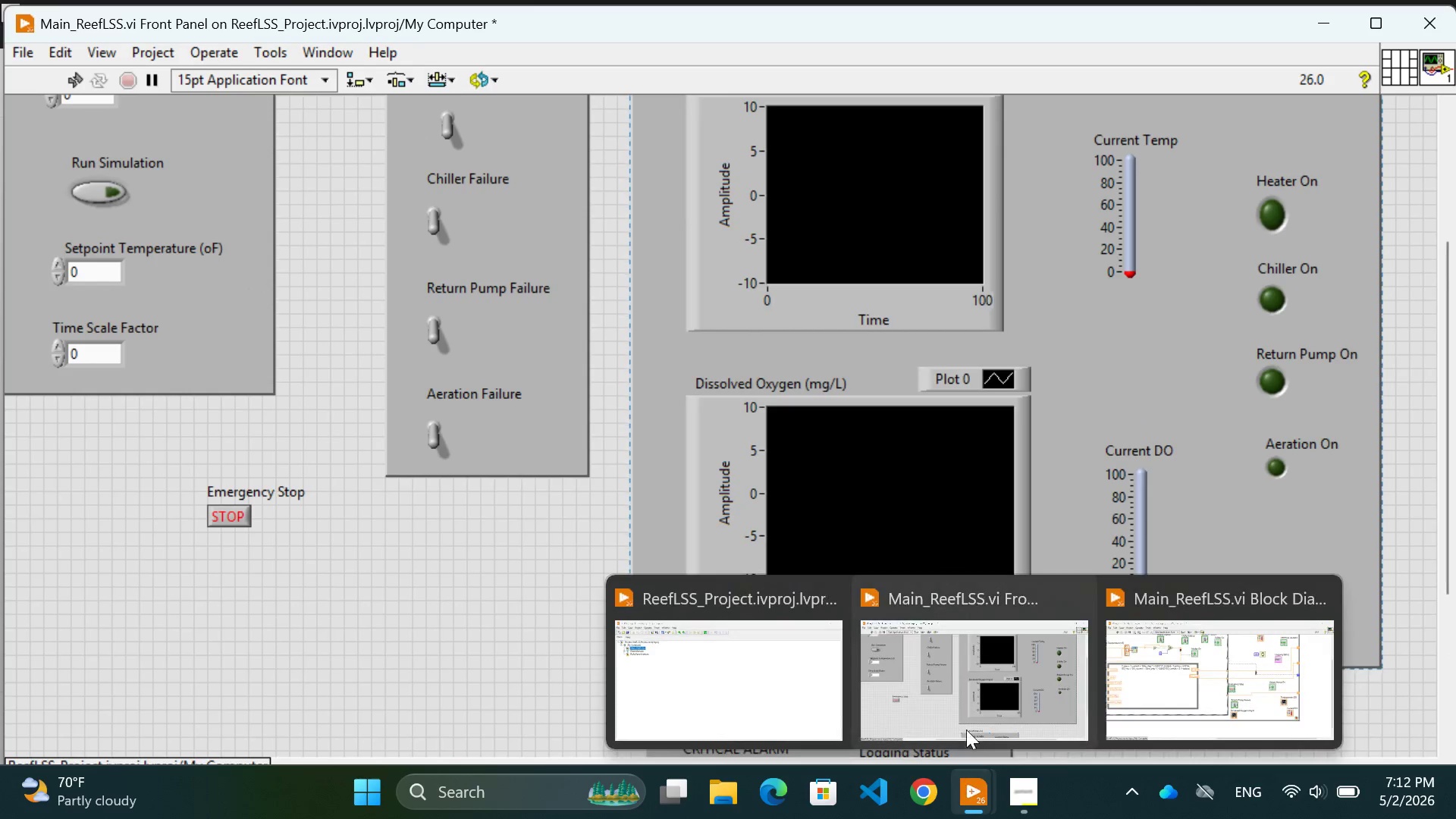 
left_click([1164, 681])
 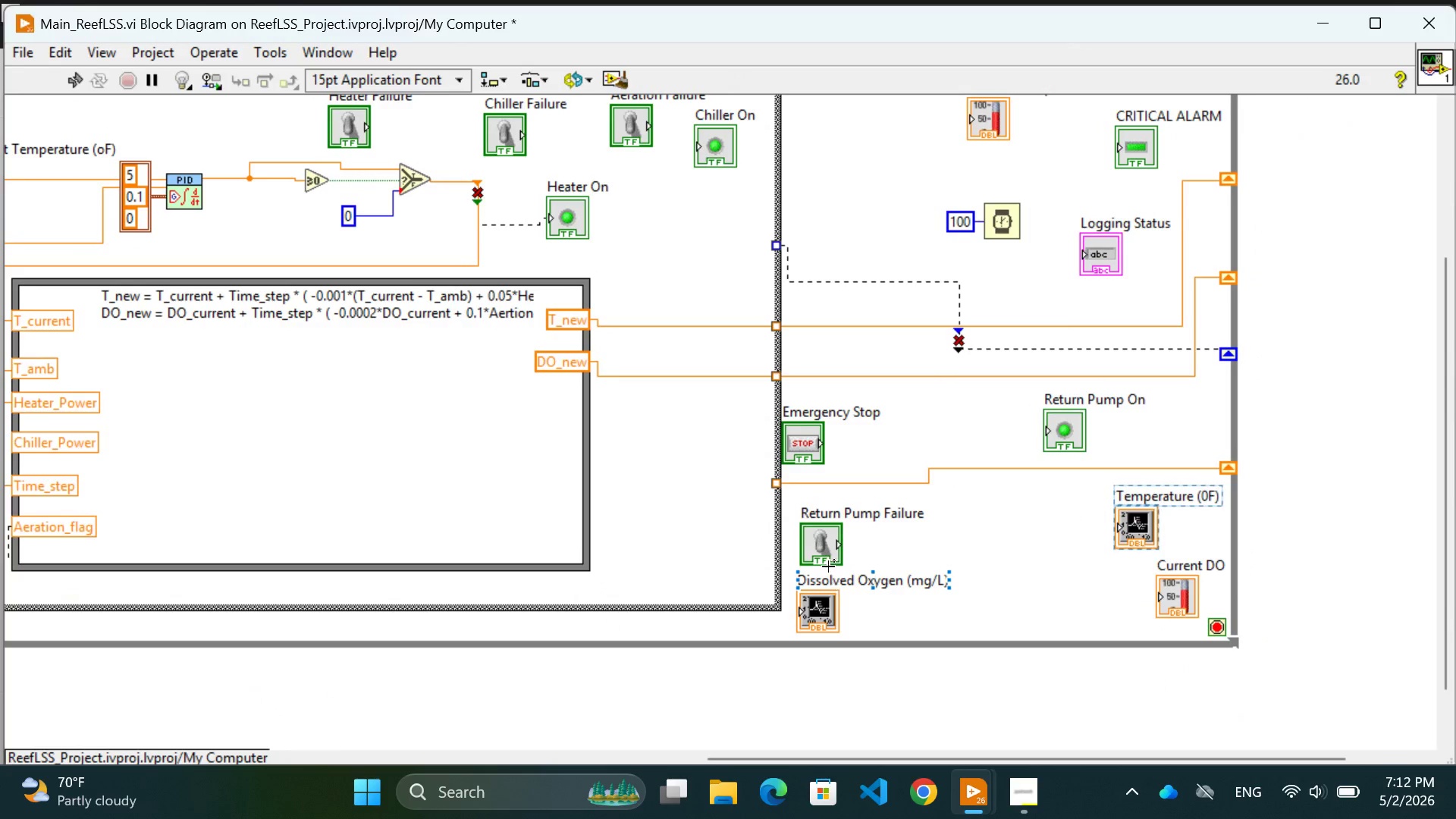 
left_click_drag(start_coordinate=[814, 550], to_coordinate=[952, 545])
 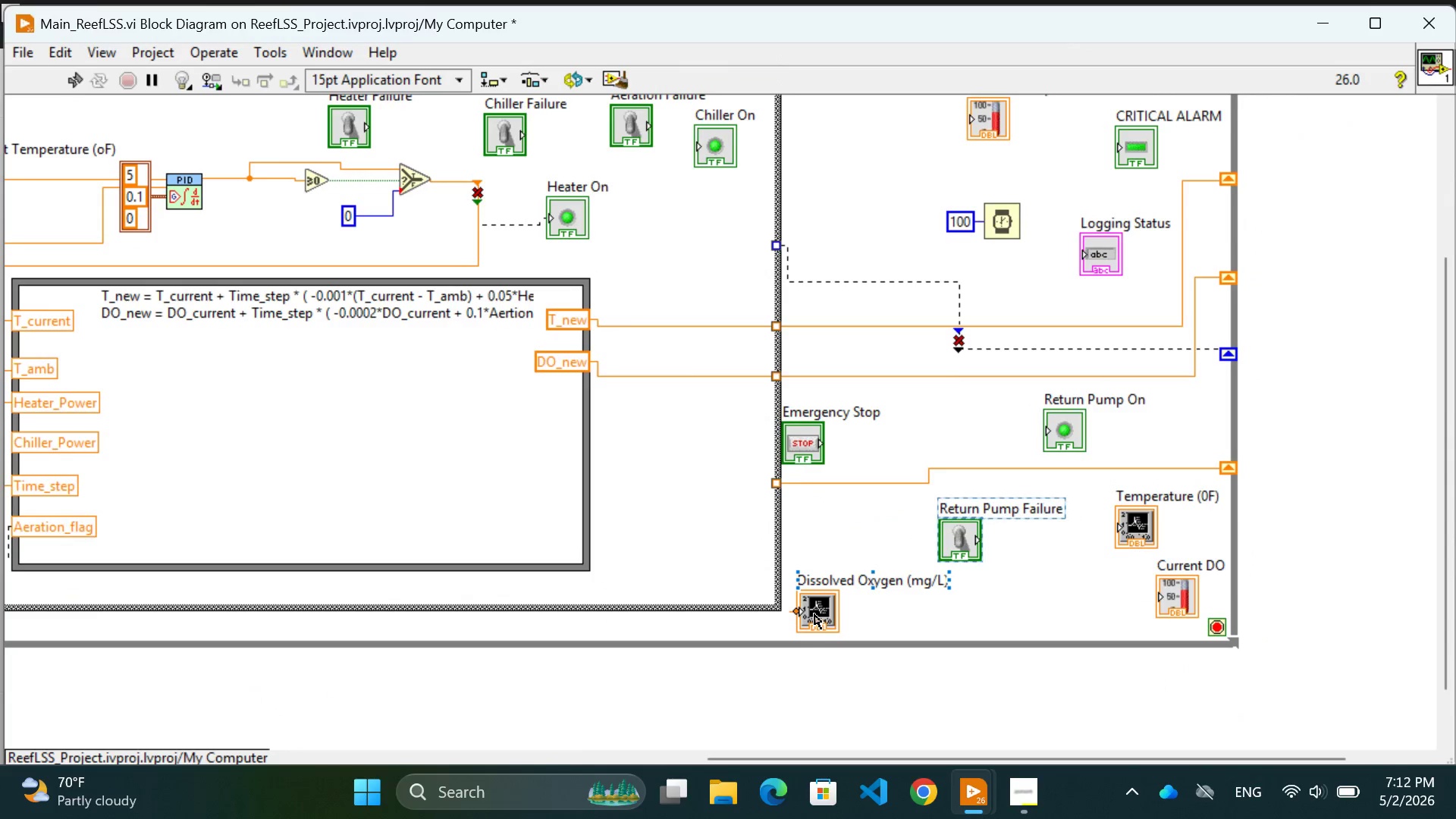 
left_click_drag(start_coordinate=[814, 613], to_coordinate=[962, 610])
 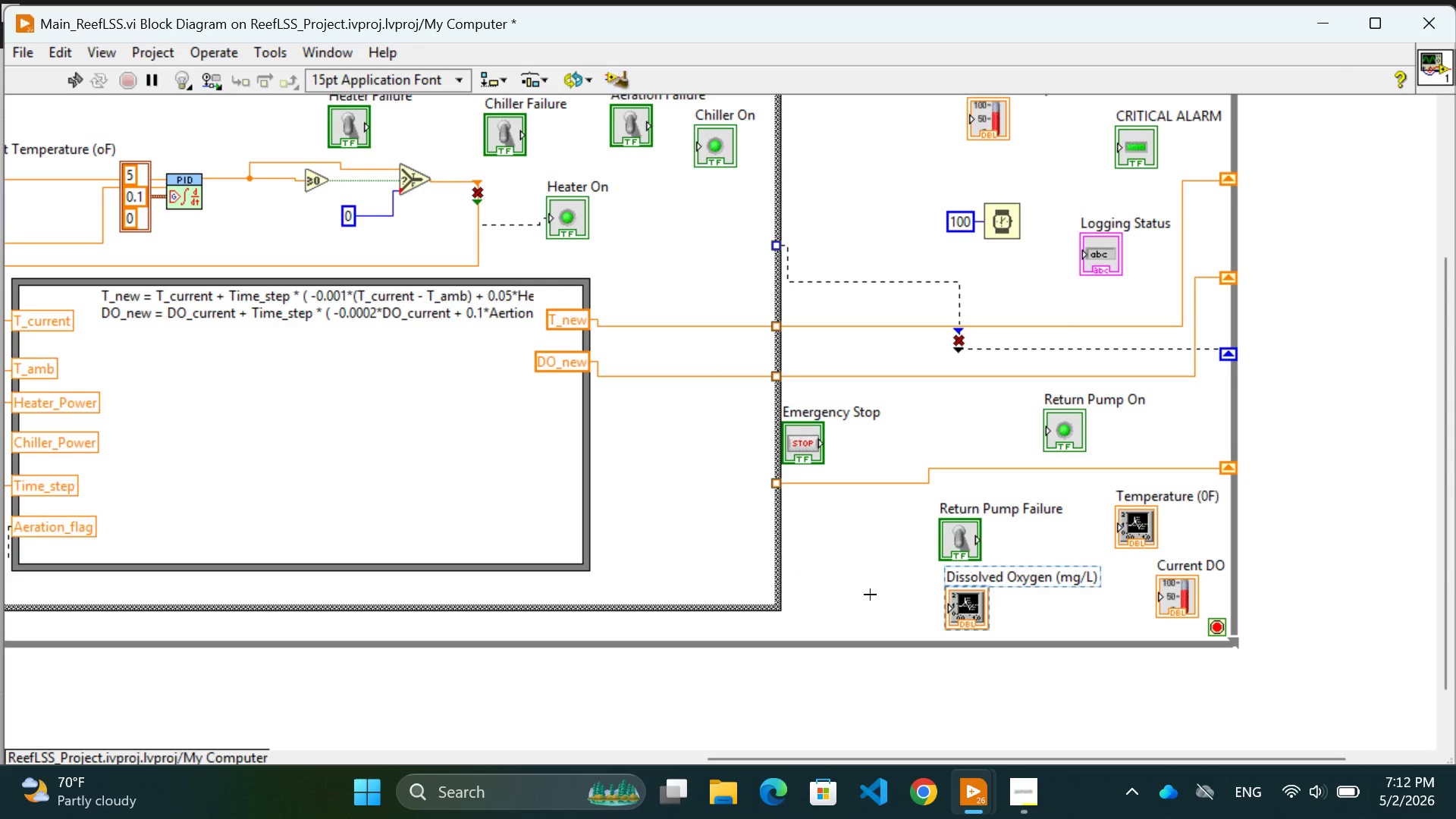 
left_click([870, 595])
 